 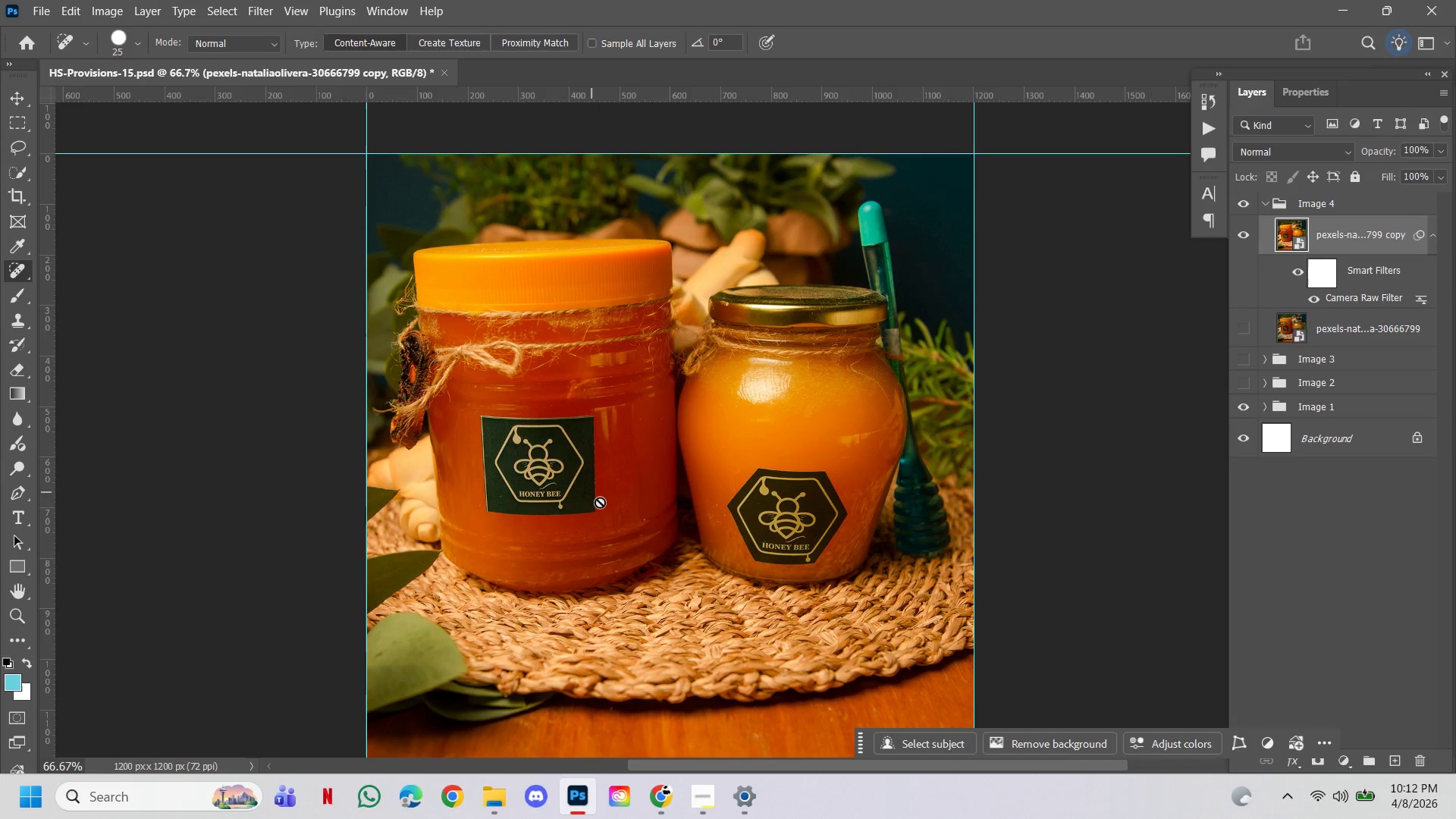 
right_click([1351, 235])
 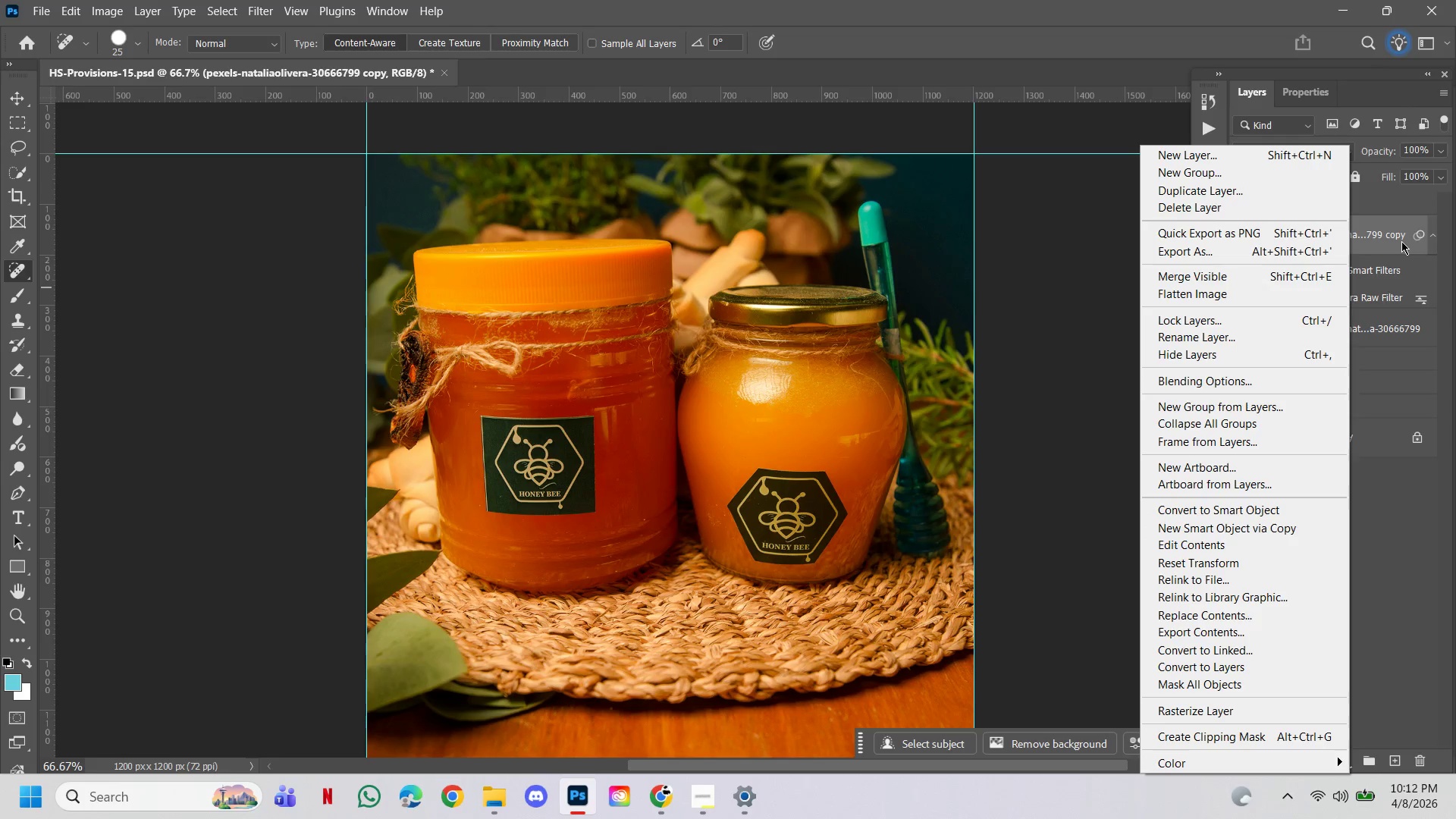 
left_click([1401, 242])
 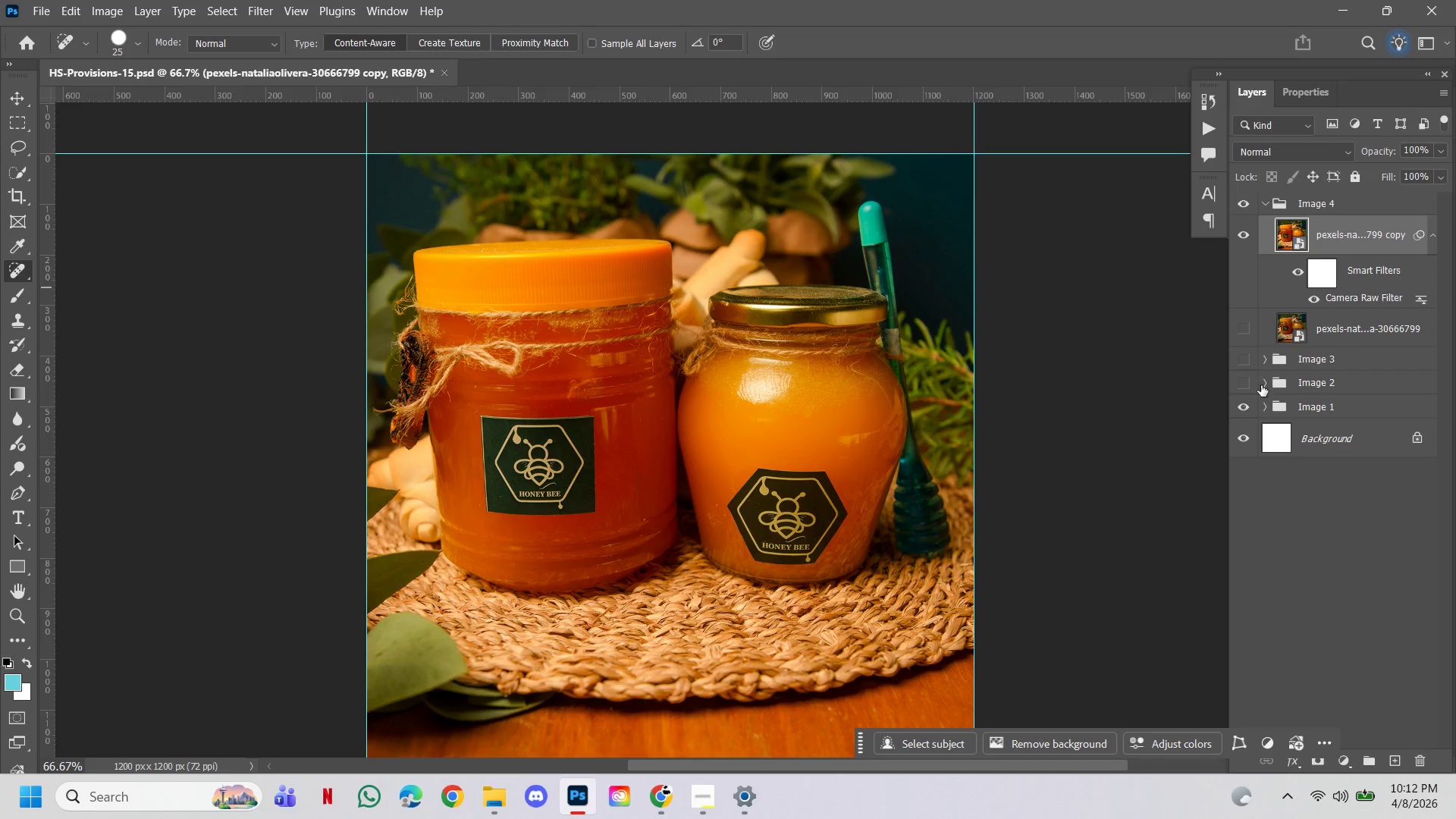 
left_click([1243, 367])
 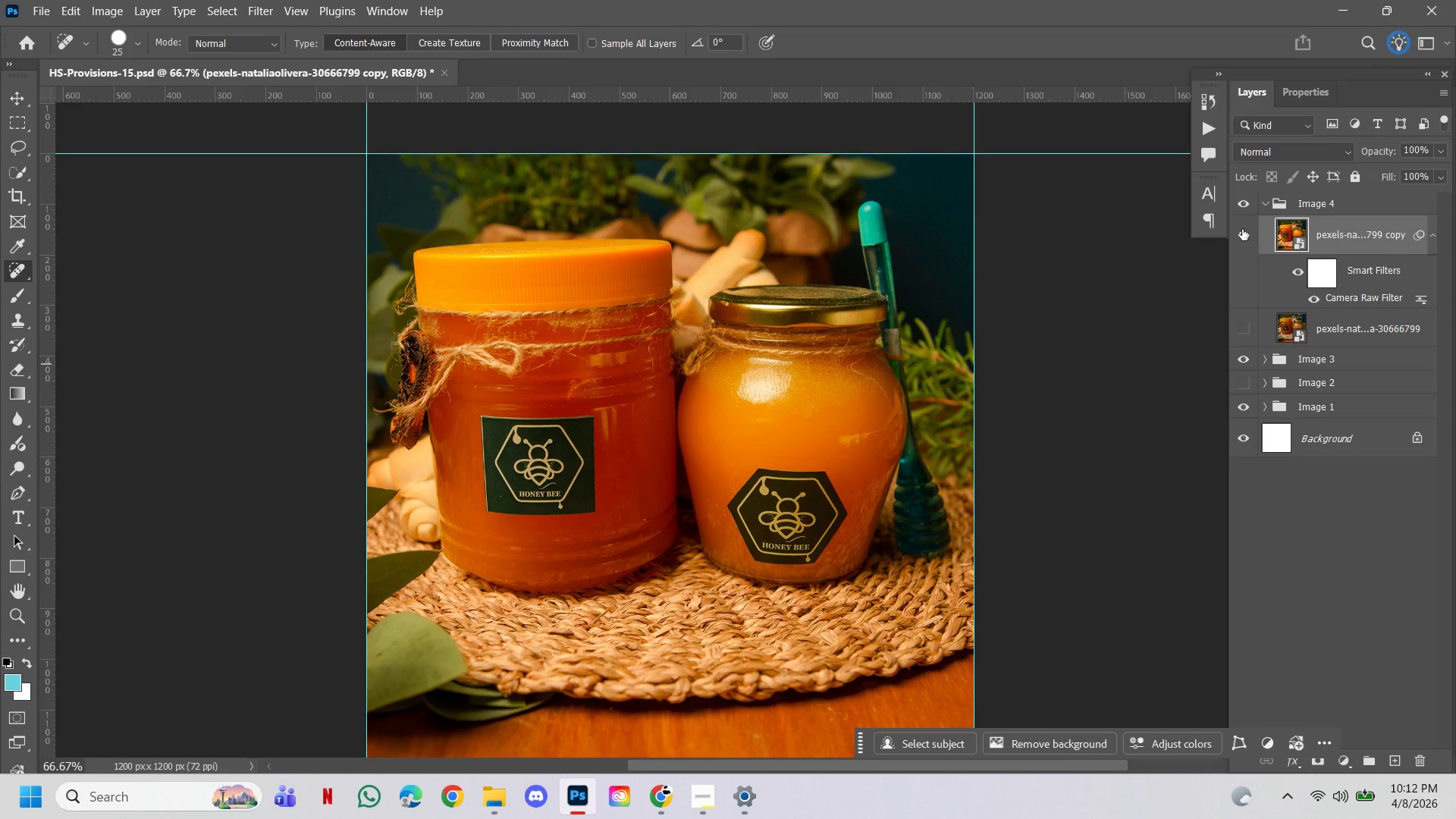 
left_click([1242, 228])
 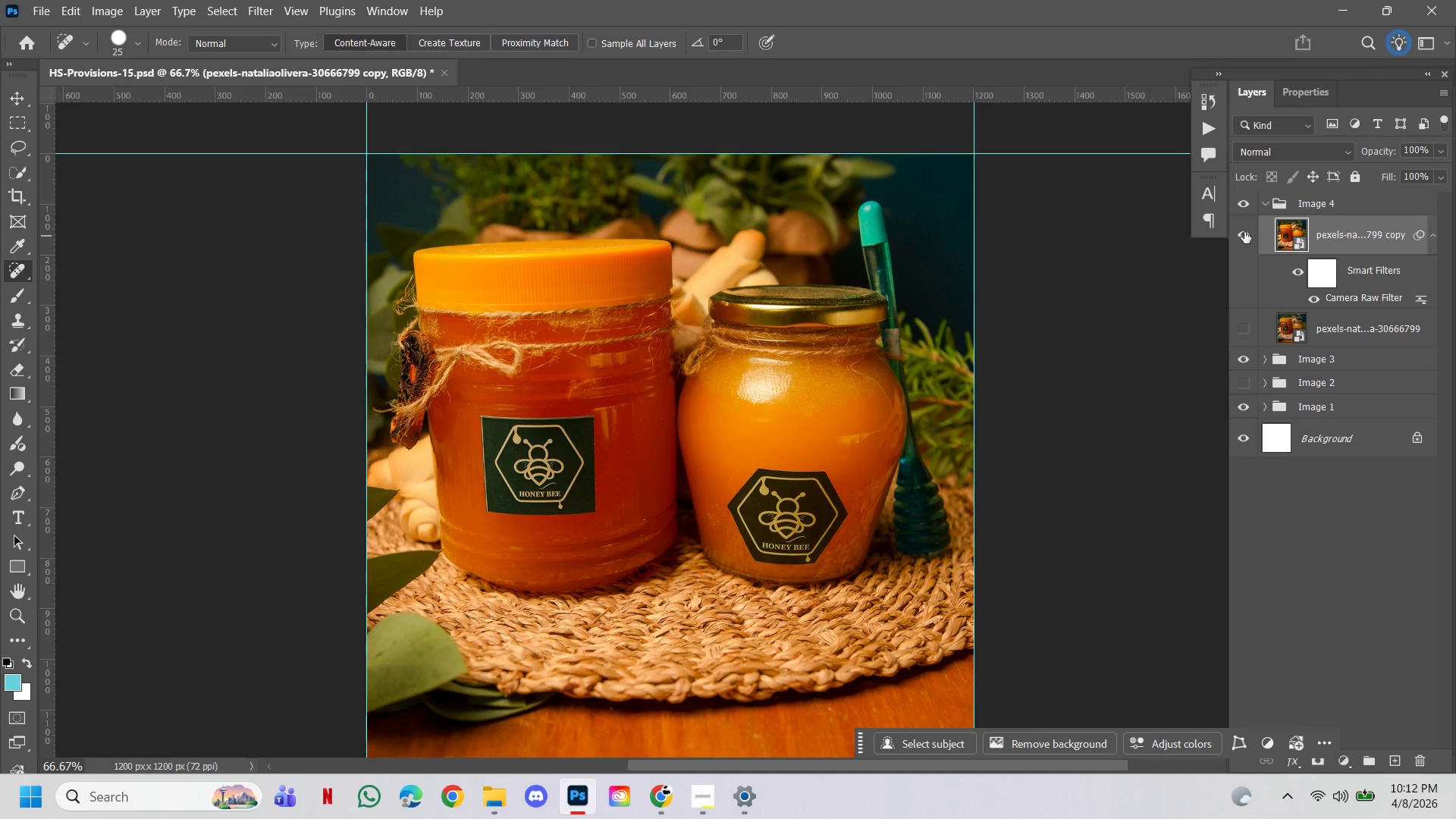 
left_click([1239, 209])
 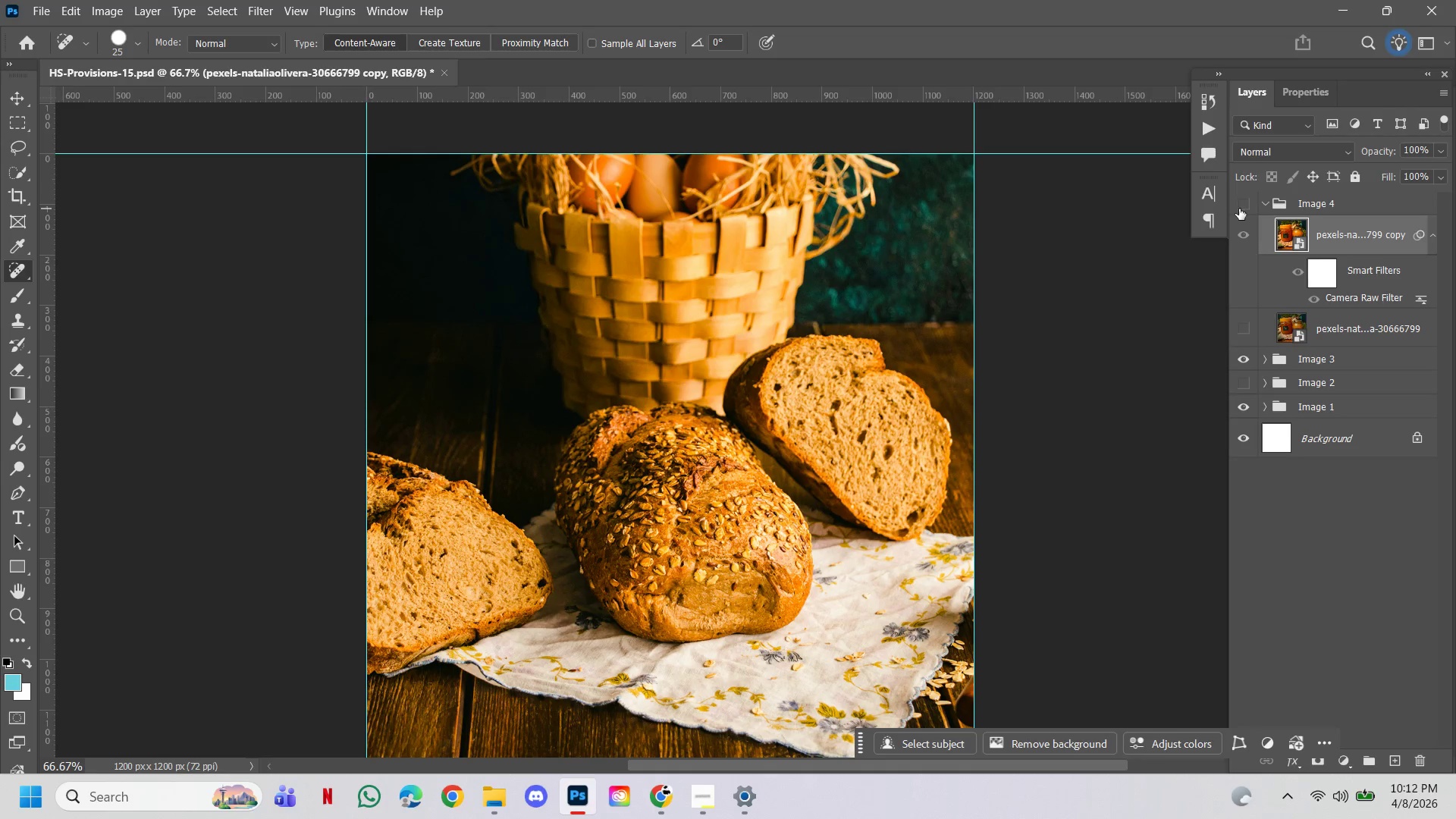 
left_click([1239, 209])
 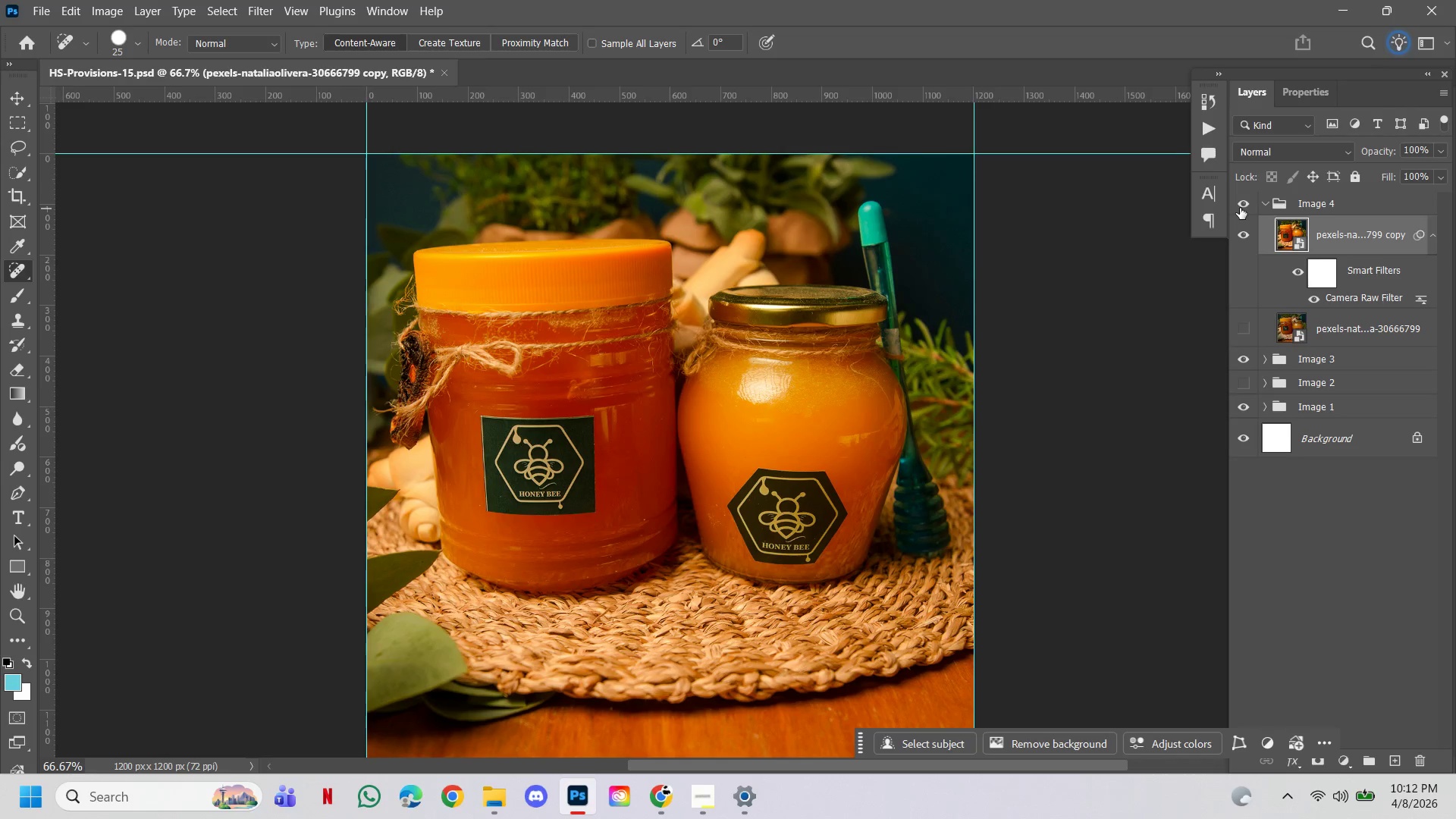 
left_click([1241, 208])
 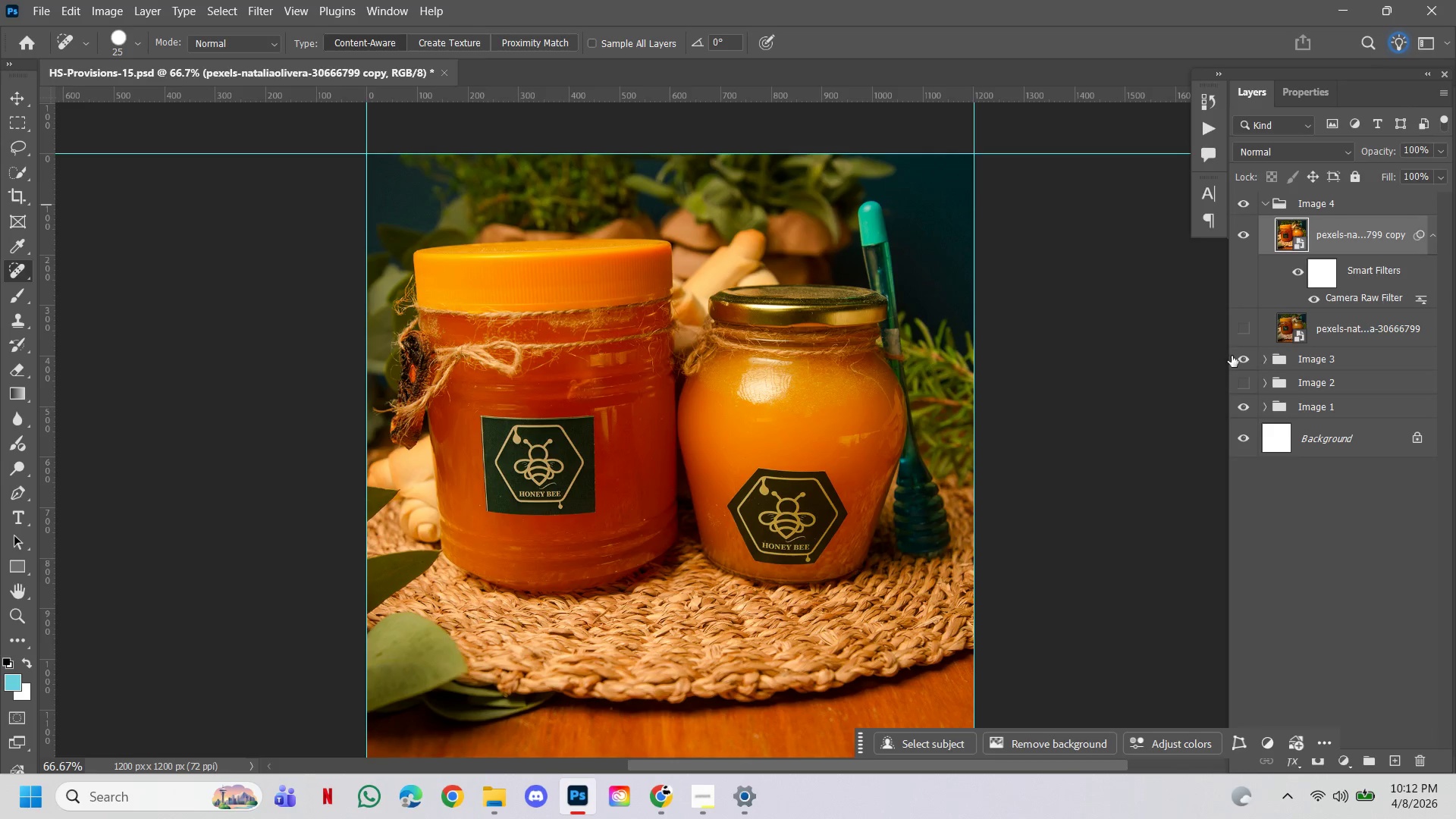 
left_click([1242, 360])
 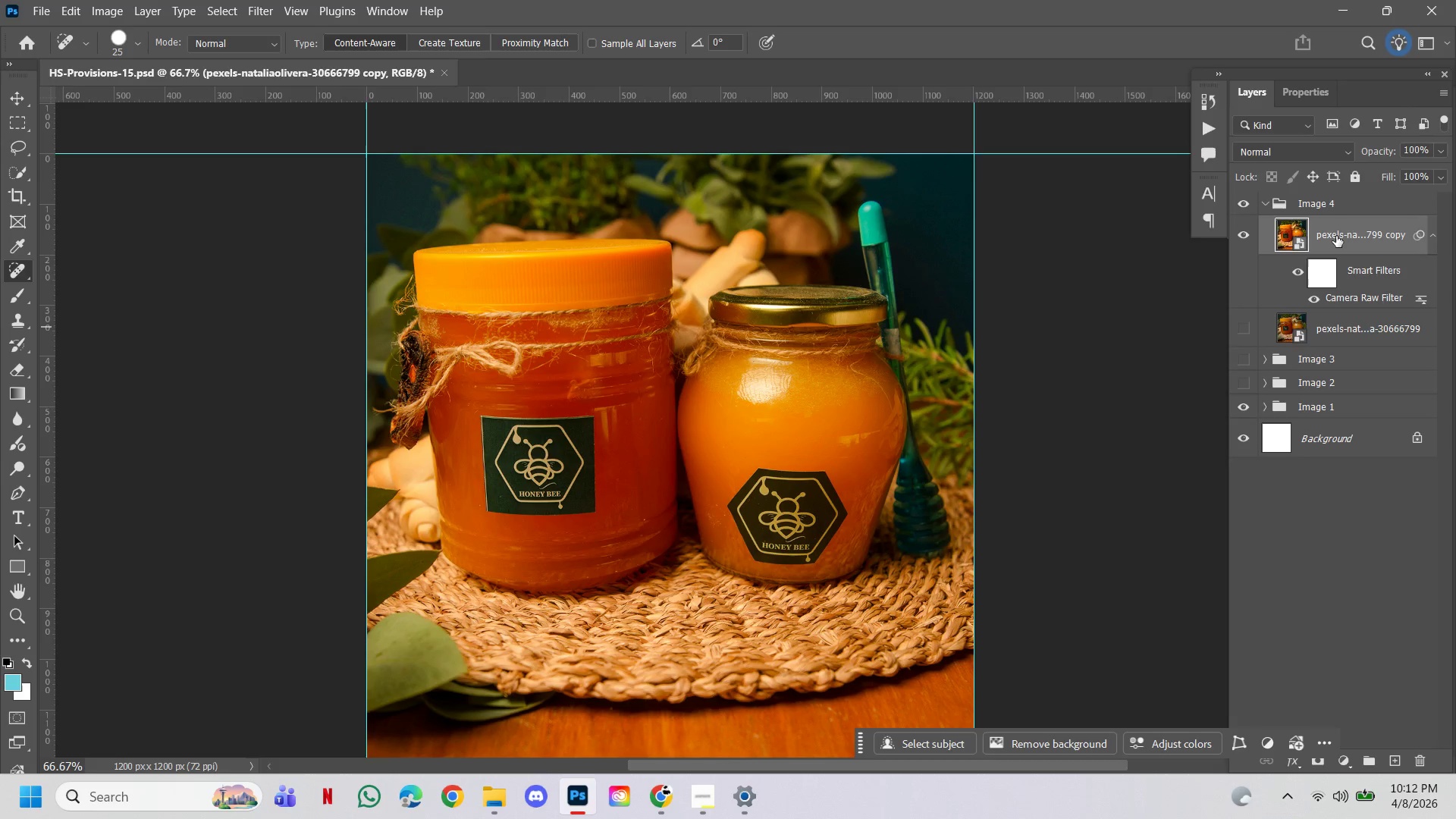 
left_click([1336, 236])
 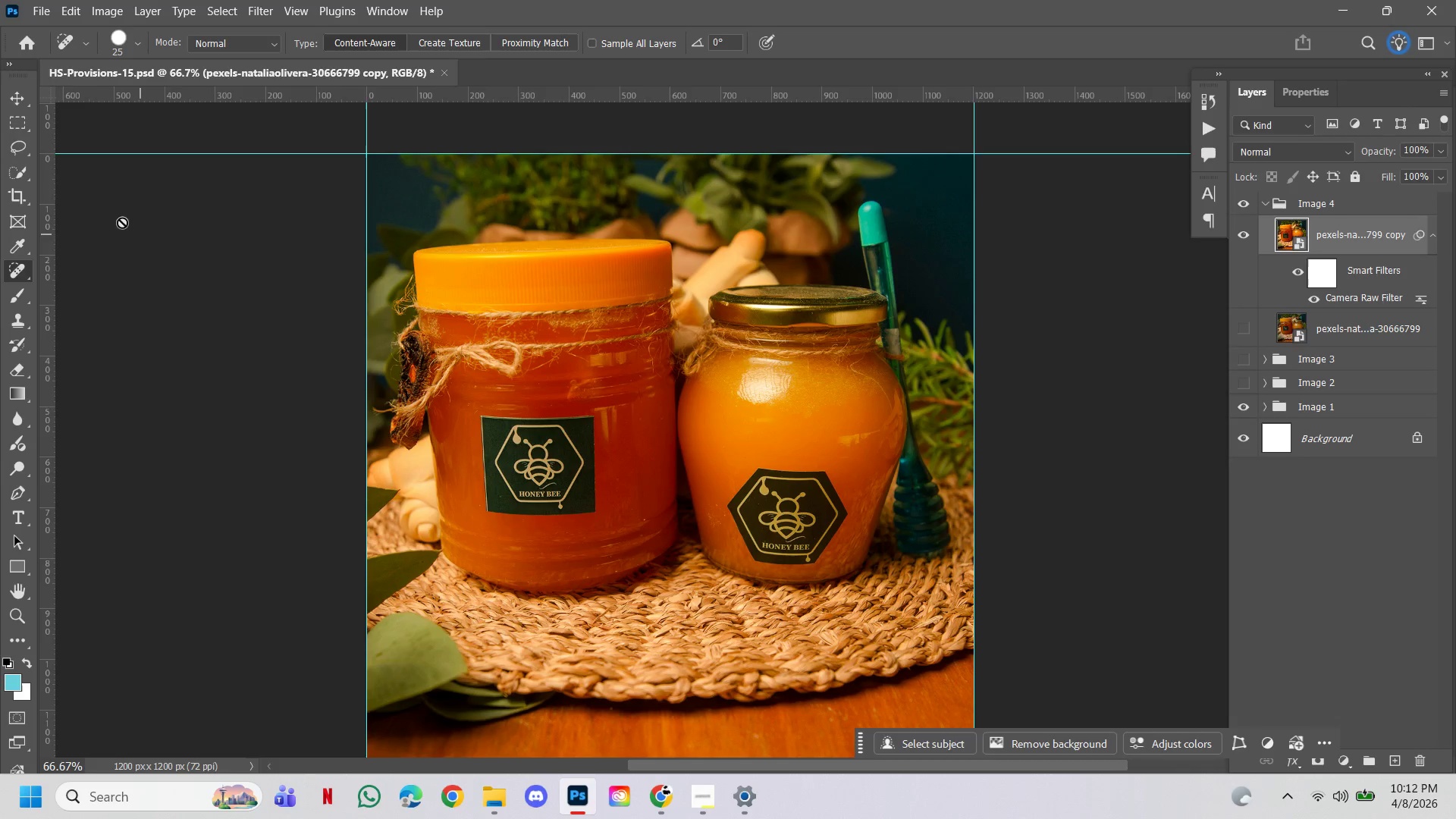 
double_click([26, 88])
 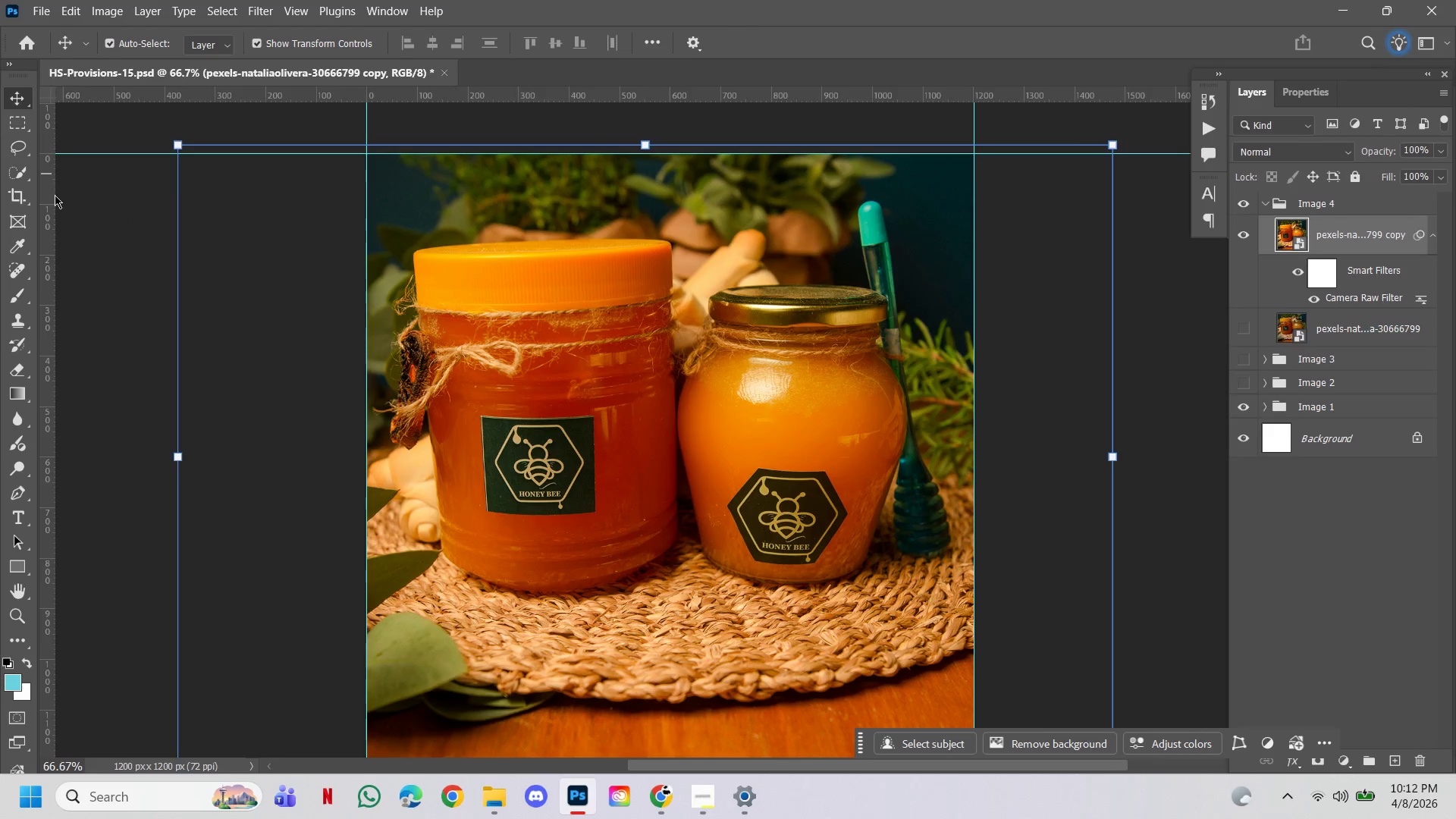 
left_click([84, 201])
 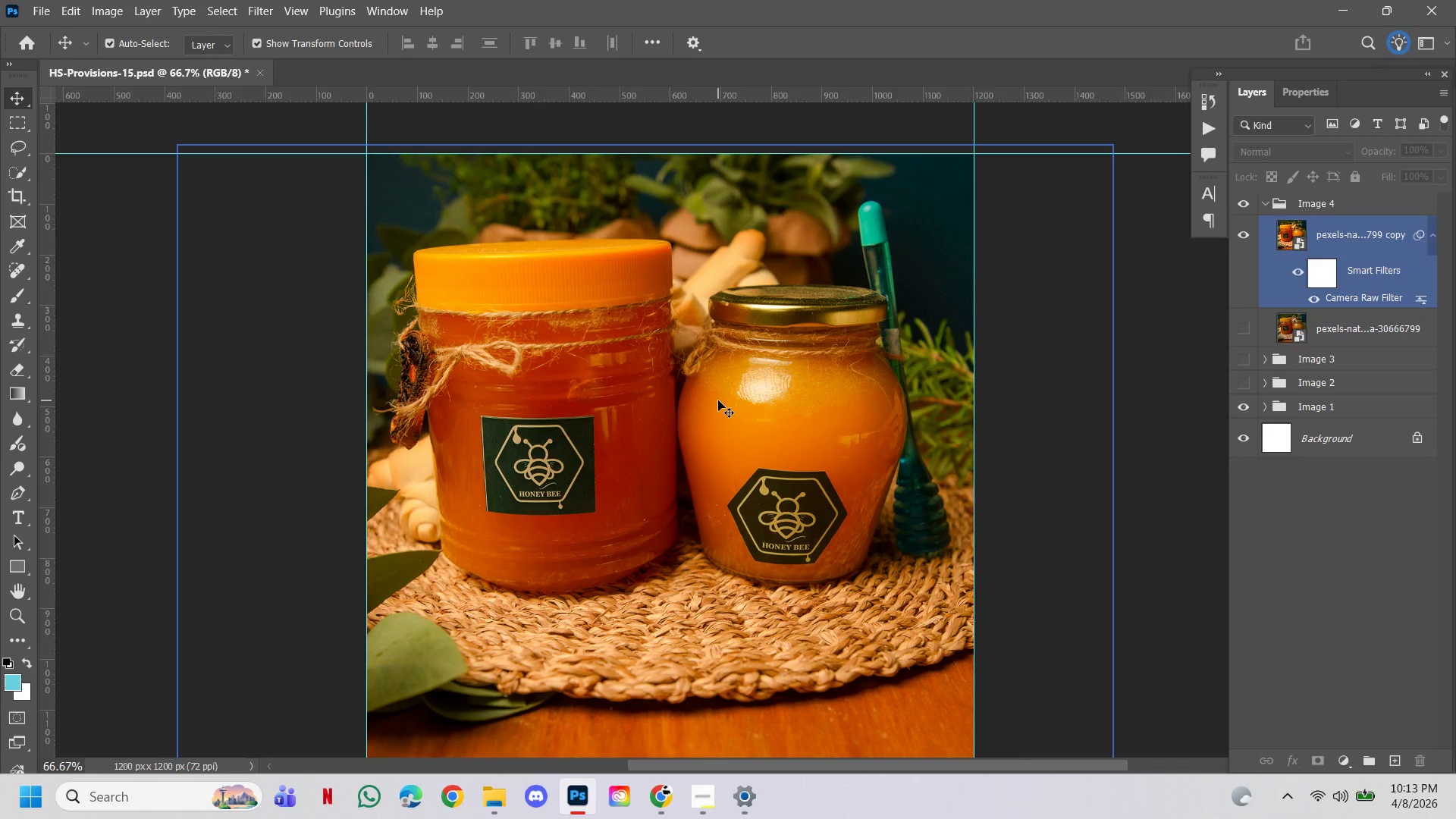 
wait(42.45)
 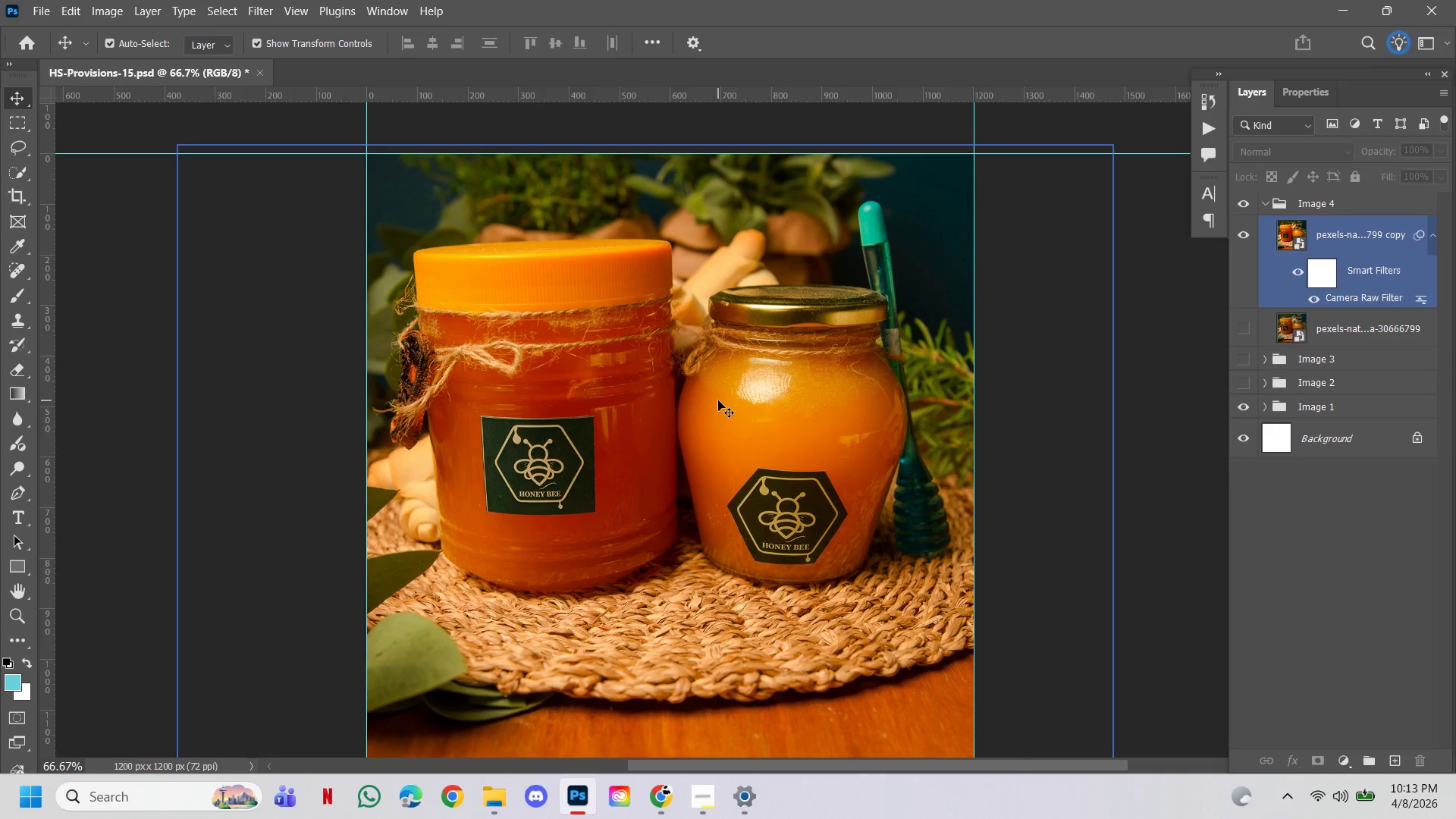 
left_click([1366, 246])
 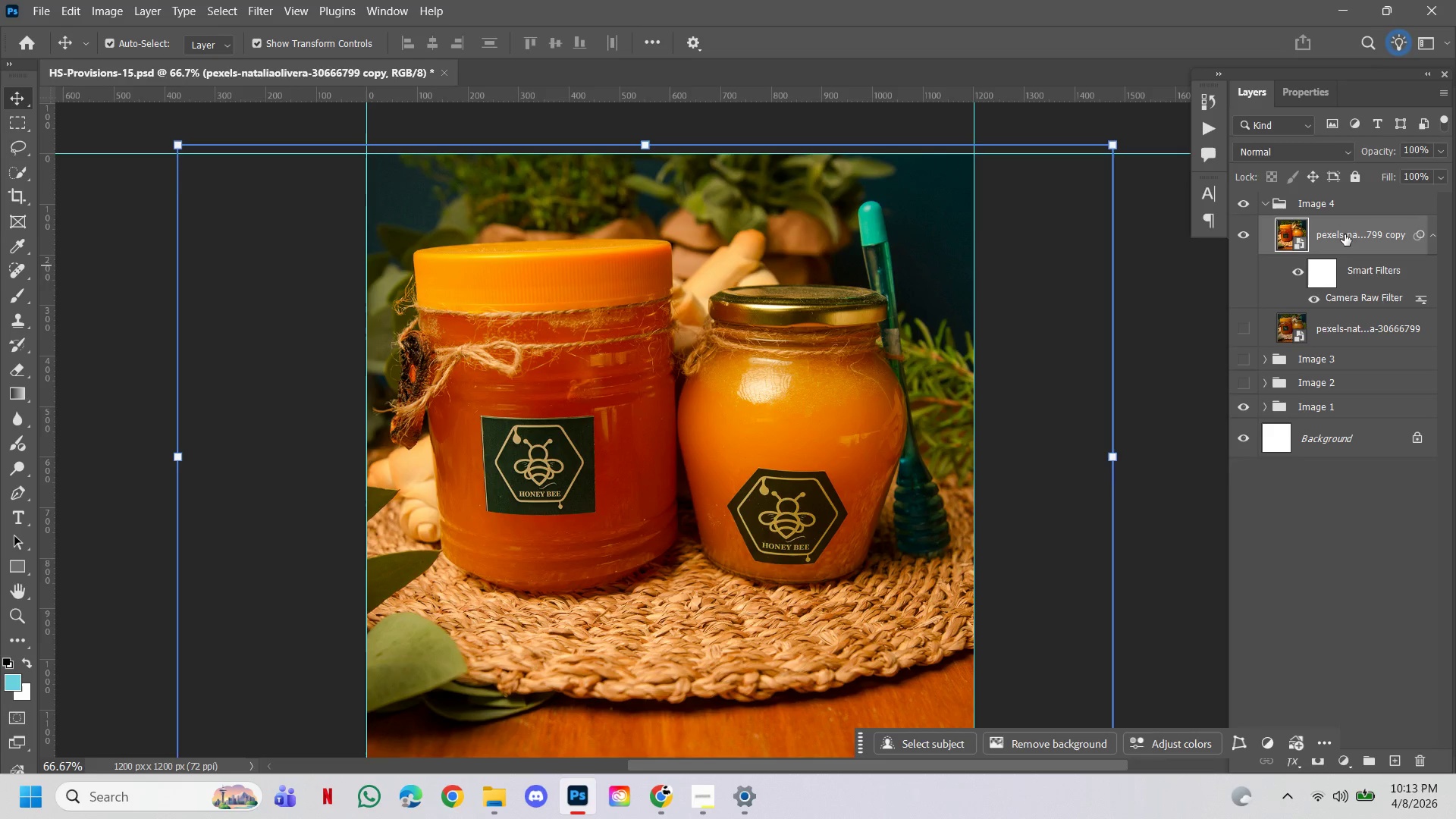 
hold_key(key=AltLeft, duration=1.26)
left_click_drag(start_coordinate=[1357, 233], to_coordinate=[1354, 213])
 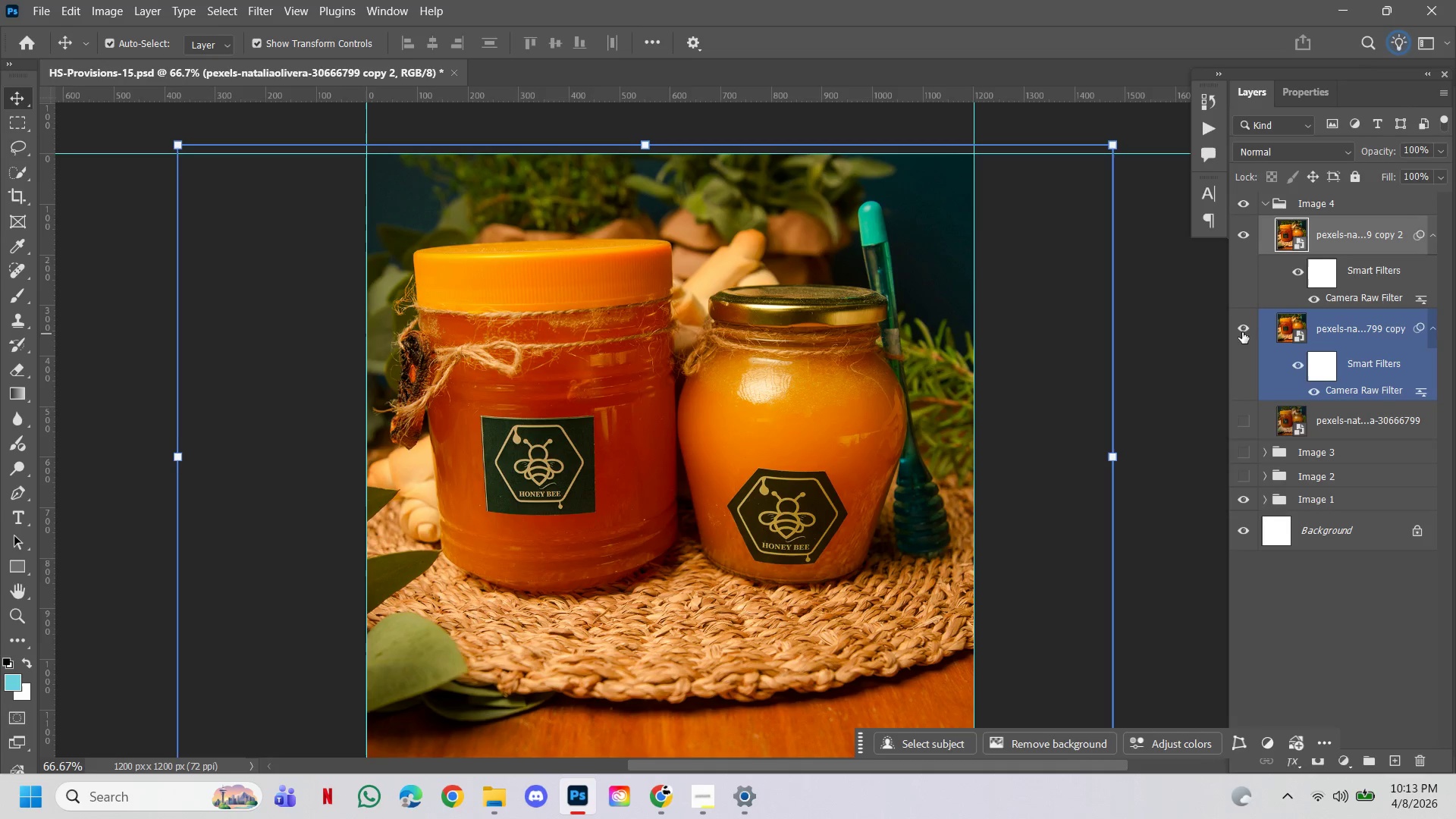 
left_click([1241, 327])
 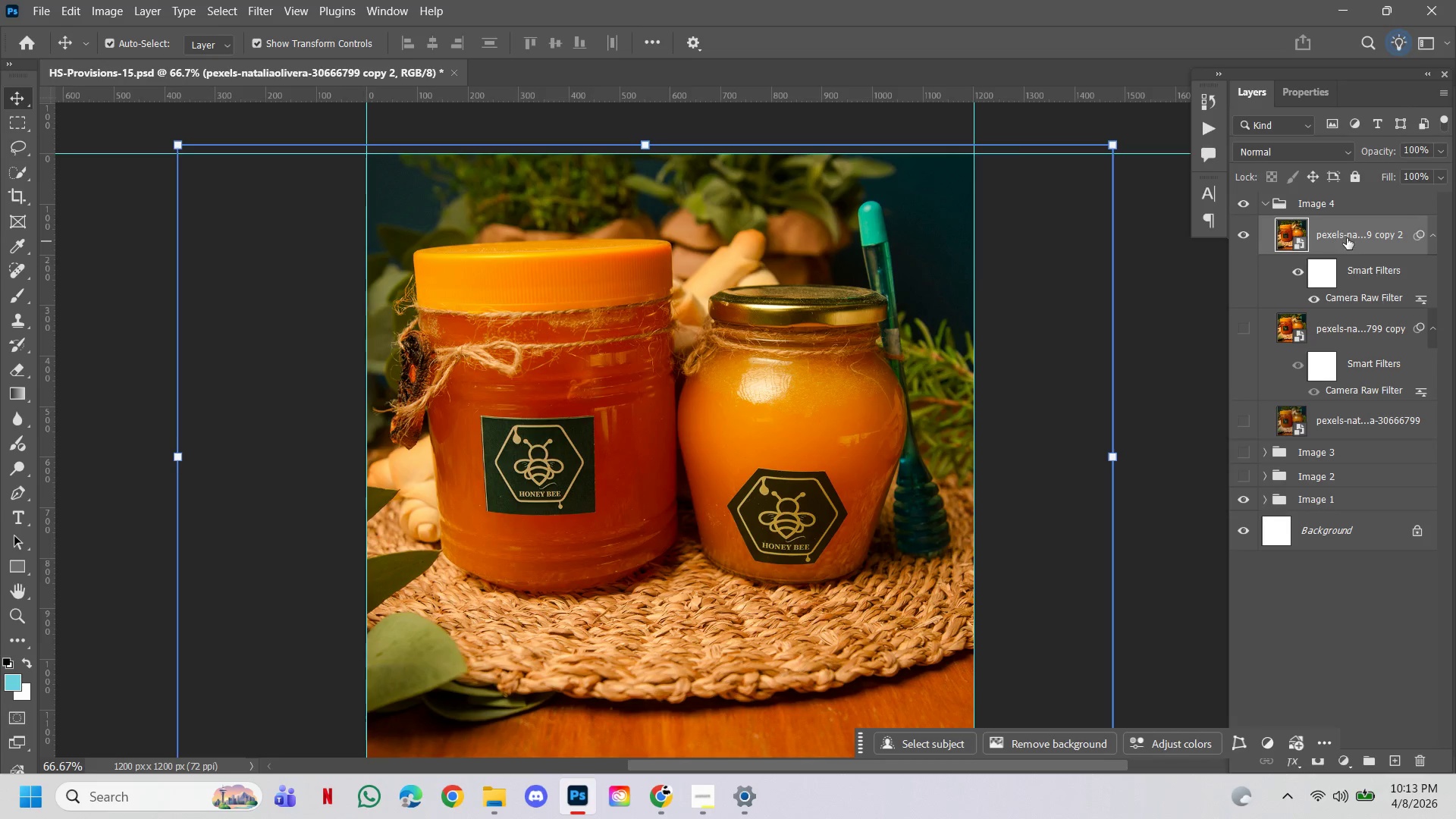 
right_click([1349, 237])
 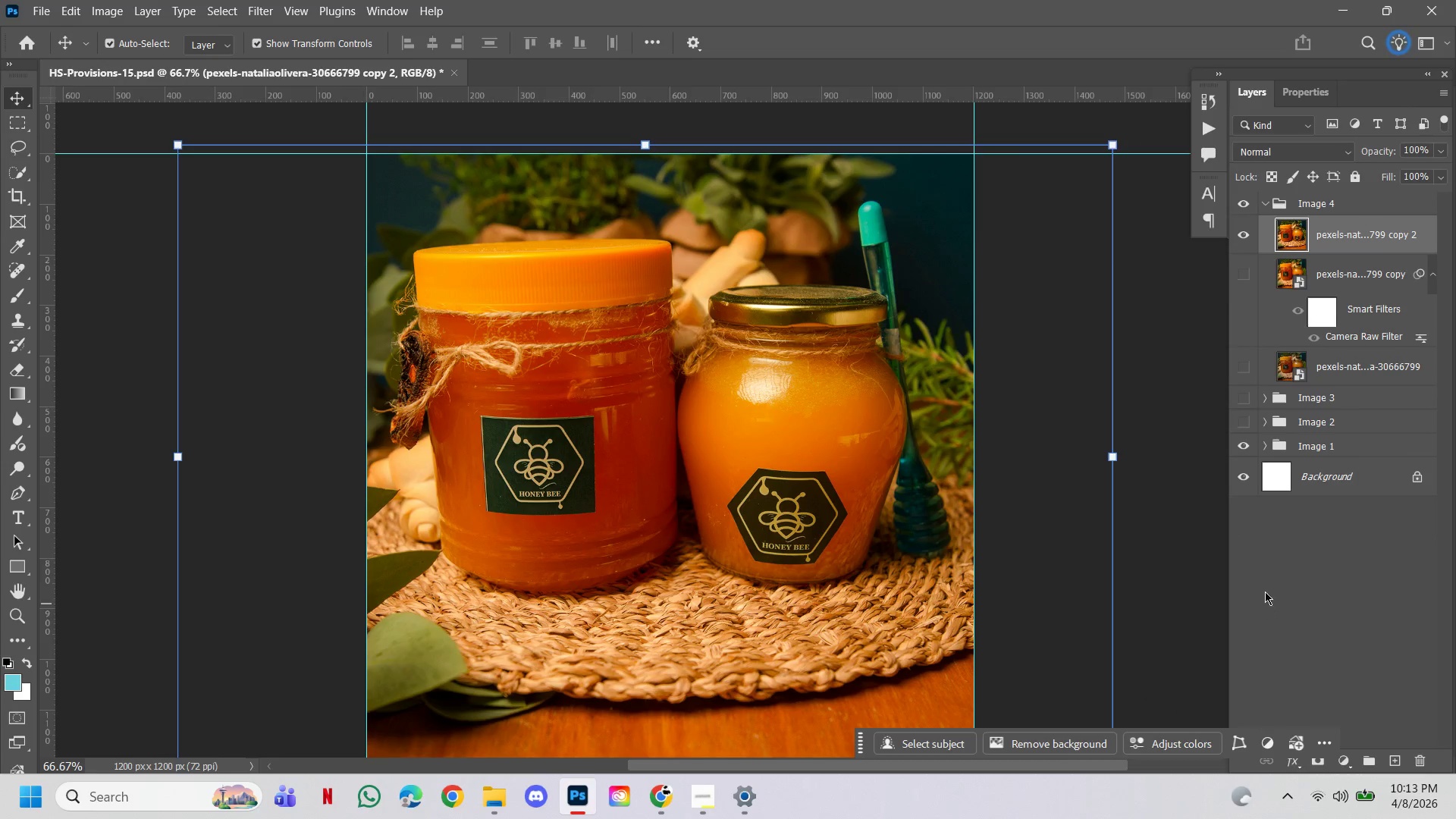 
left_click([1207, 472])
 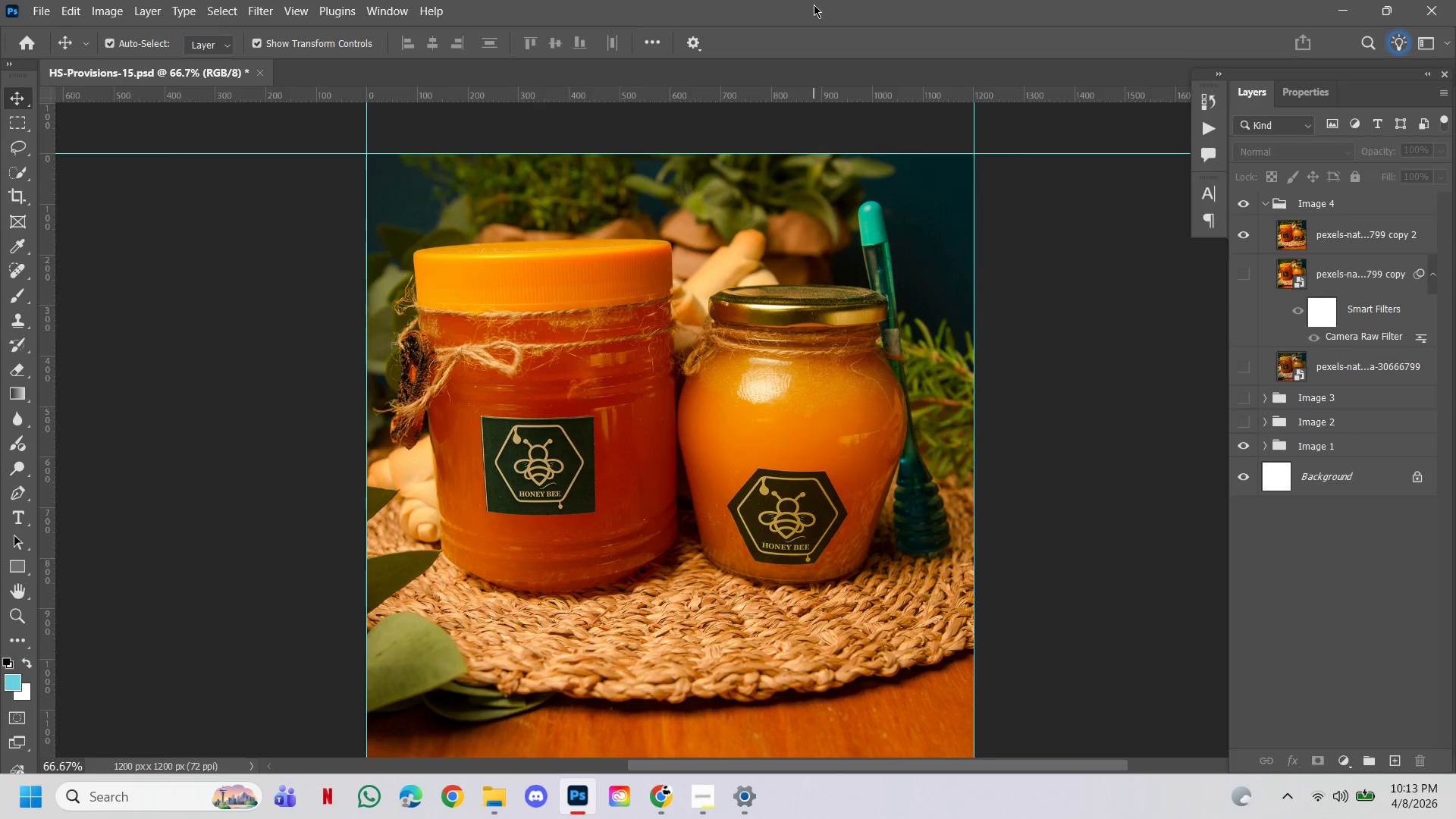 
hold_key(key=ControlLeft, duration=0.88)
 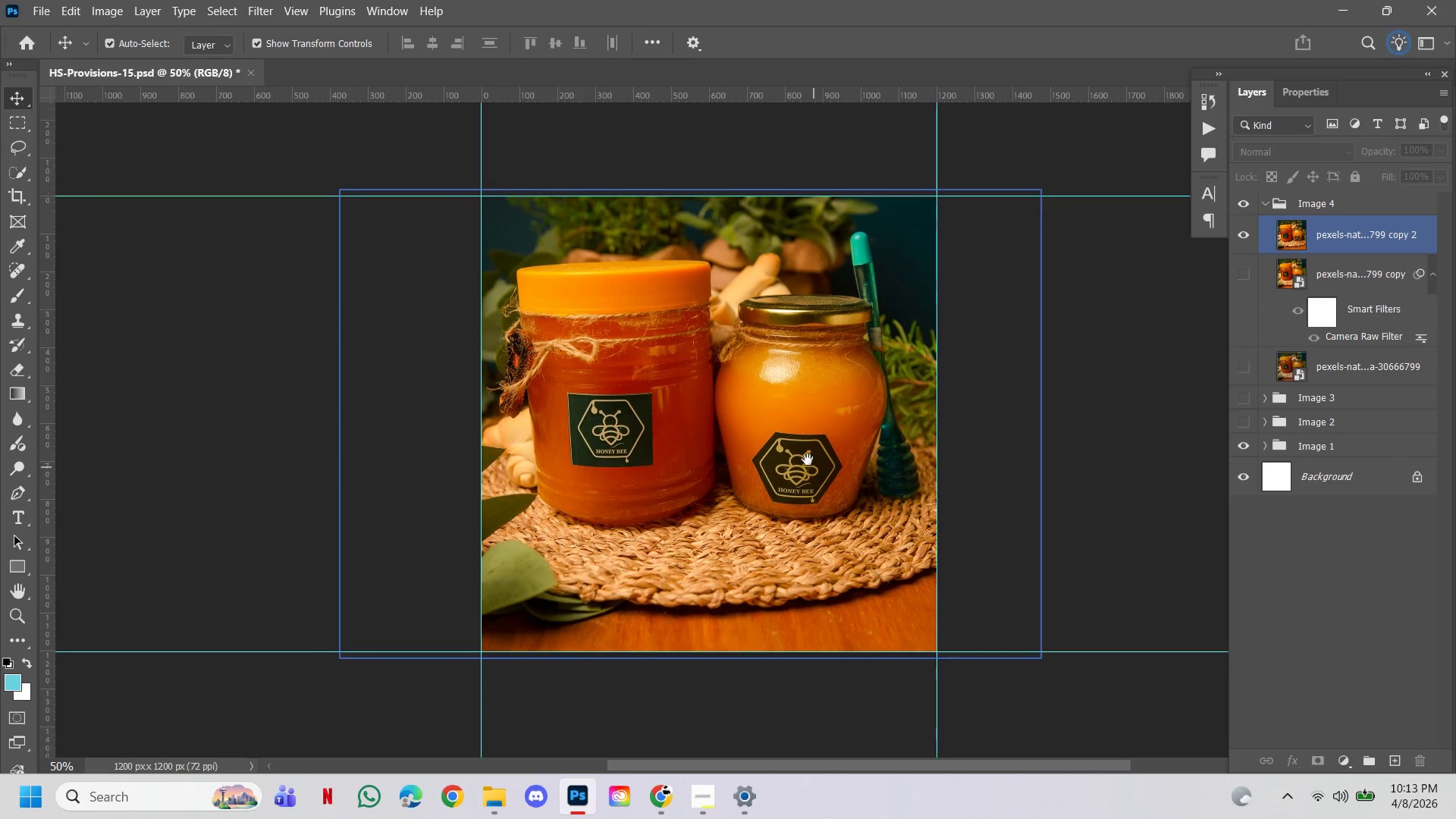 
hold_key(key=AltLeft, duration=0.64)
 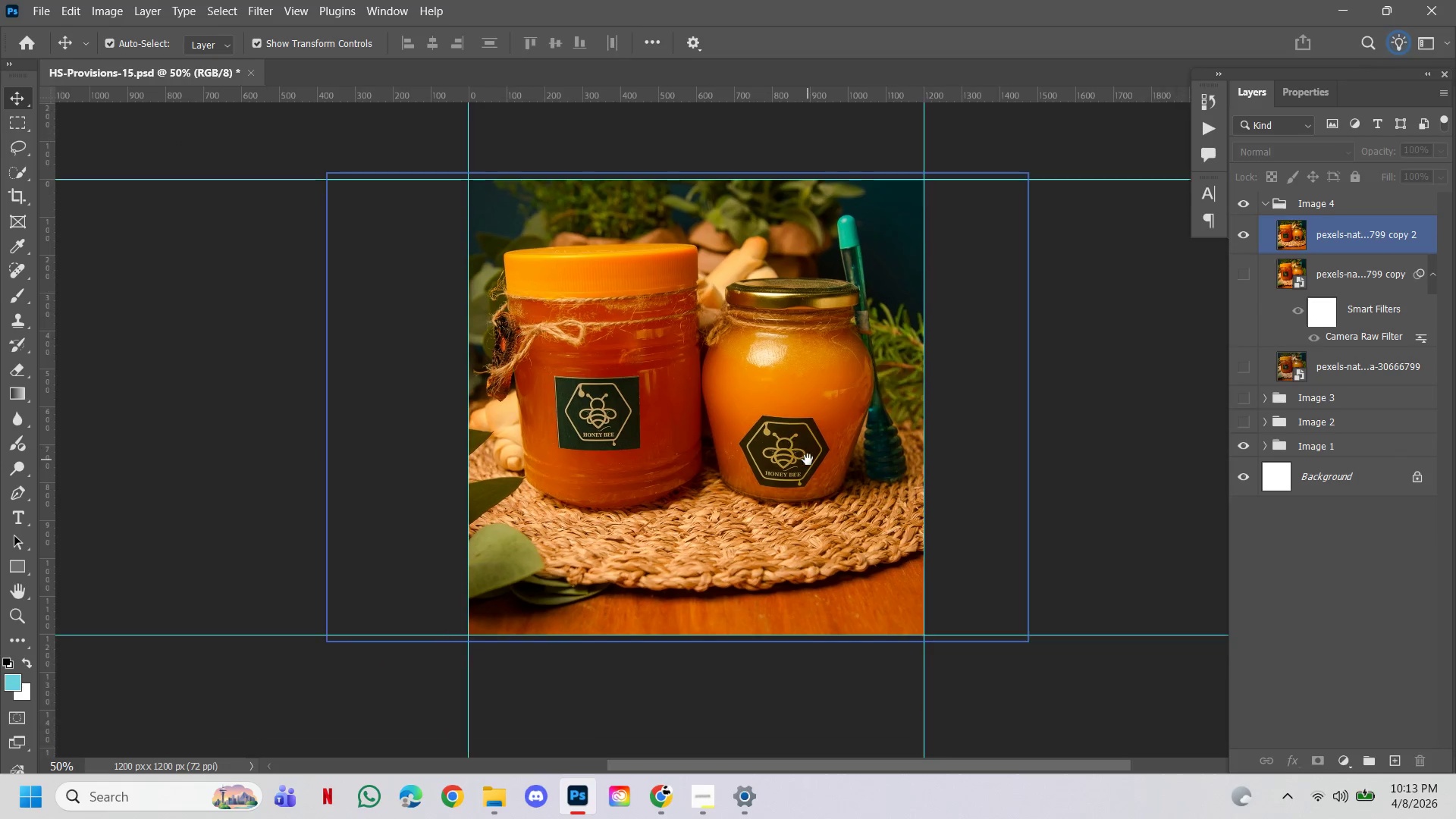 
hold_key(key=Space, duration=1.36)
 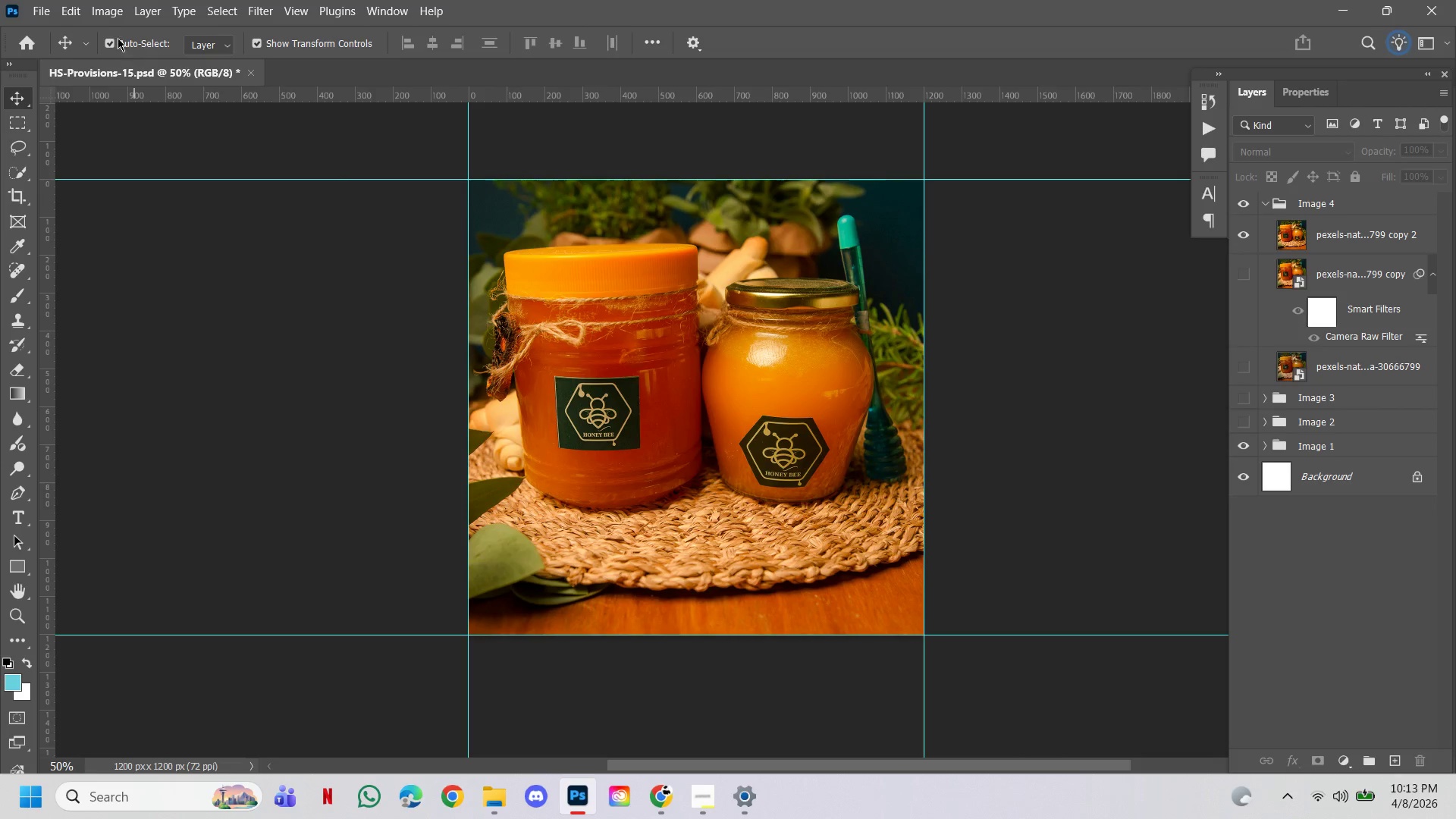 
left_click([877, 399])
 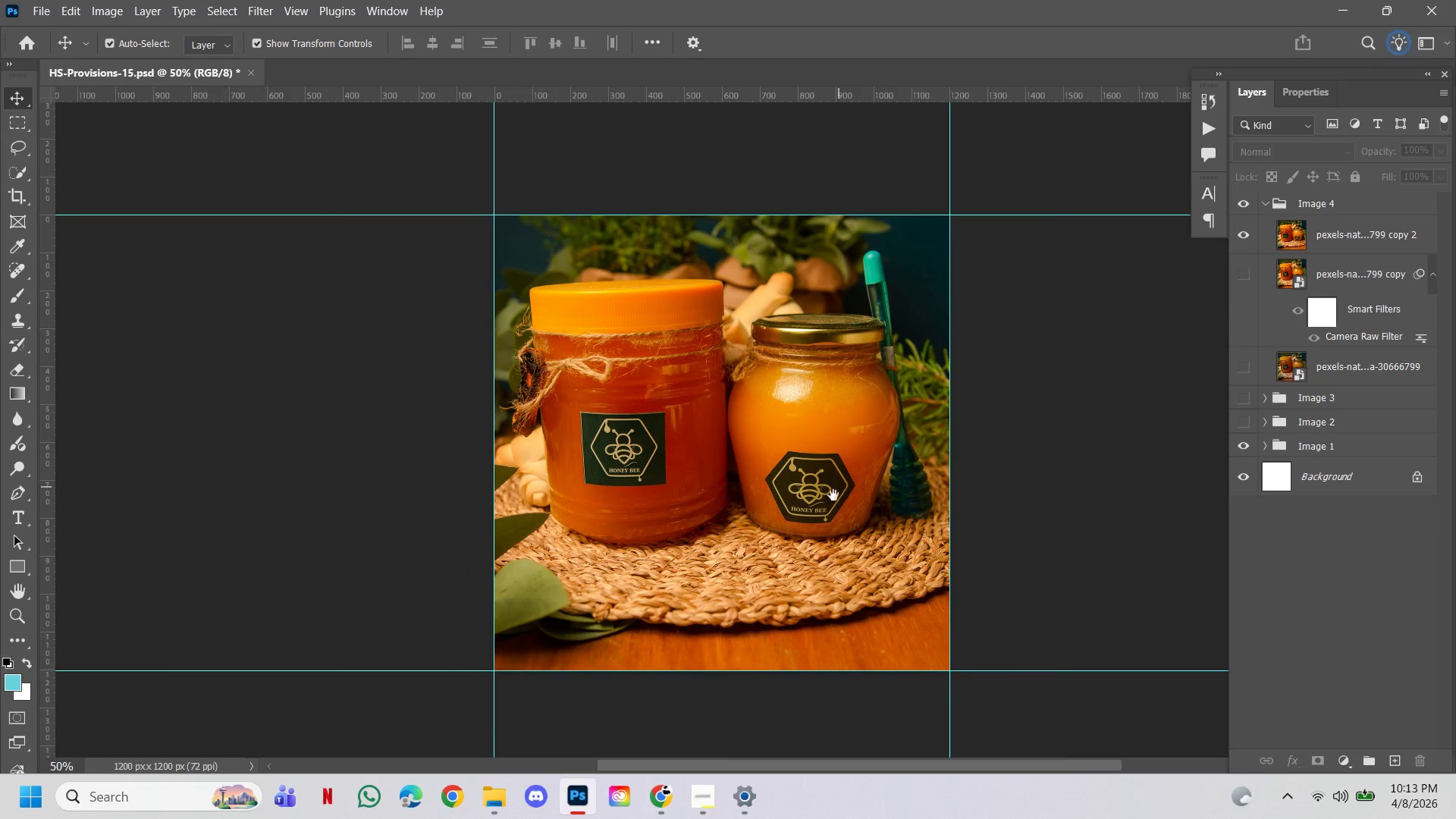 
left_click_drag(start_coordinate=[833, 495], to_coordinate=[808, 460])
 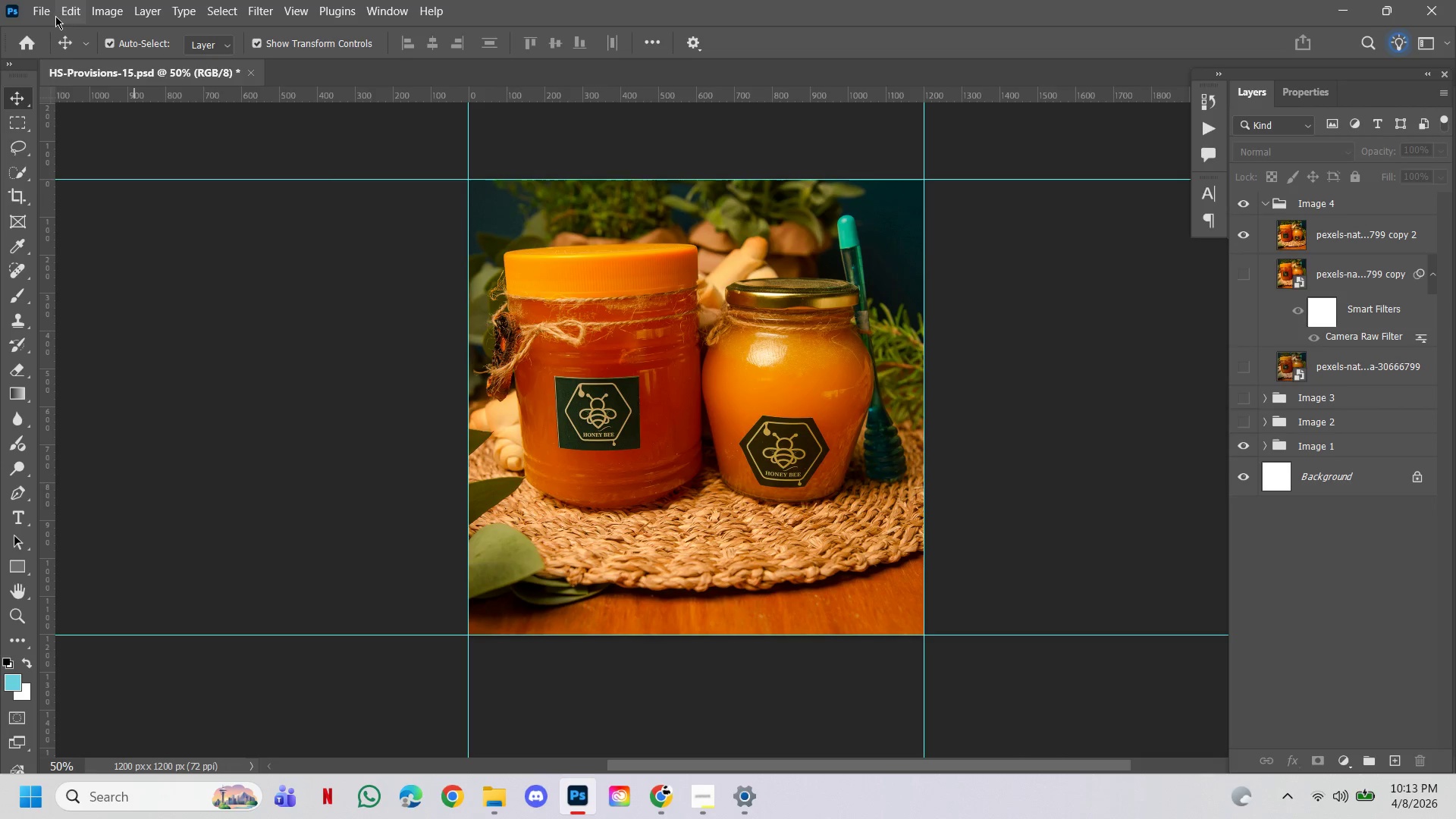 
left_click([47, 14])
 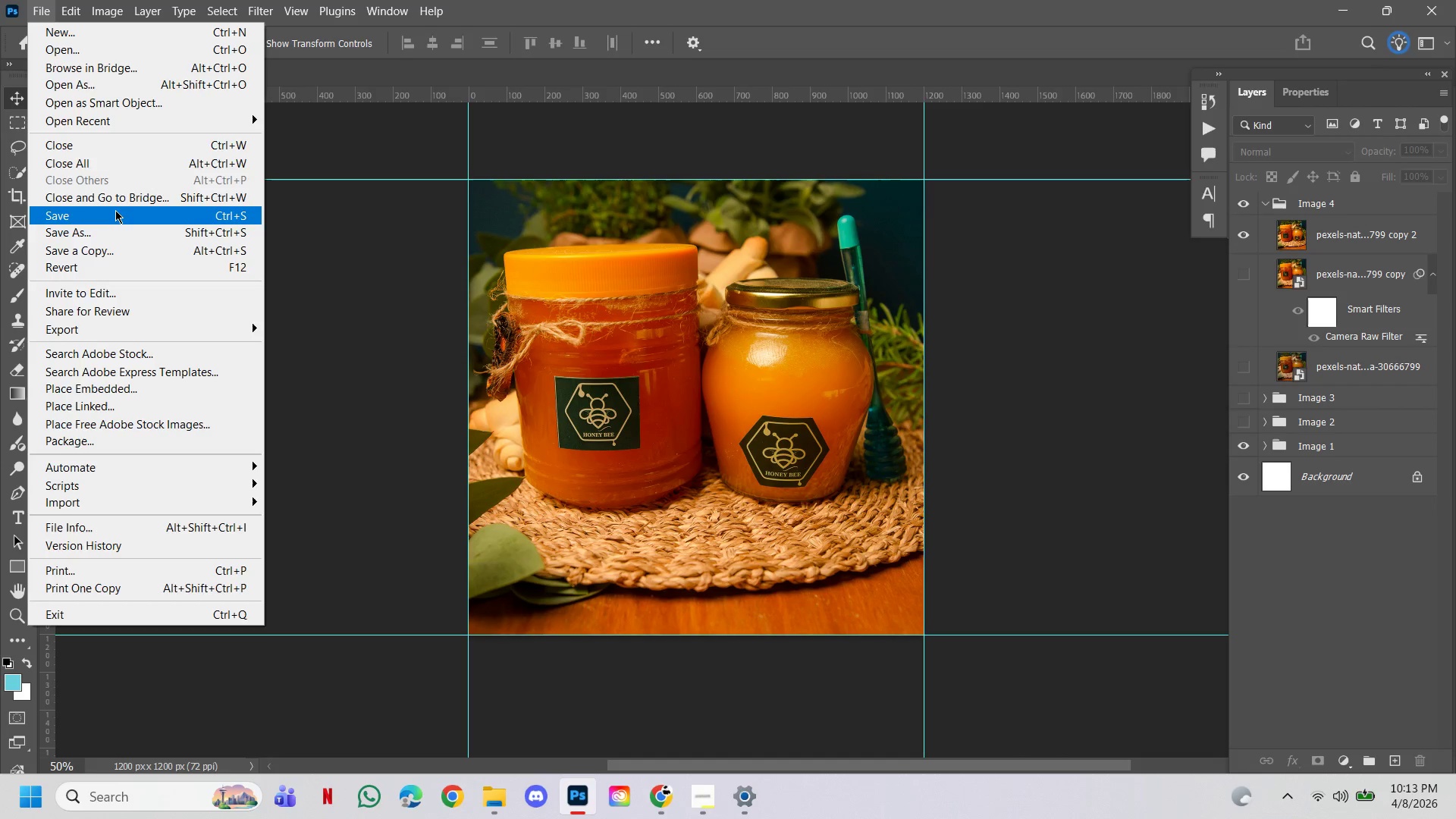 
left_click([115, 218])
 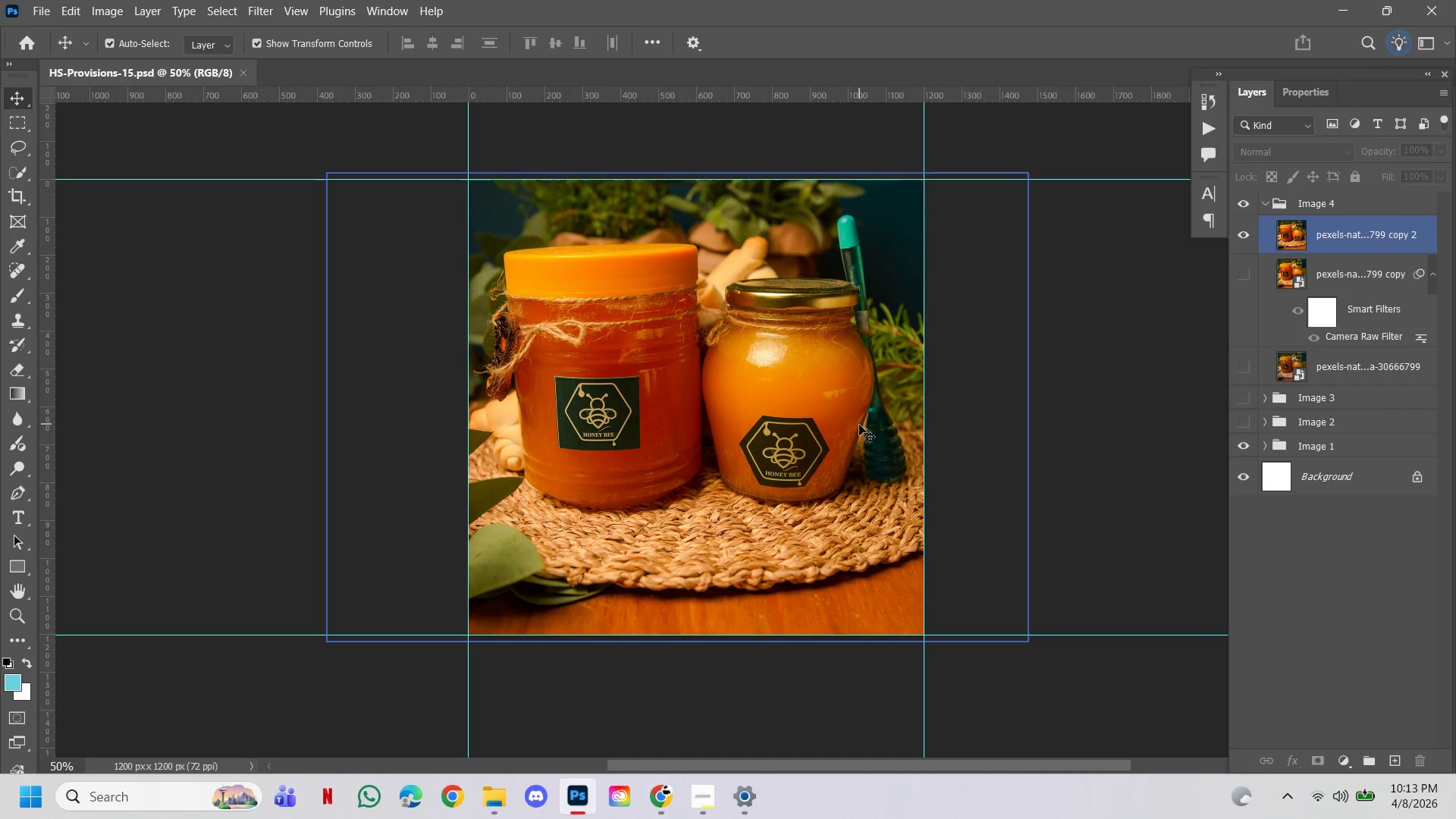 
wait(5.8)
 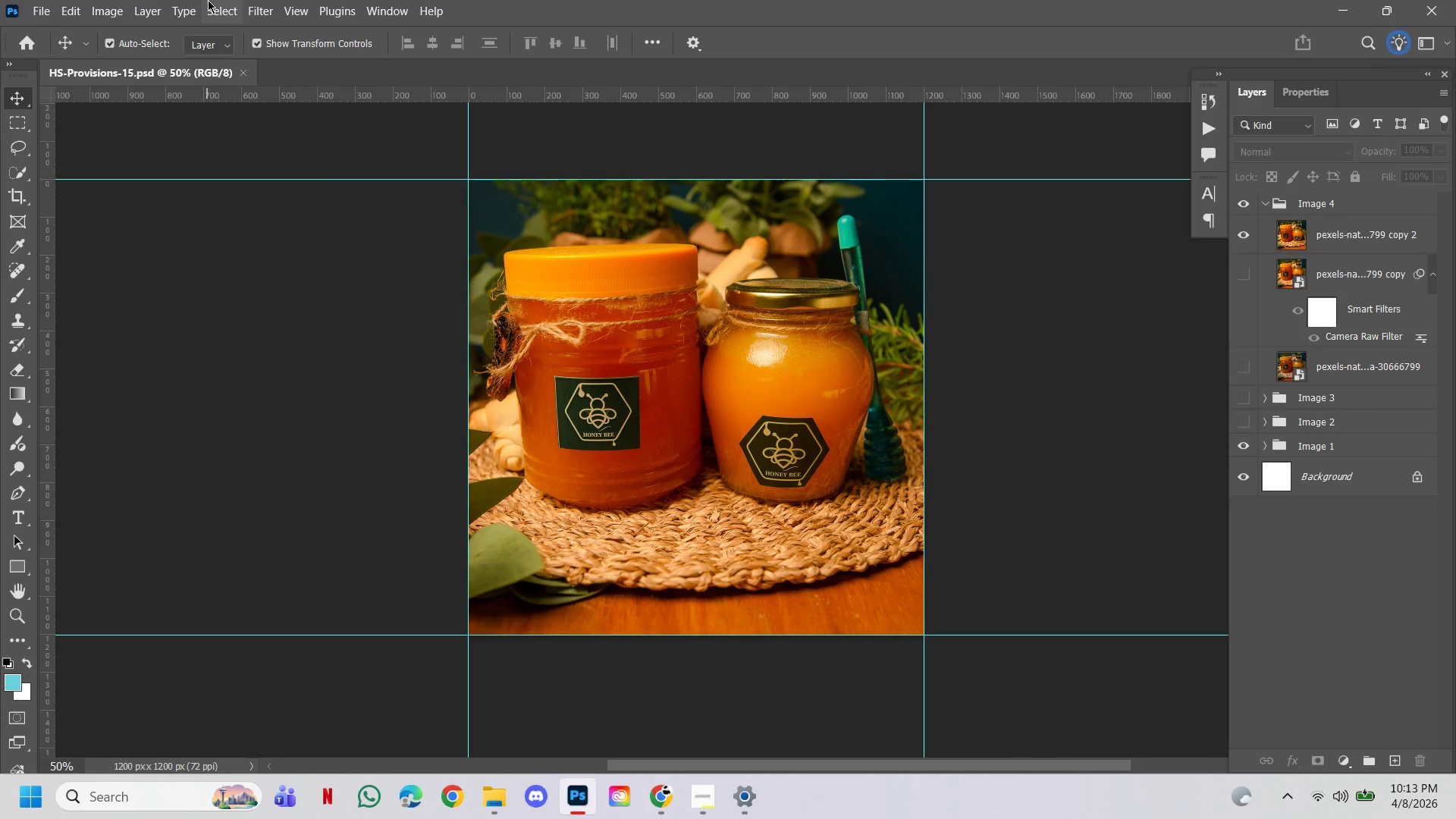 
hold_key(key=ControlLeft, duration=1.62)
 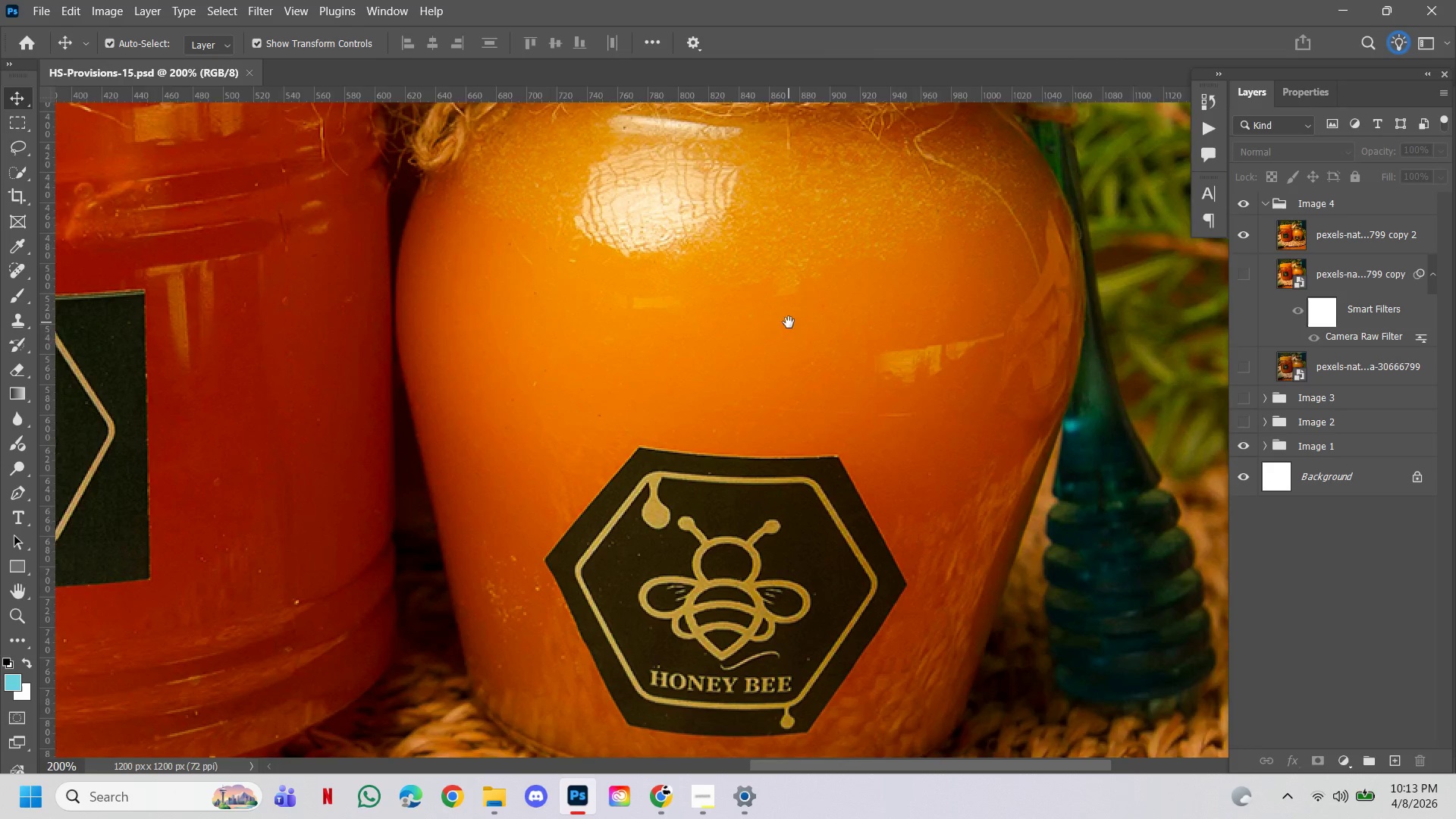 
hold_key(key=Space, duration=1.5)
 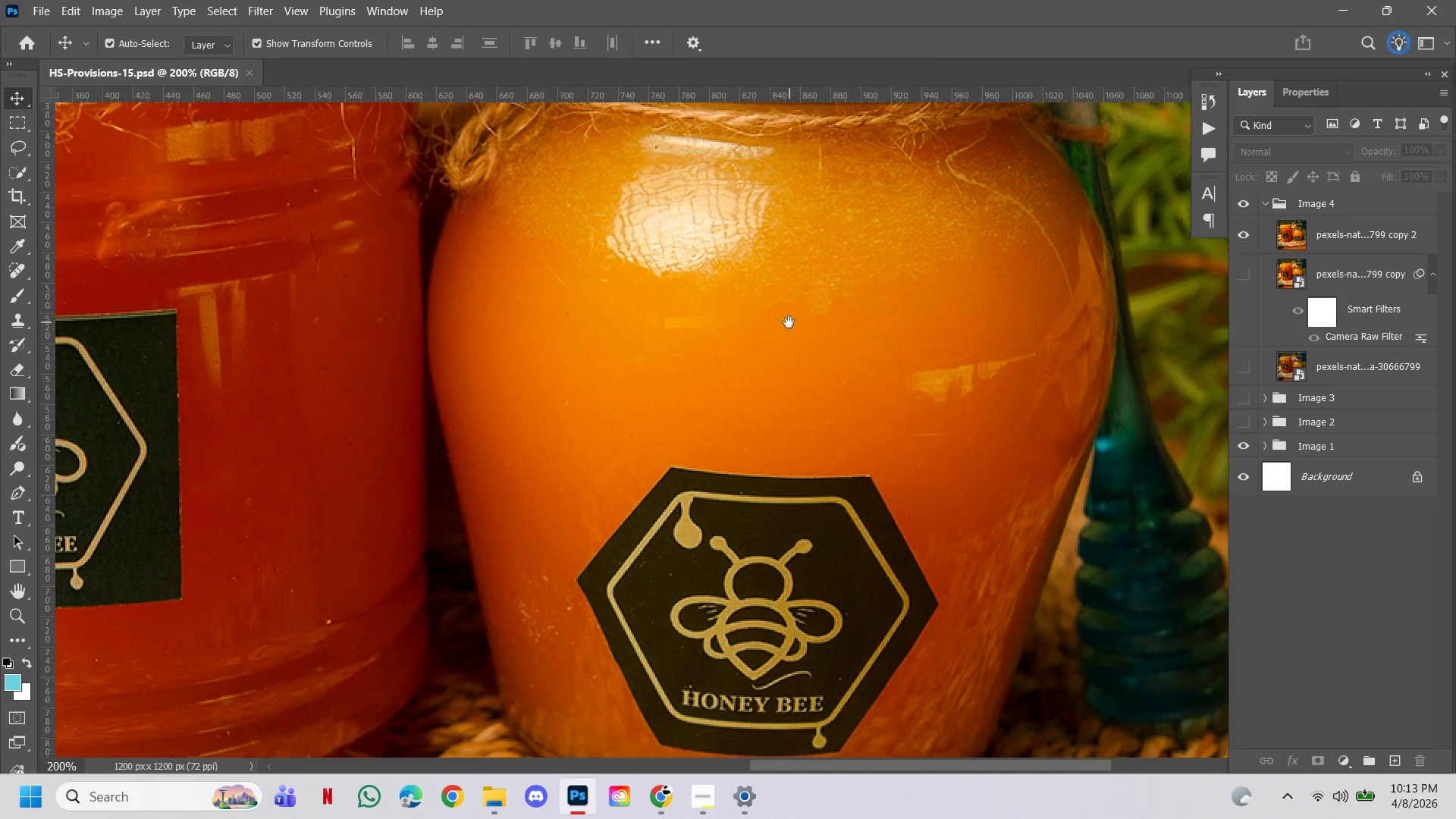 
double_click([773, 370])
 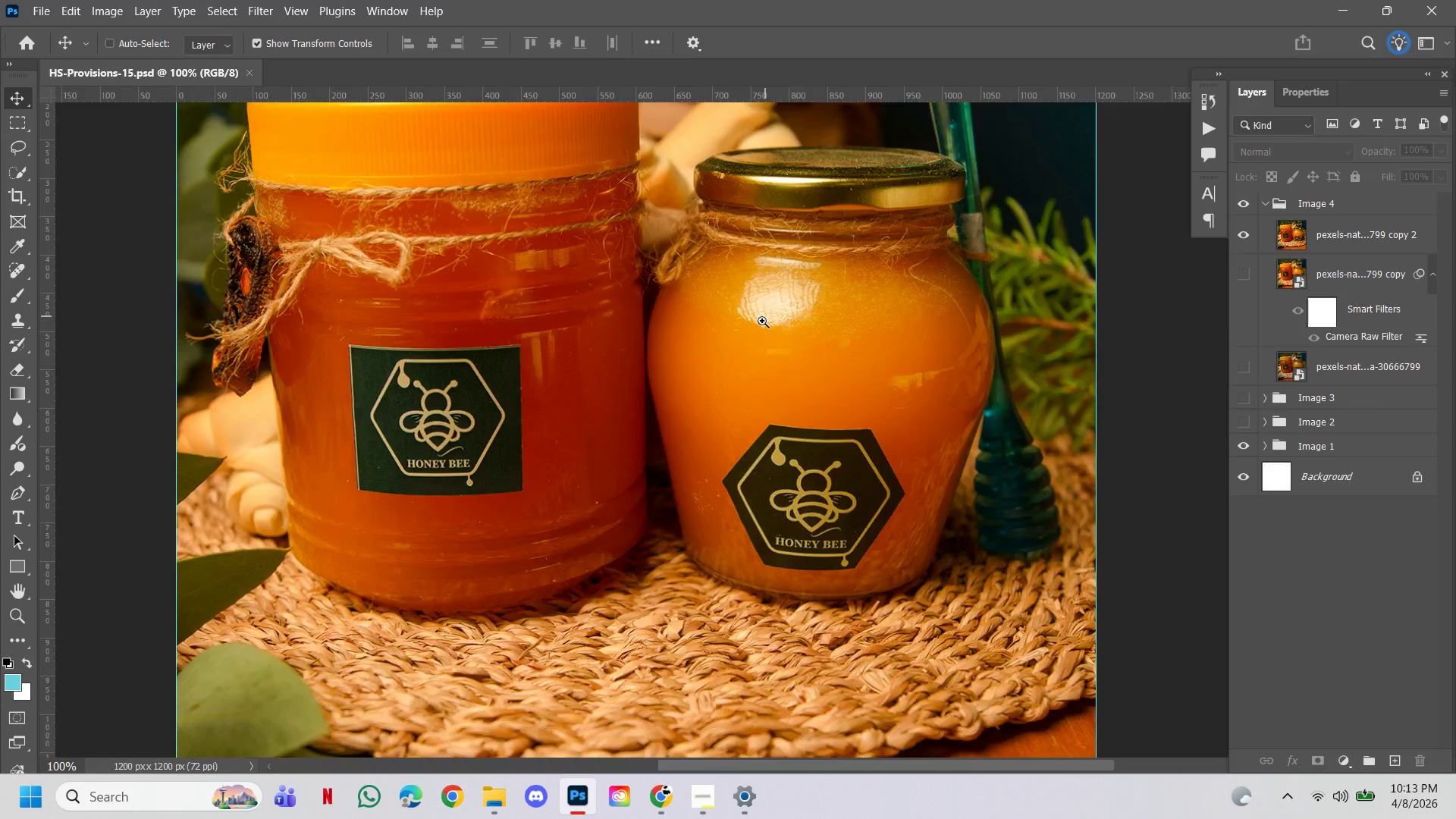 
hold_key(key=Space, duration=1.17)
 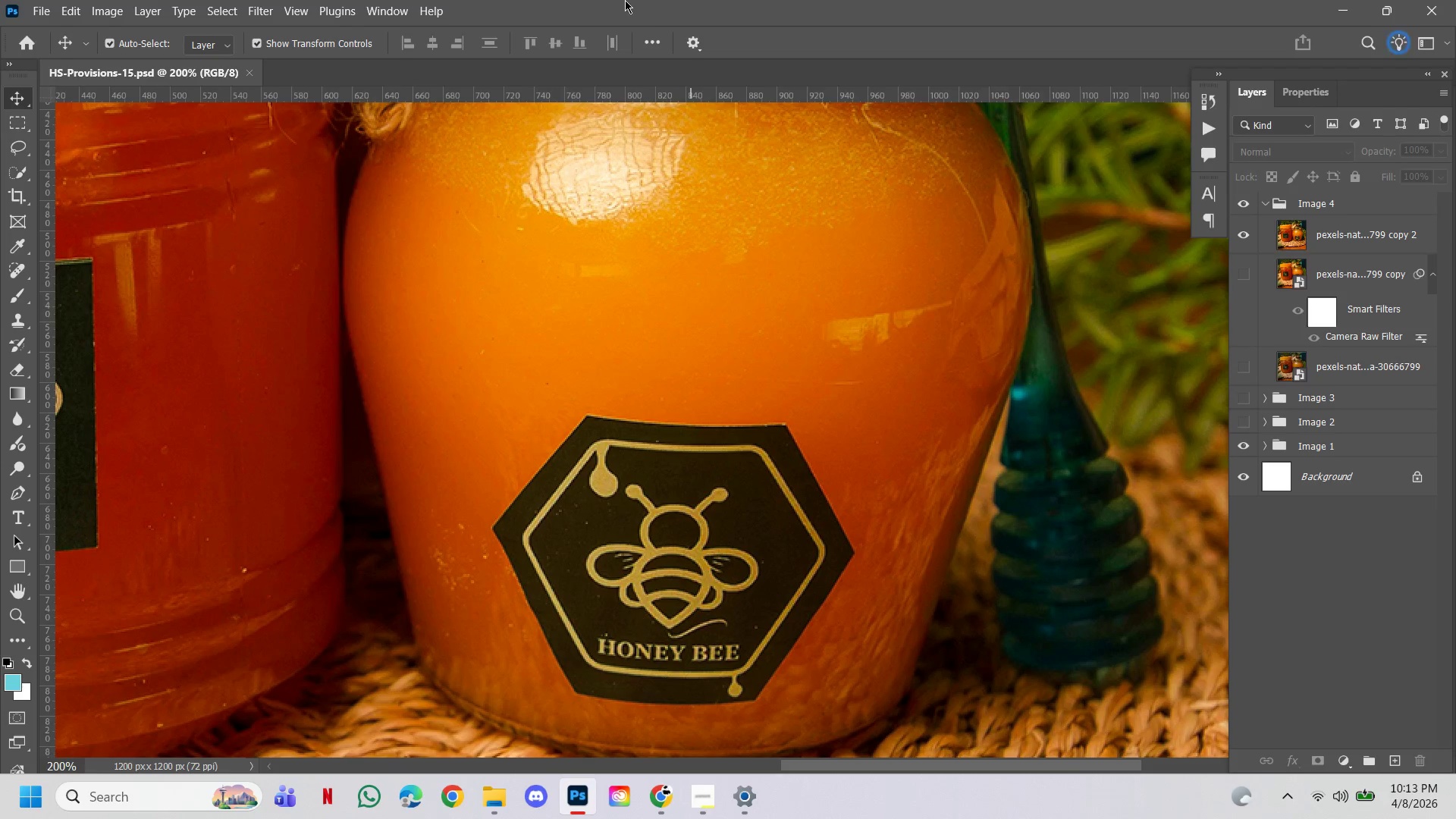 
left_click_drag(start_coordinate=[864, 369], to_coordinate=[789, 322])
 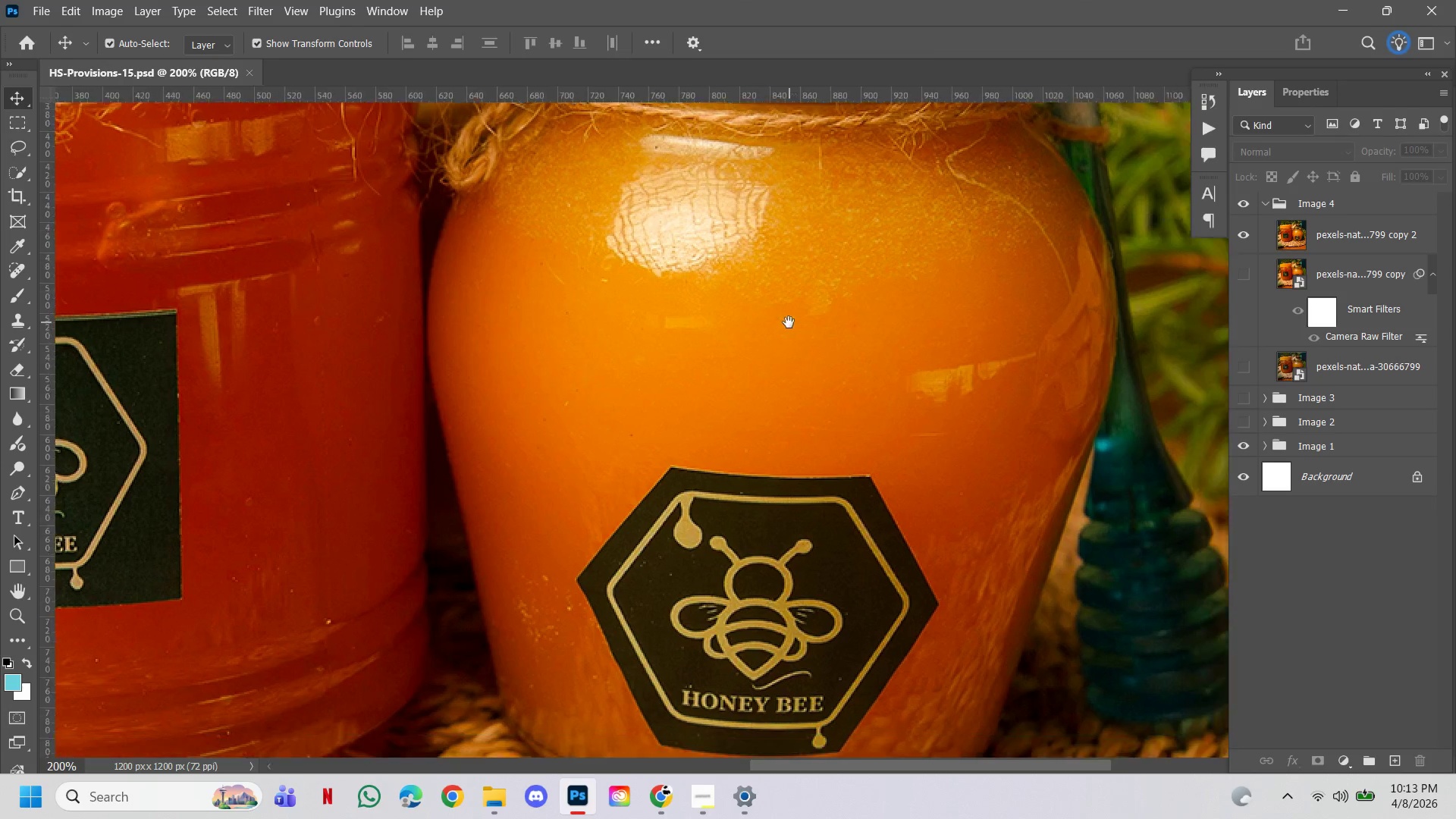 
triple_click([789, 322])
 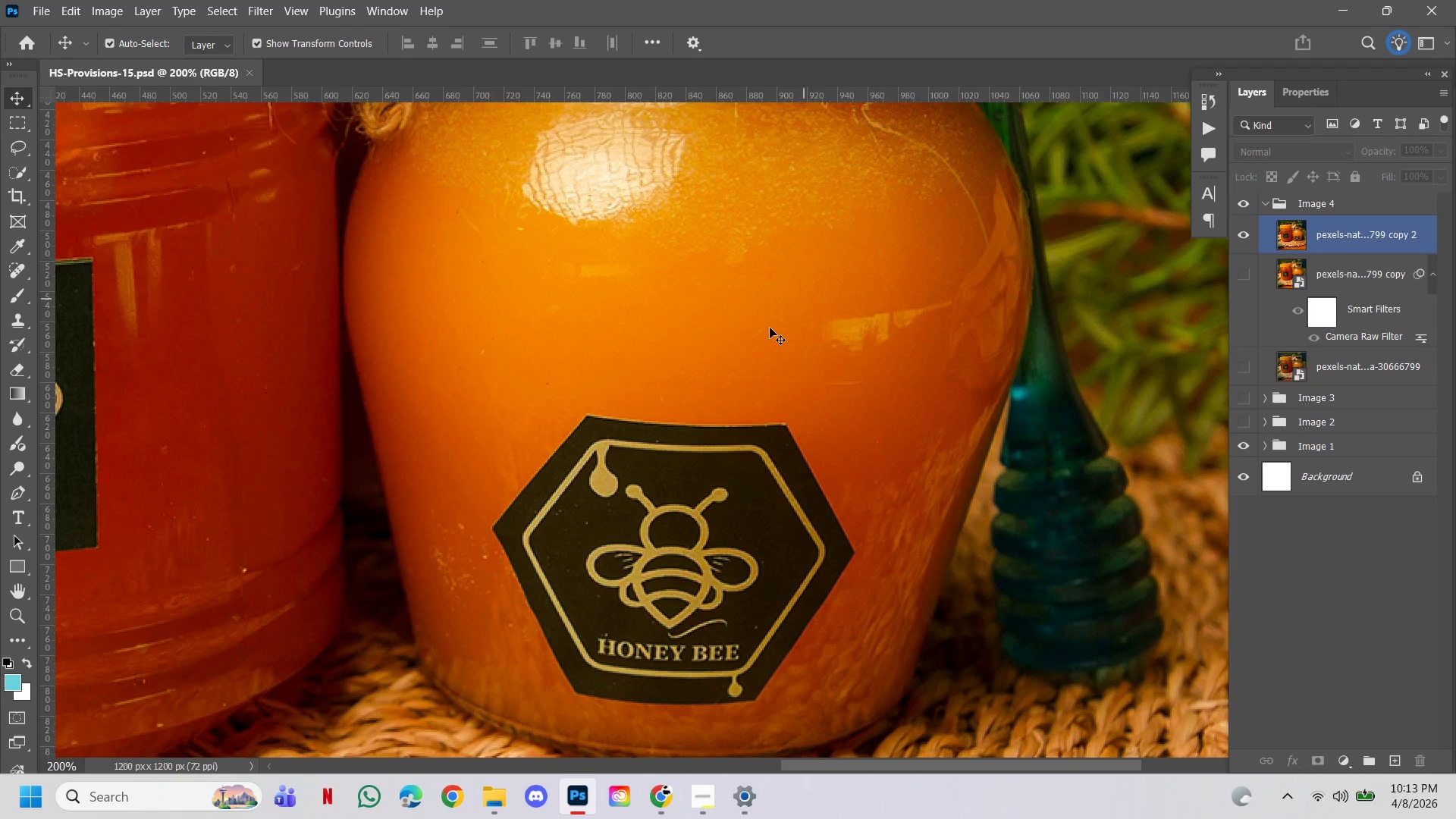 
key(J)
 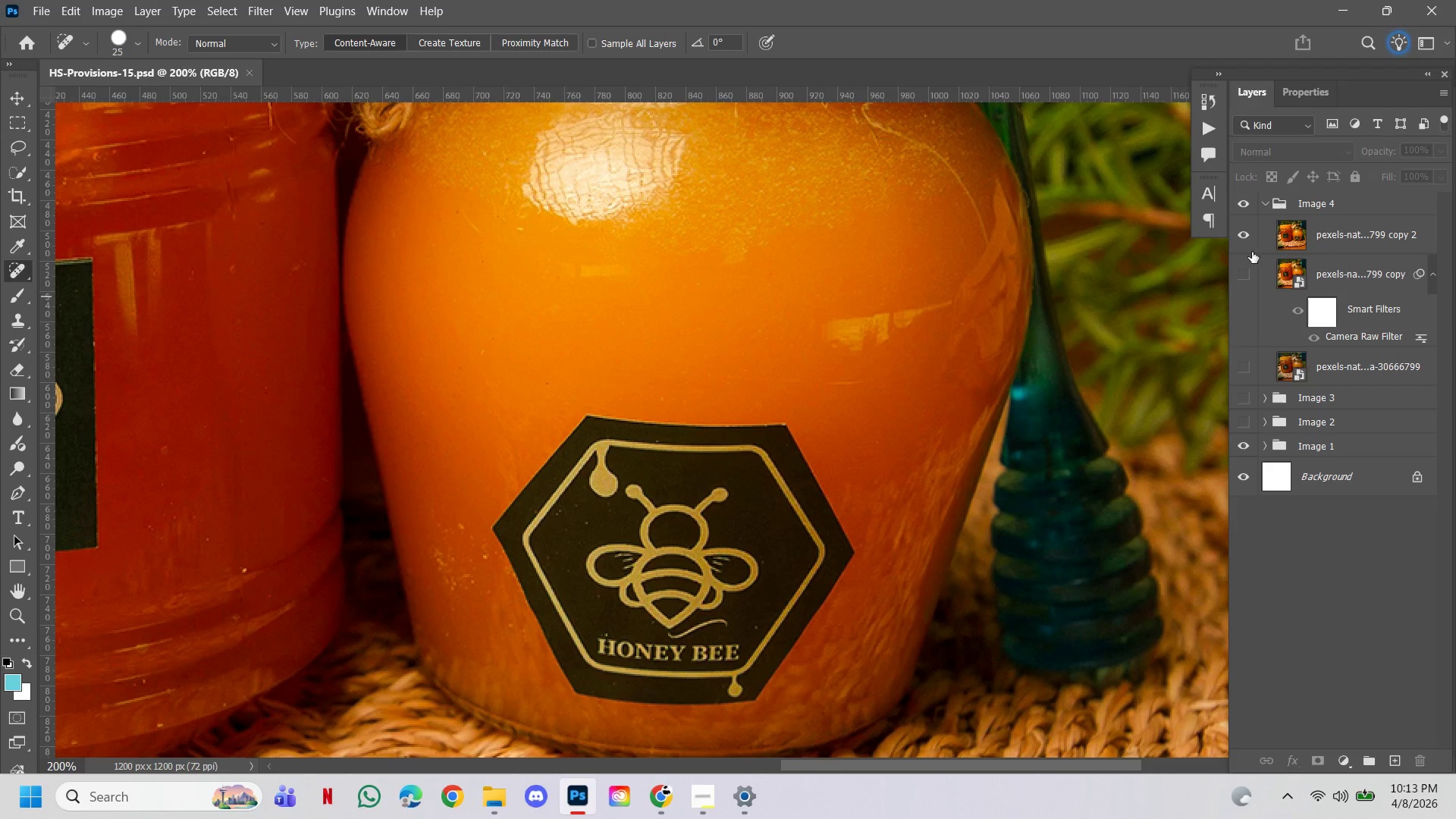 
left_click([1348, 238])
 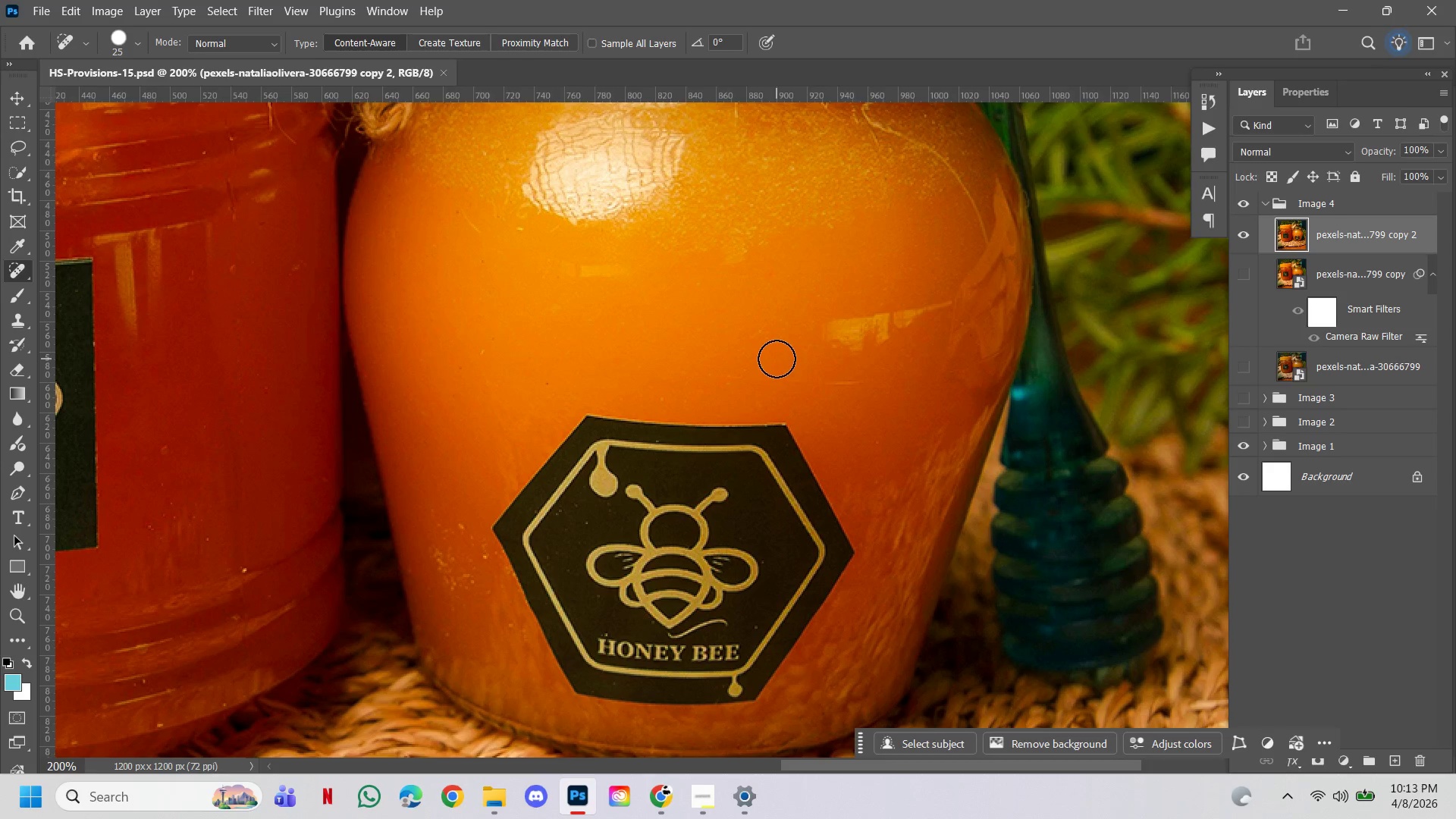 
key(BracketRight)
 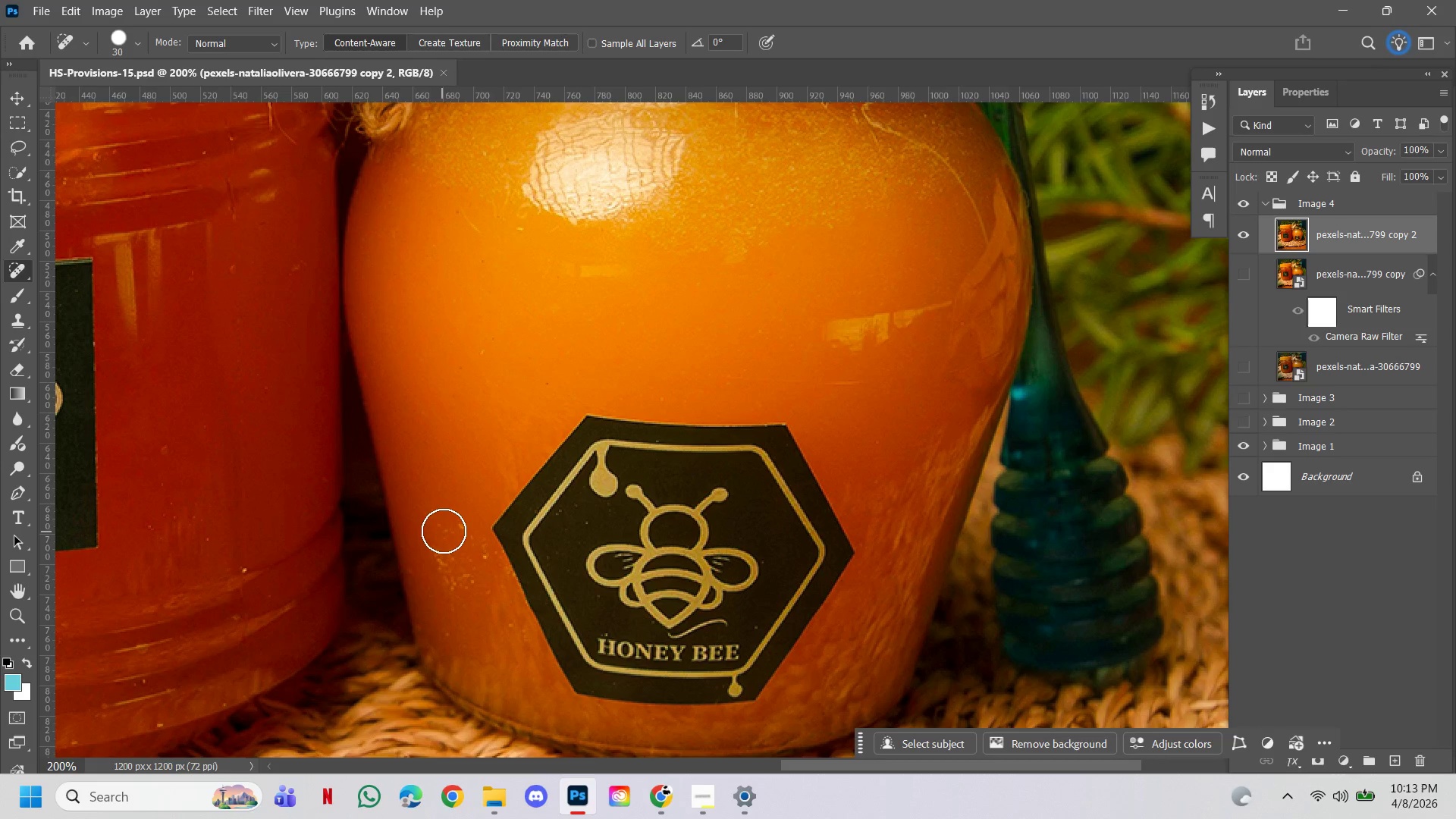 
left_click([453, 517])
 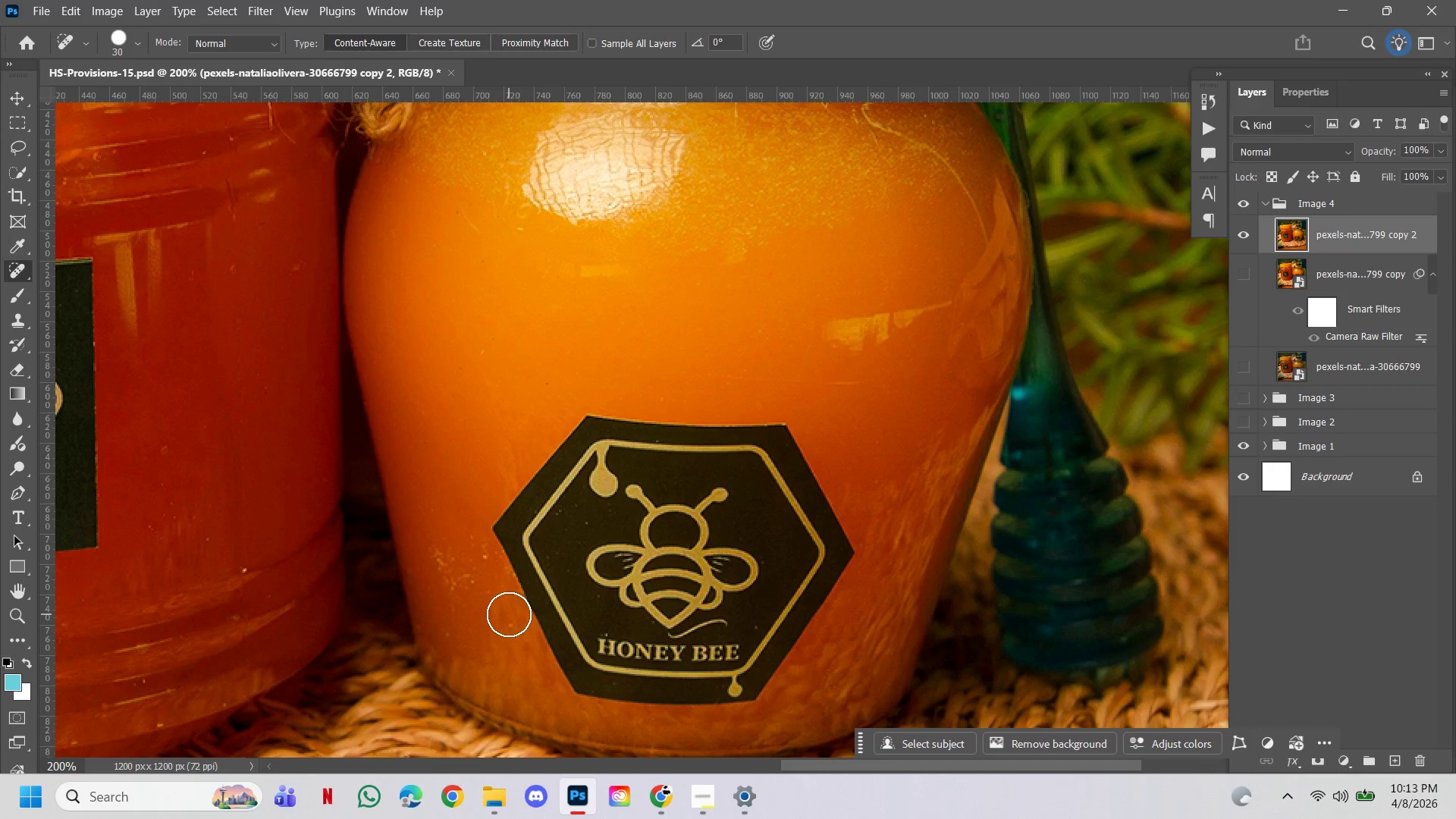 
hold_key(key=ControlLeft, duration=1.23)
 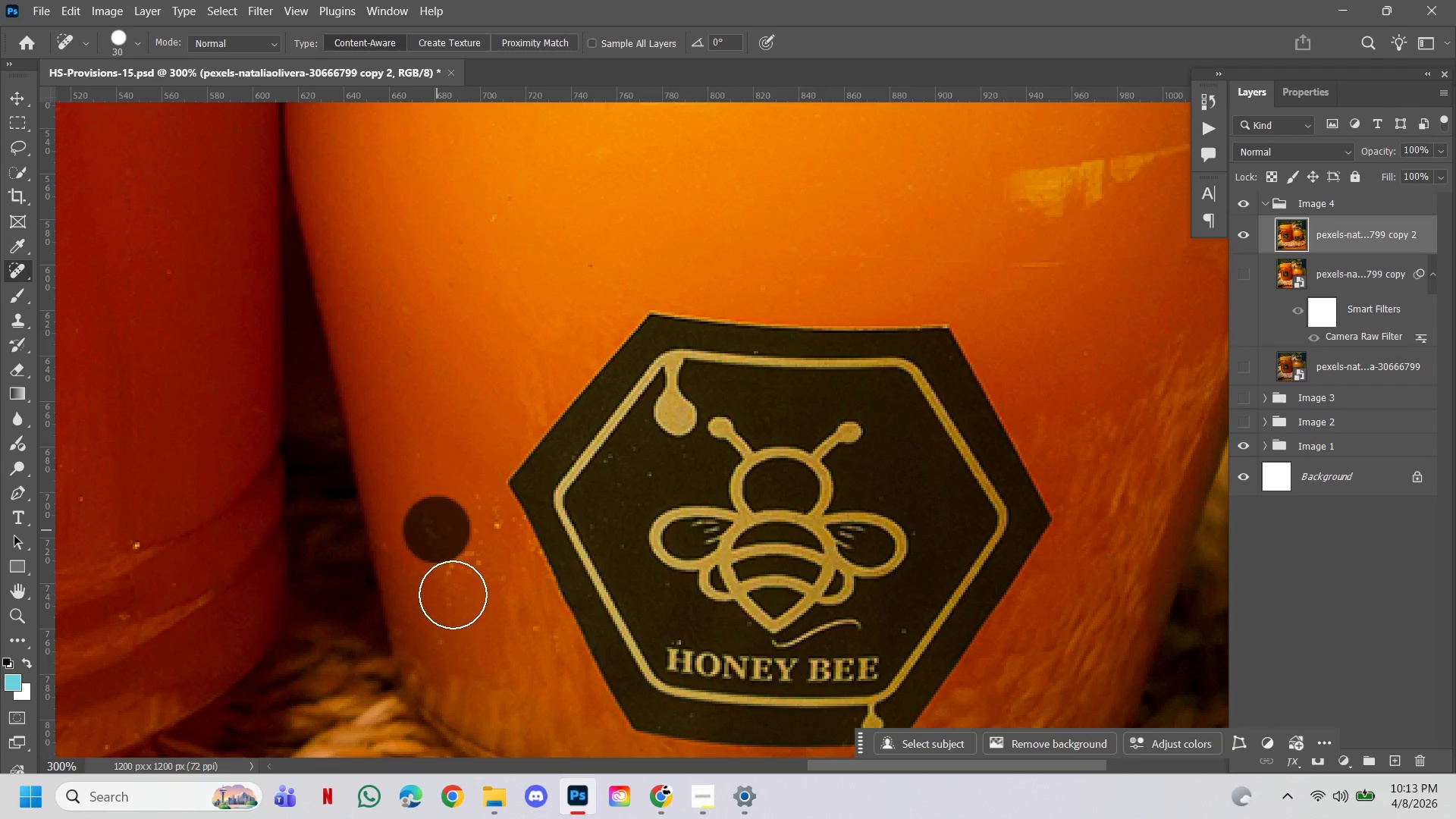 
hold_key(key=Space, duration=0.97)
 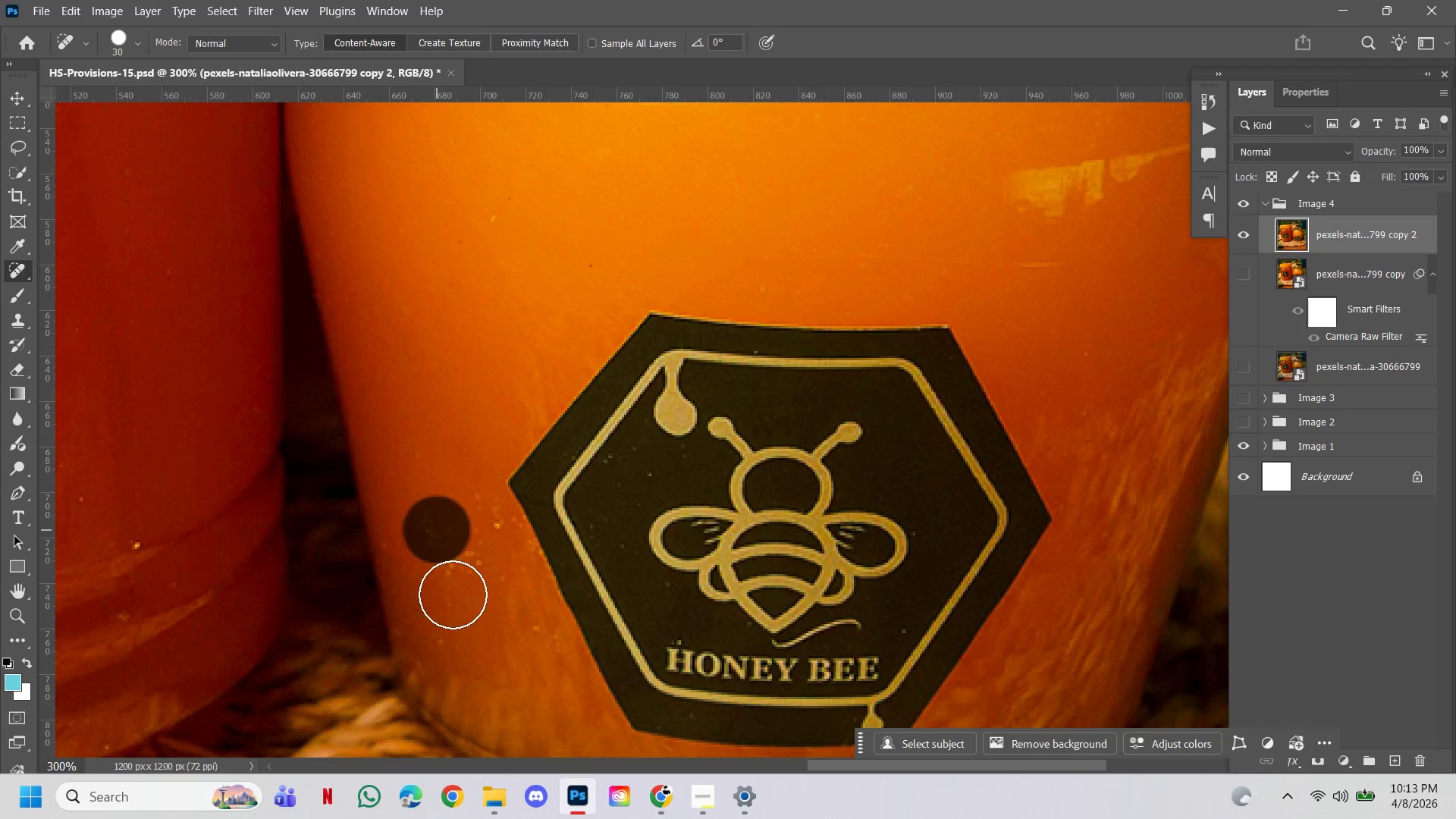 
left_click([460, 618])
 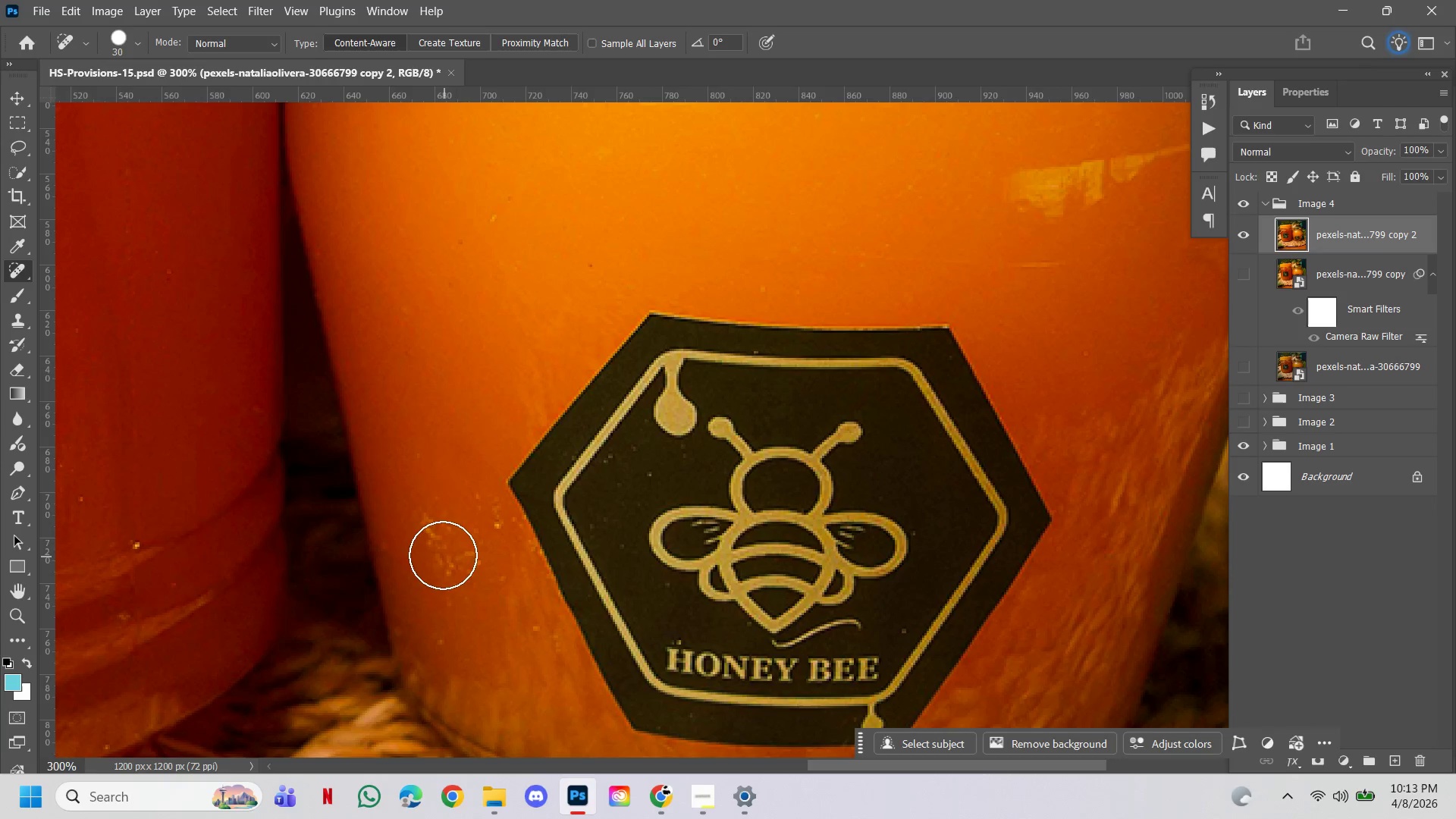 
left_click([437, 530])
 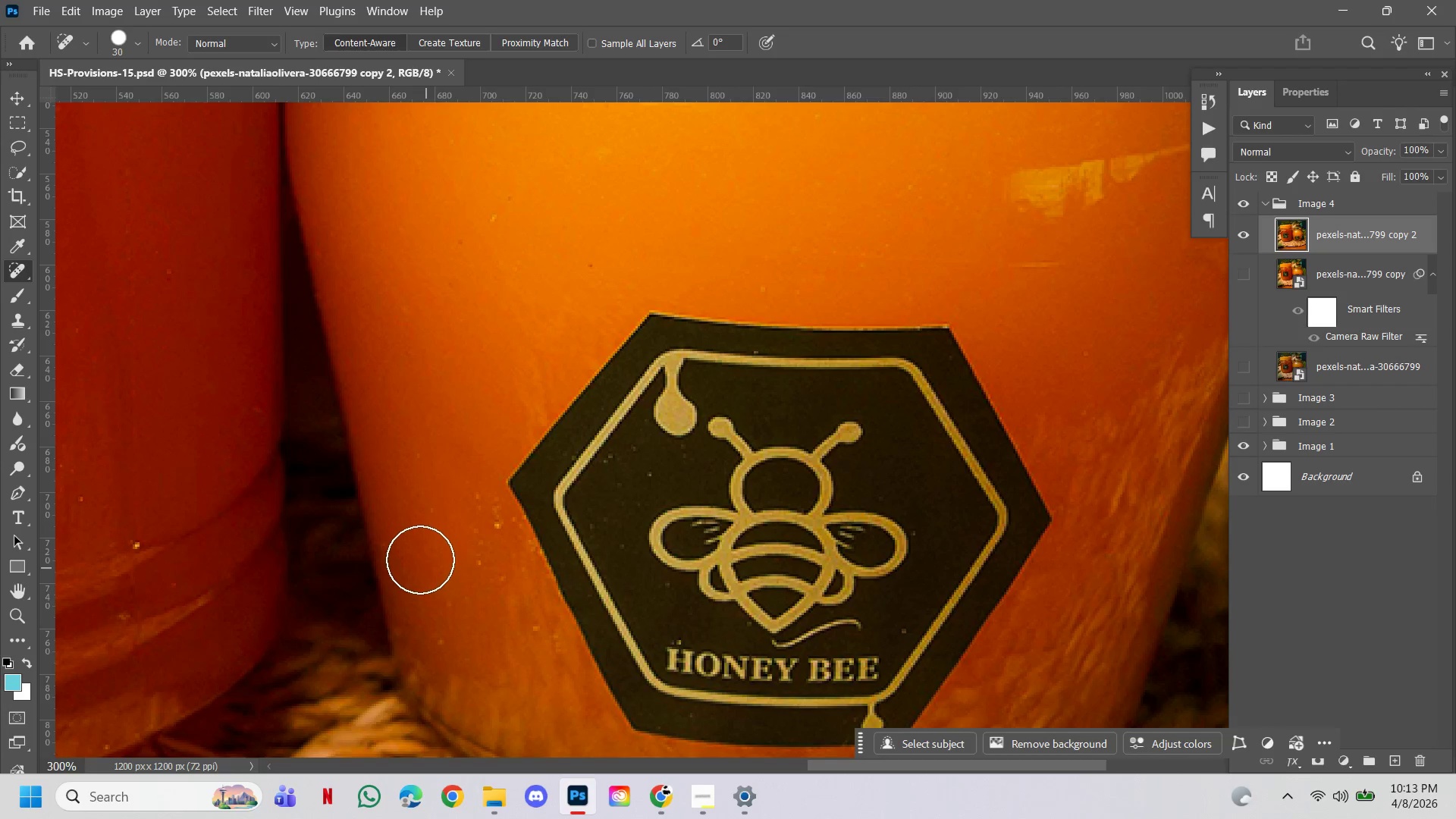 
left_click([411, 545])
 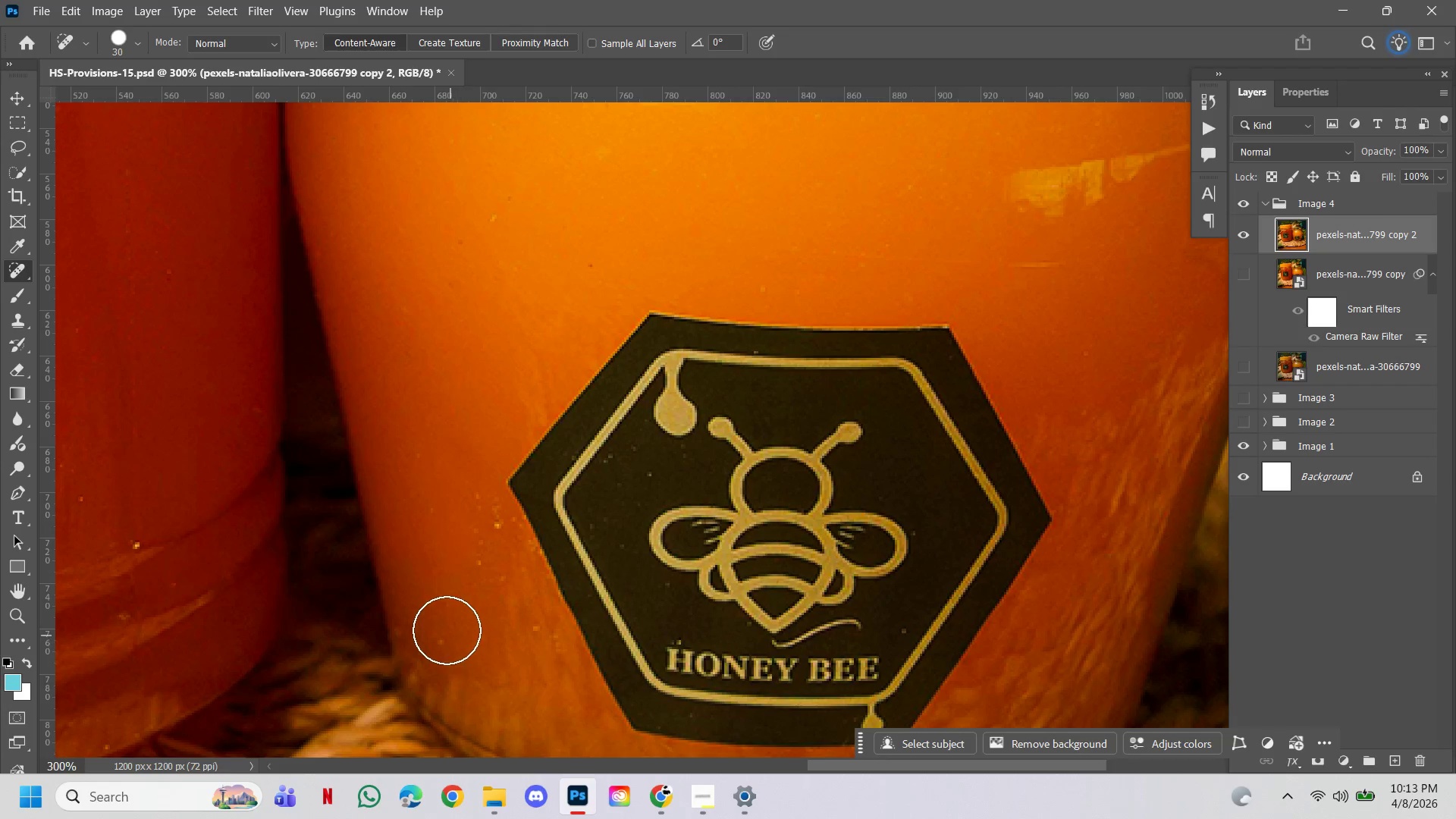 
left_click([445, 629])
 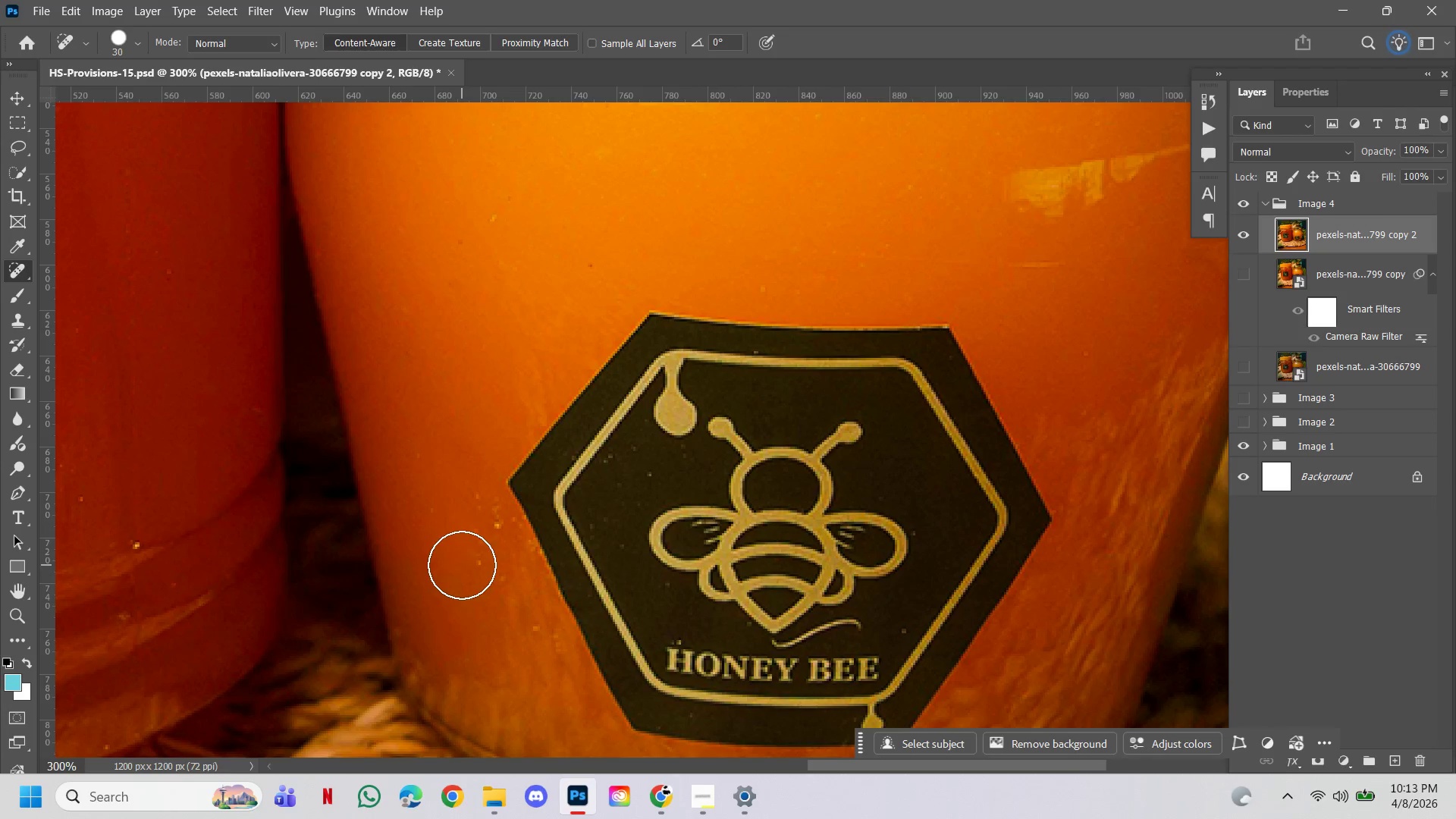 
left_click([462, 573])
 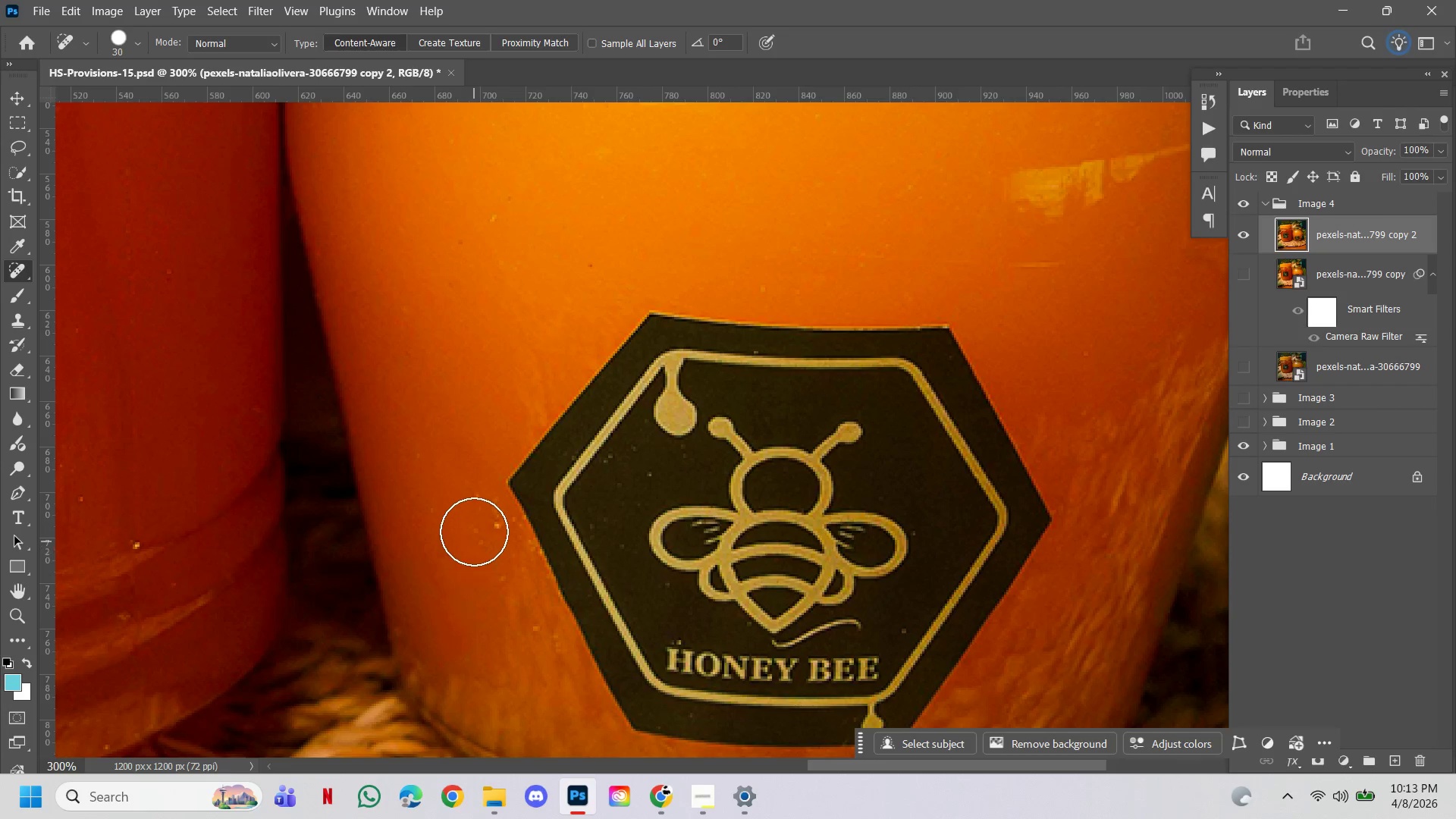 
left_click([474, 532])
 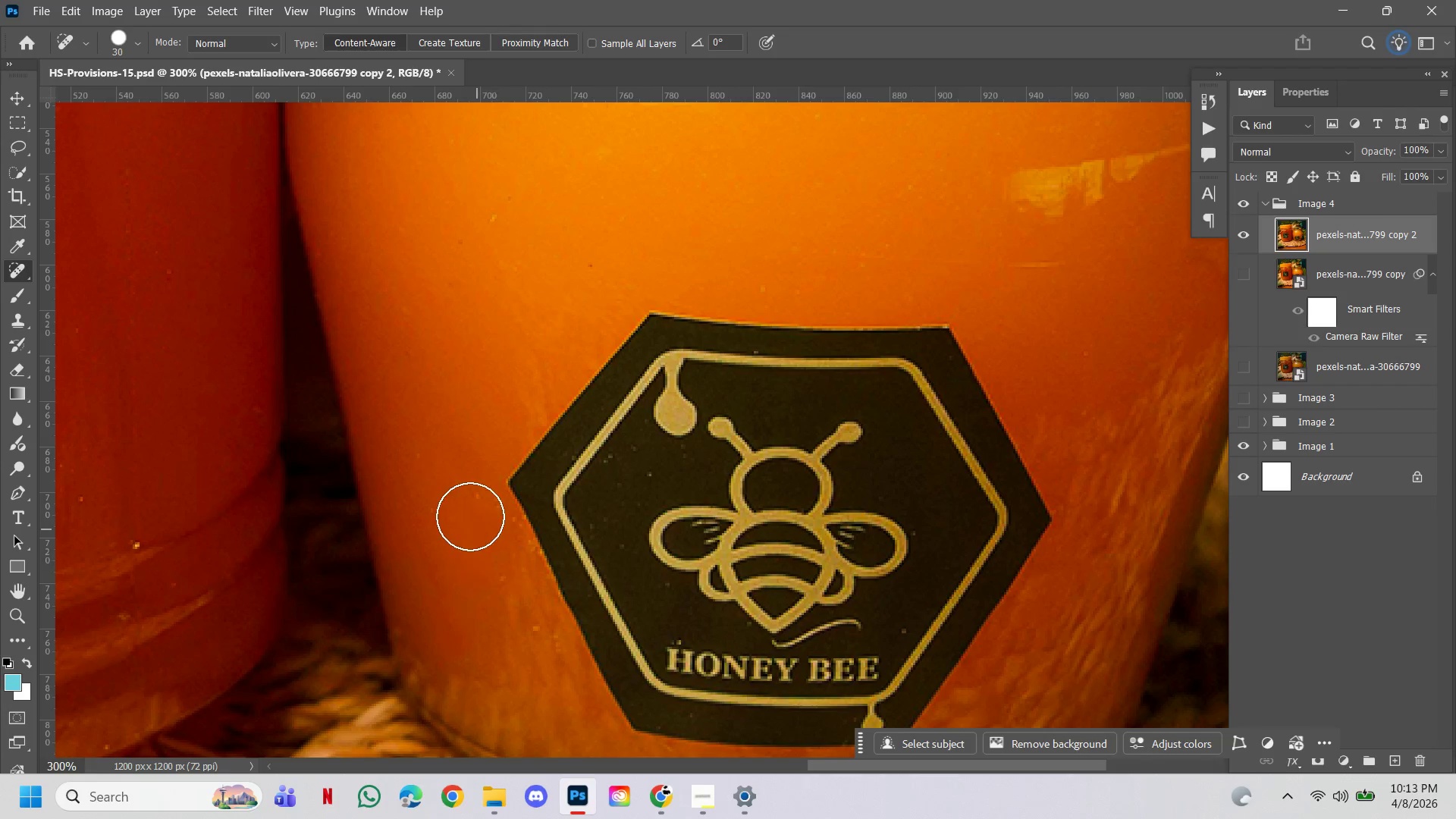 
left_click([470, 516])
 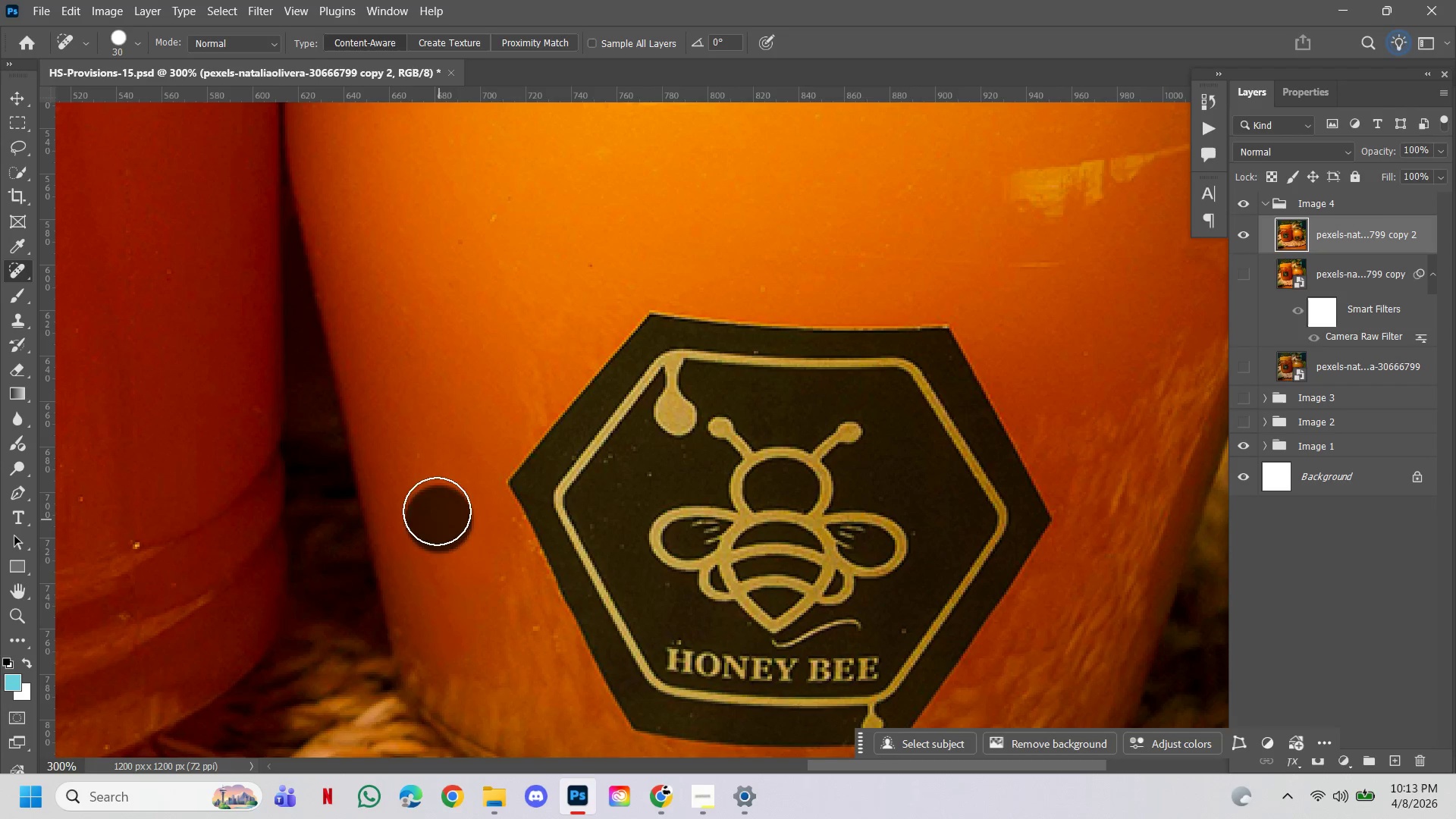 
double_click([434, 457])
 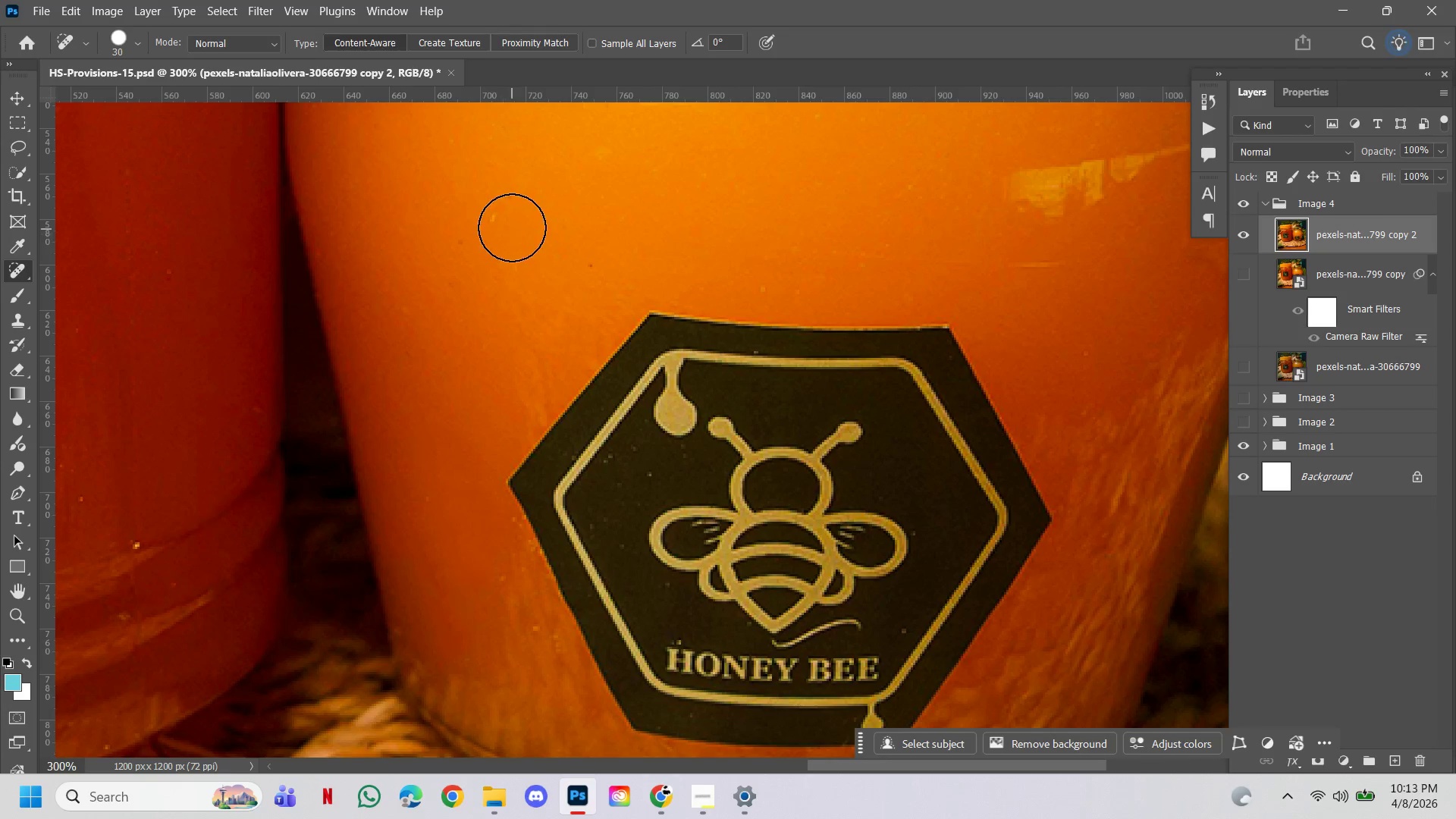 
left_click([504, 218])
 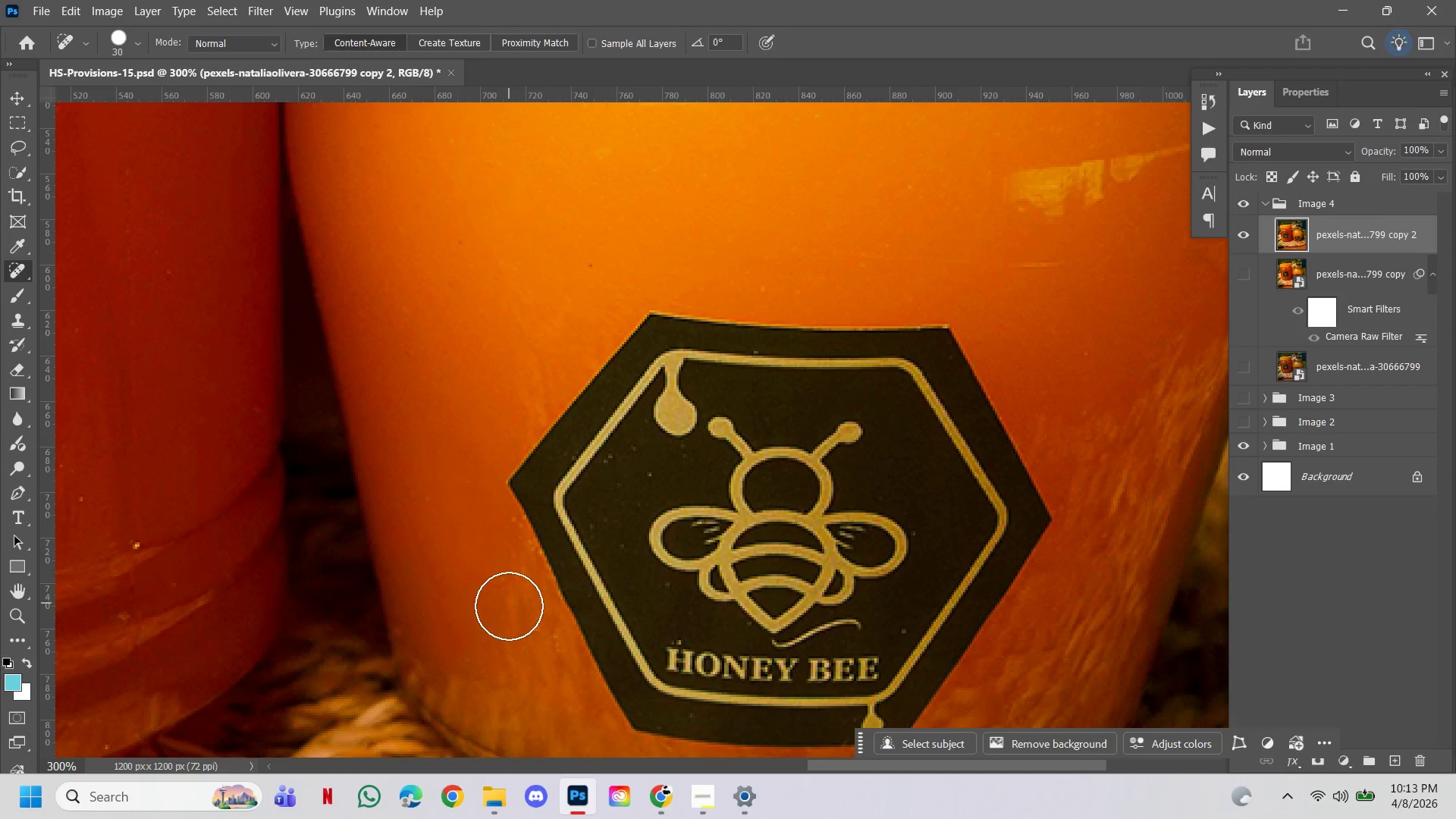 
left_click([522, 613])
 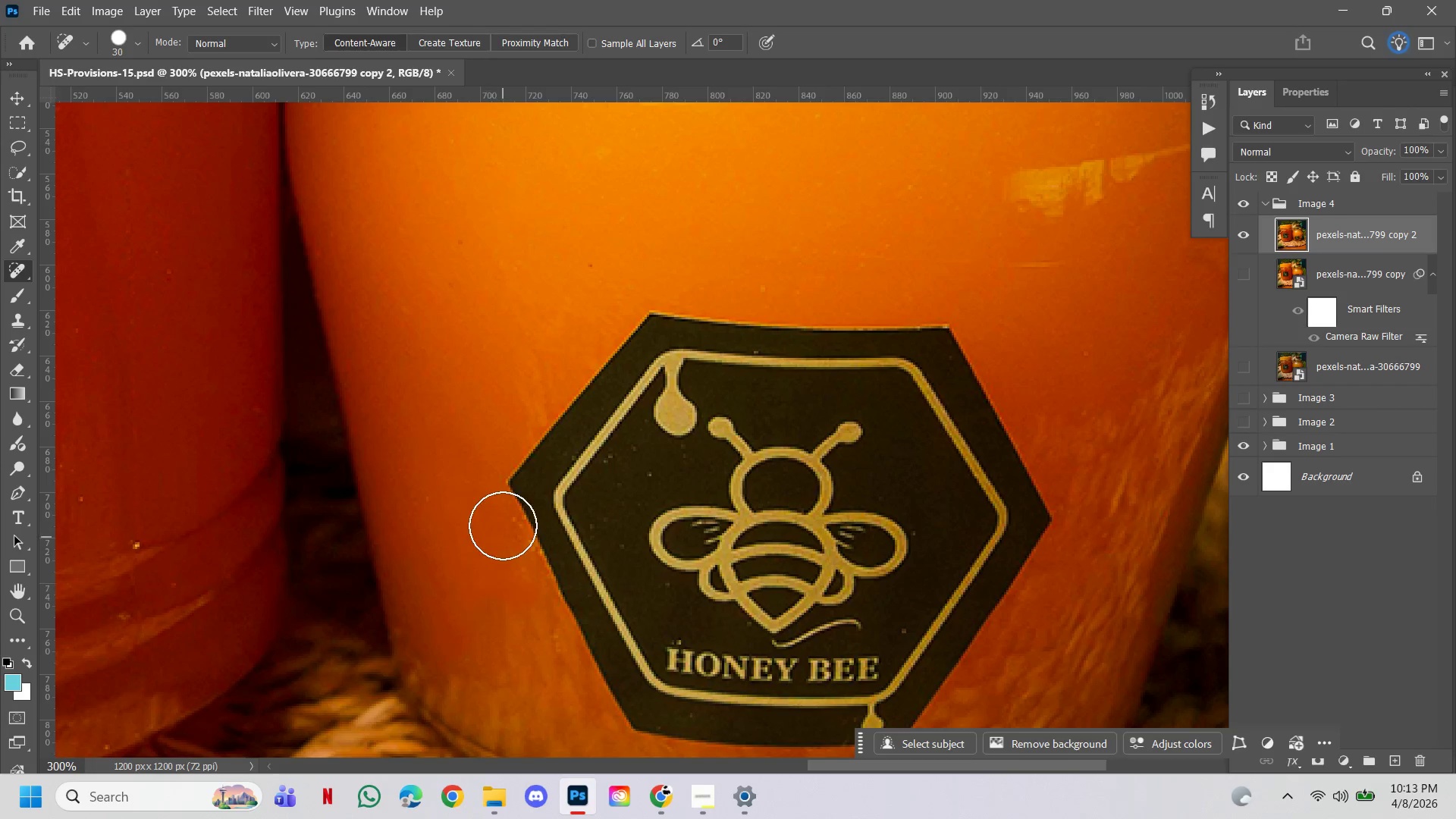 
key(BracketLeft)
 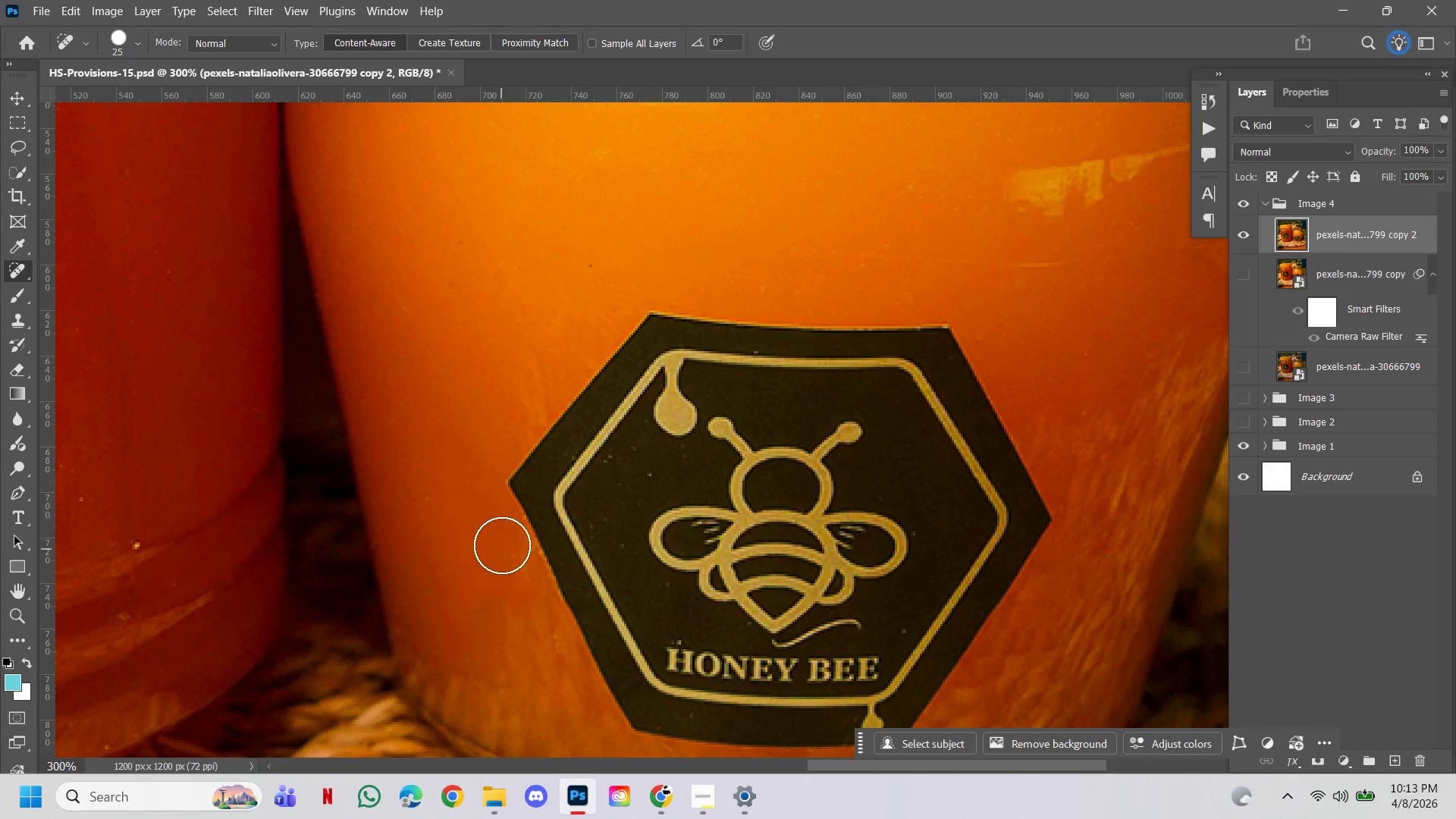 
key(BracketLeft)
 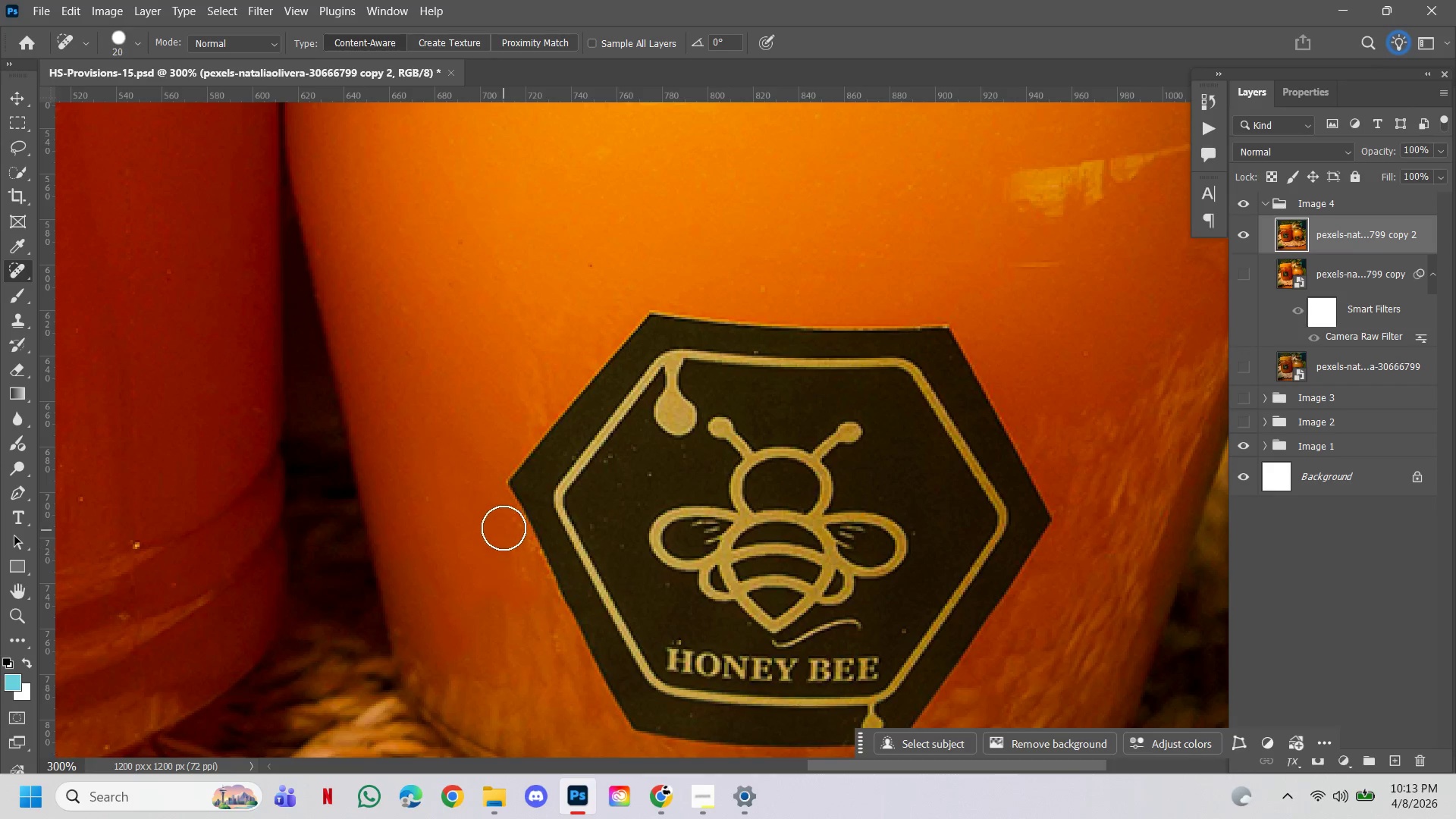 
key(BracketLeft)
 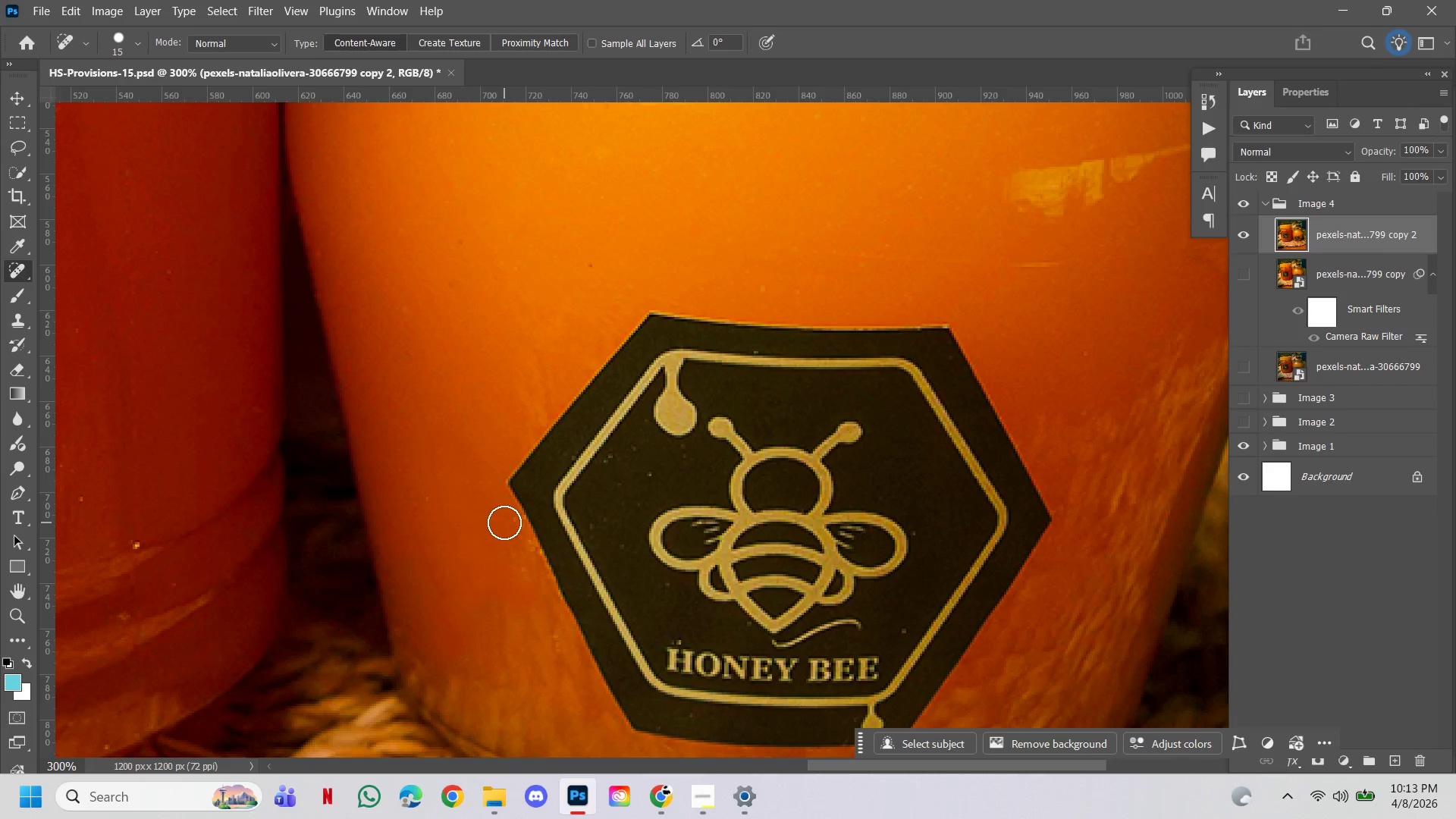 
left_click([504, 522])
 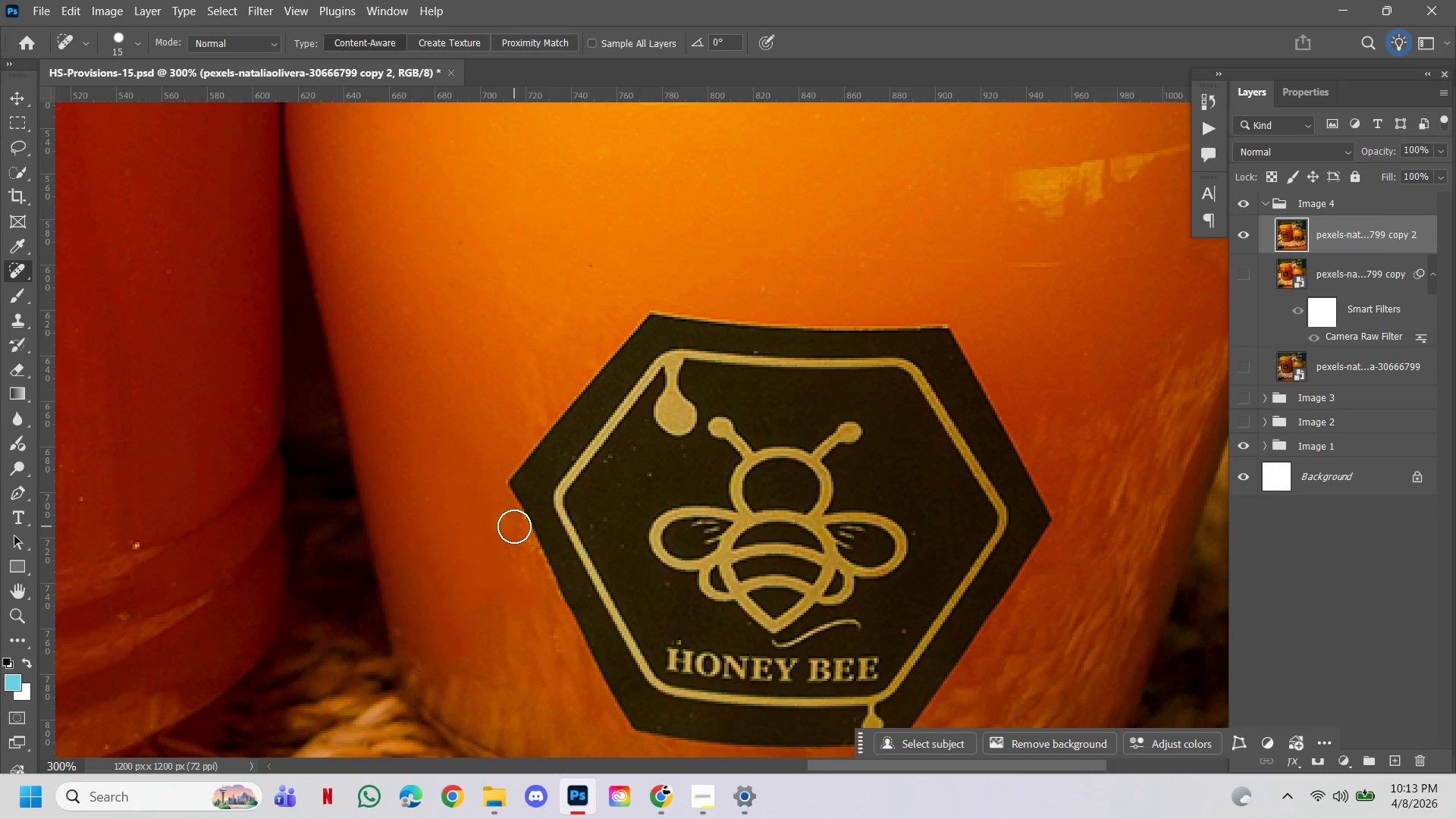 
left_click([514, 526])
 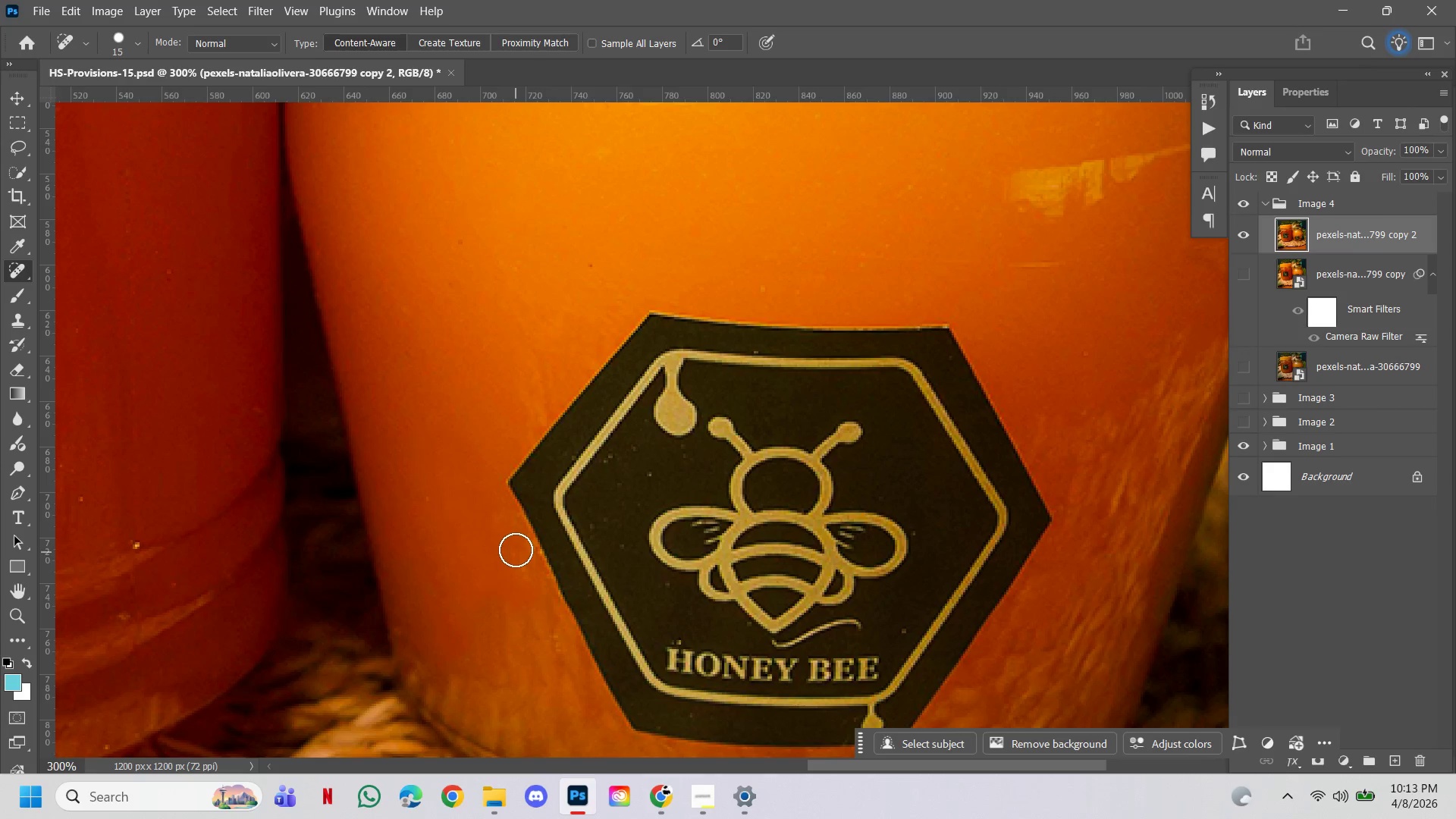 
left_click_drag(start_coordinate=[515, 550], to_coordinate=[532, 576])
 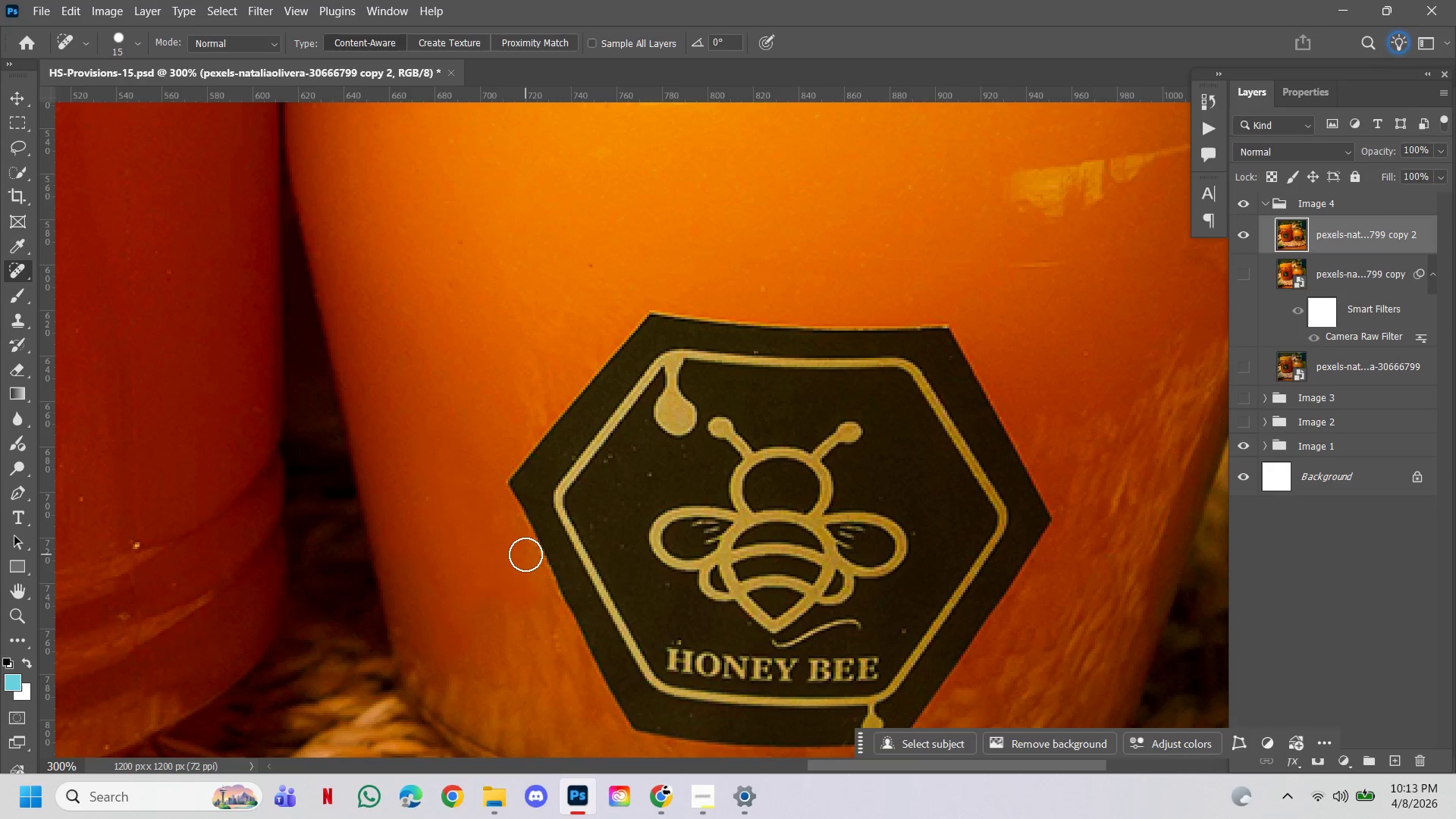 
left_click([526, 554])
 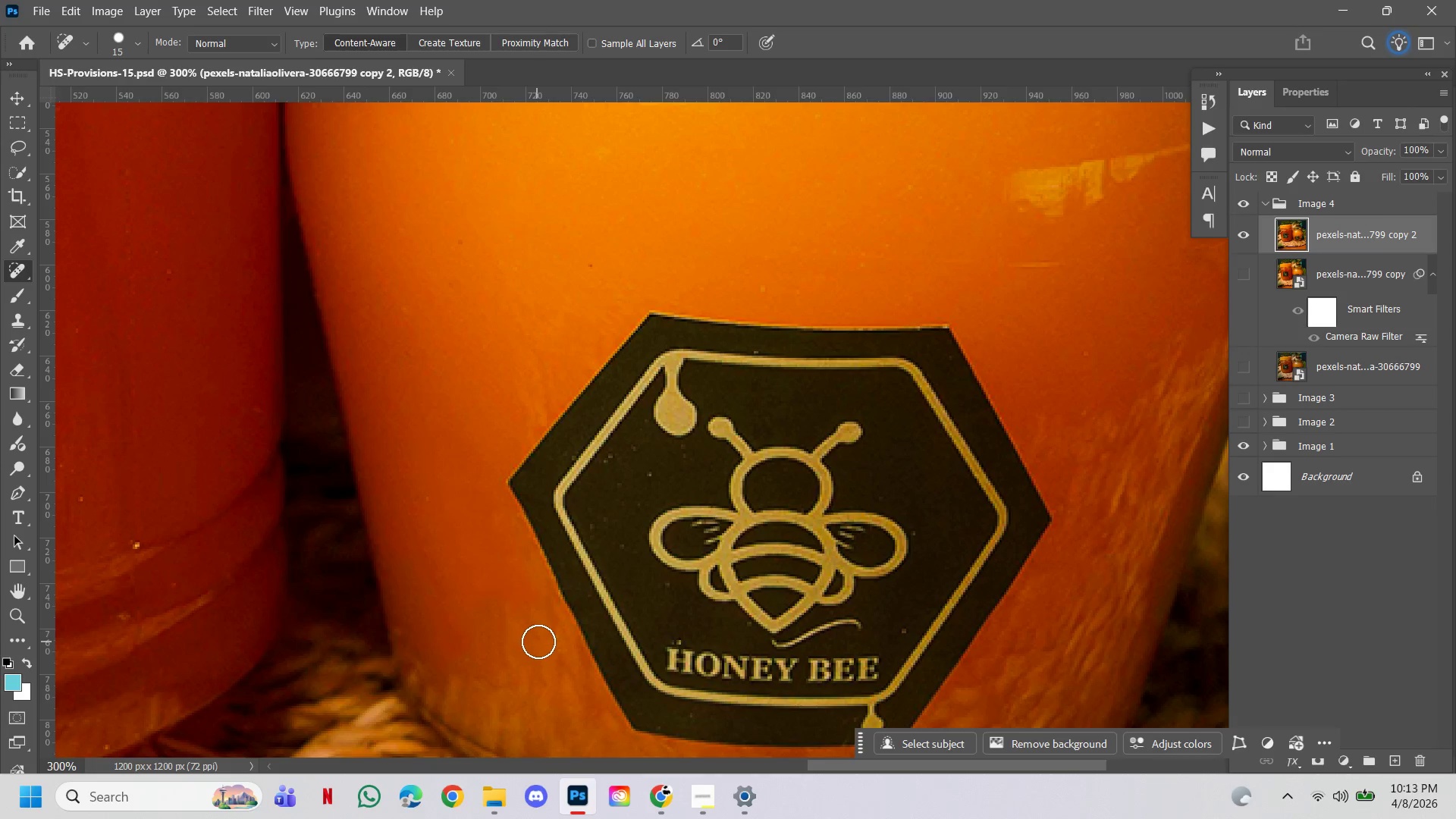 
left_click([539, 642])
 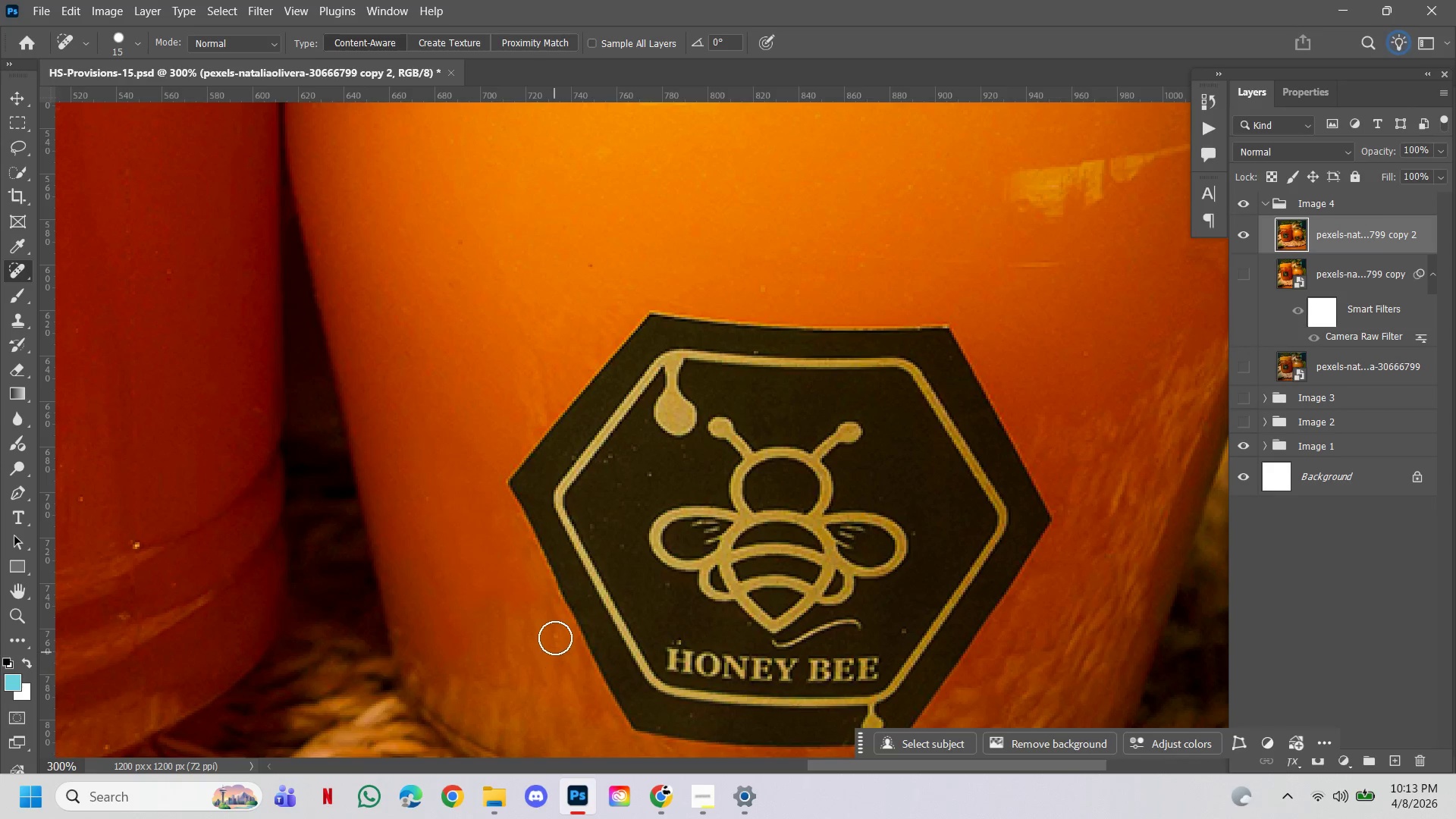 
left_click([556, 638])
 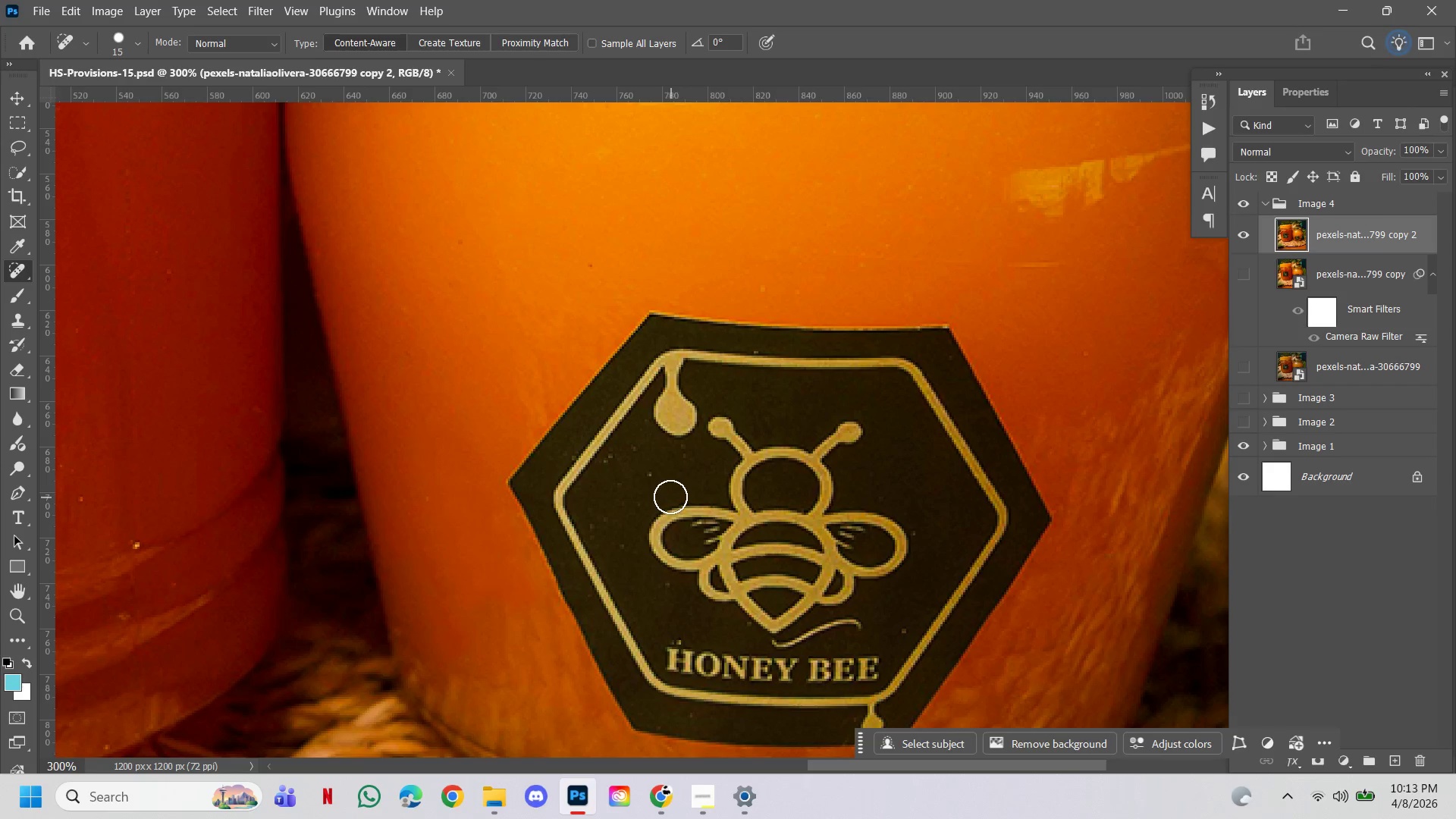 
left_click([659, 477])
 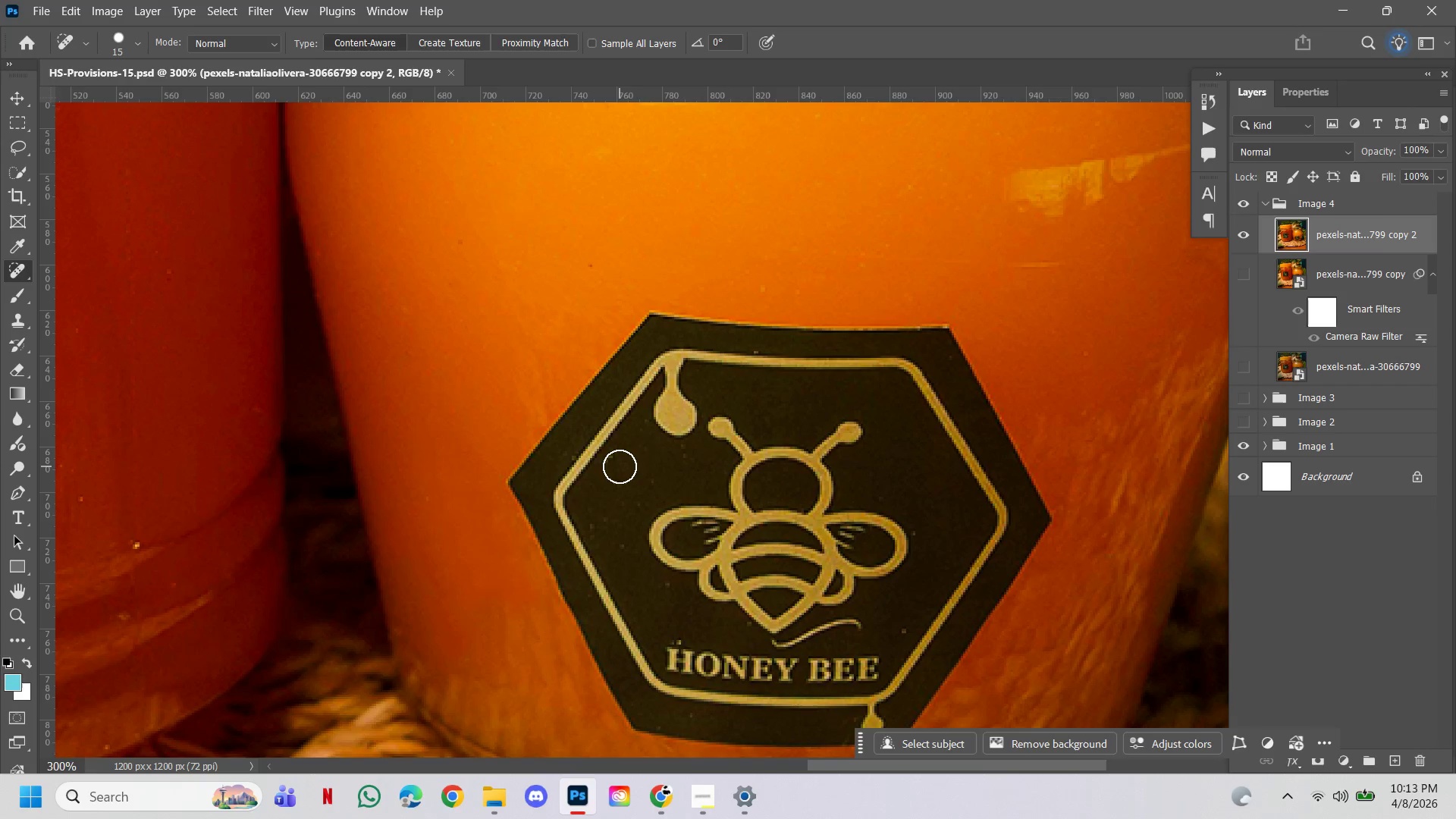 
left_click([616, 465])
 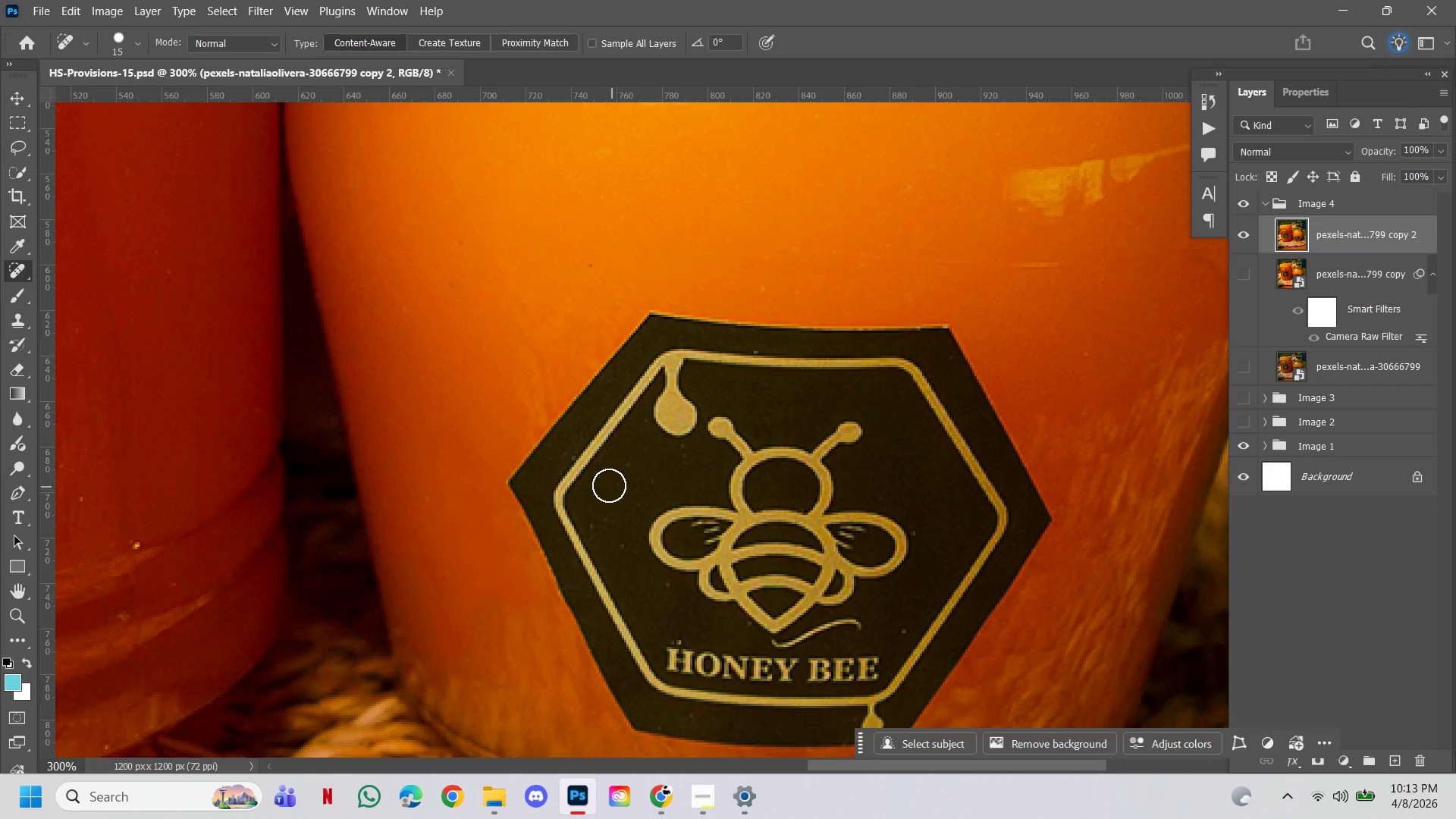 
left_click([607, 483])
 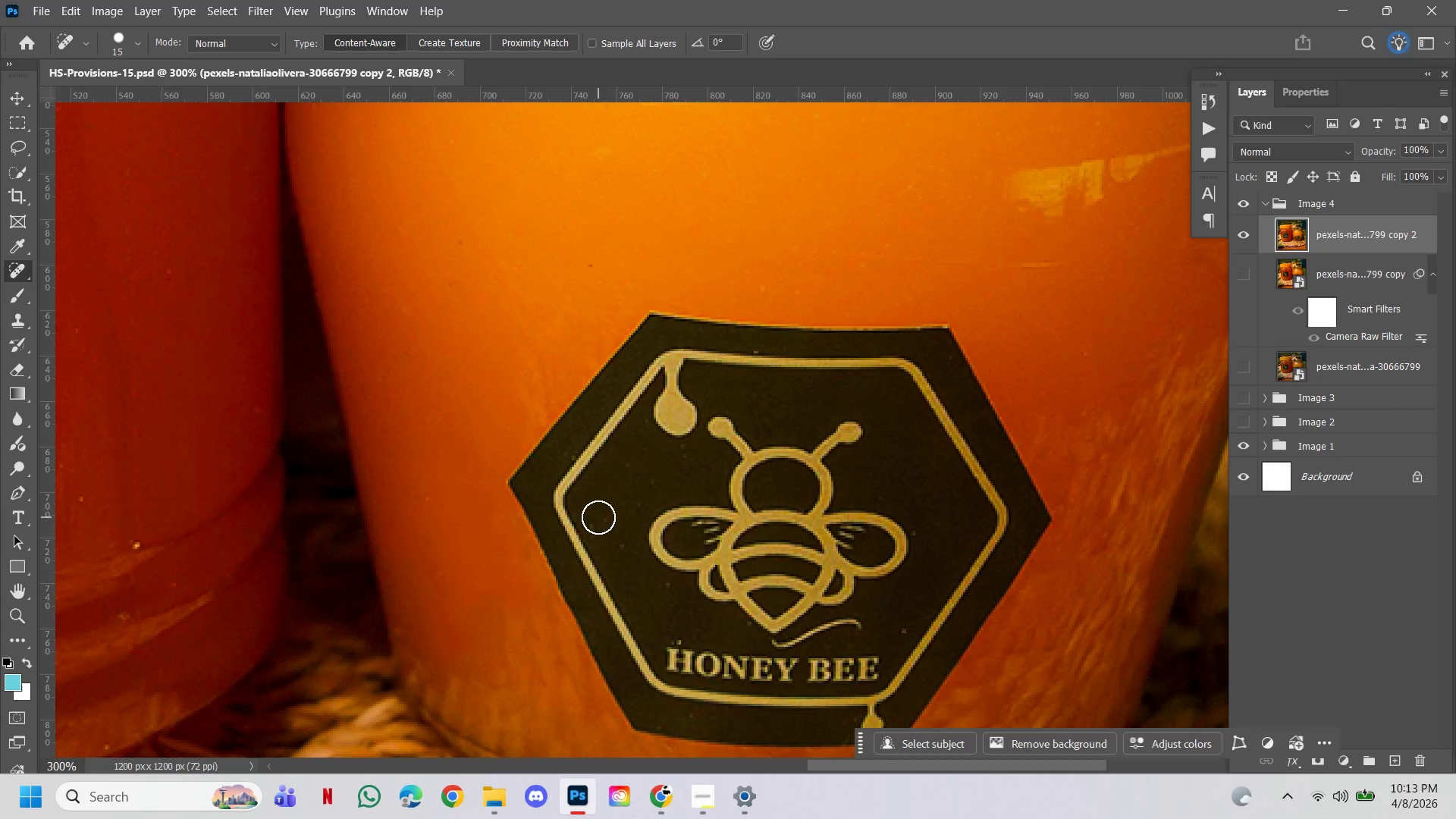 
left_click([598, 517])
 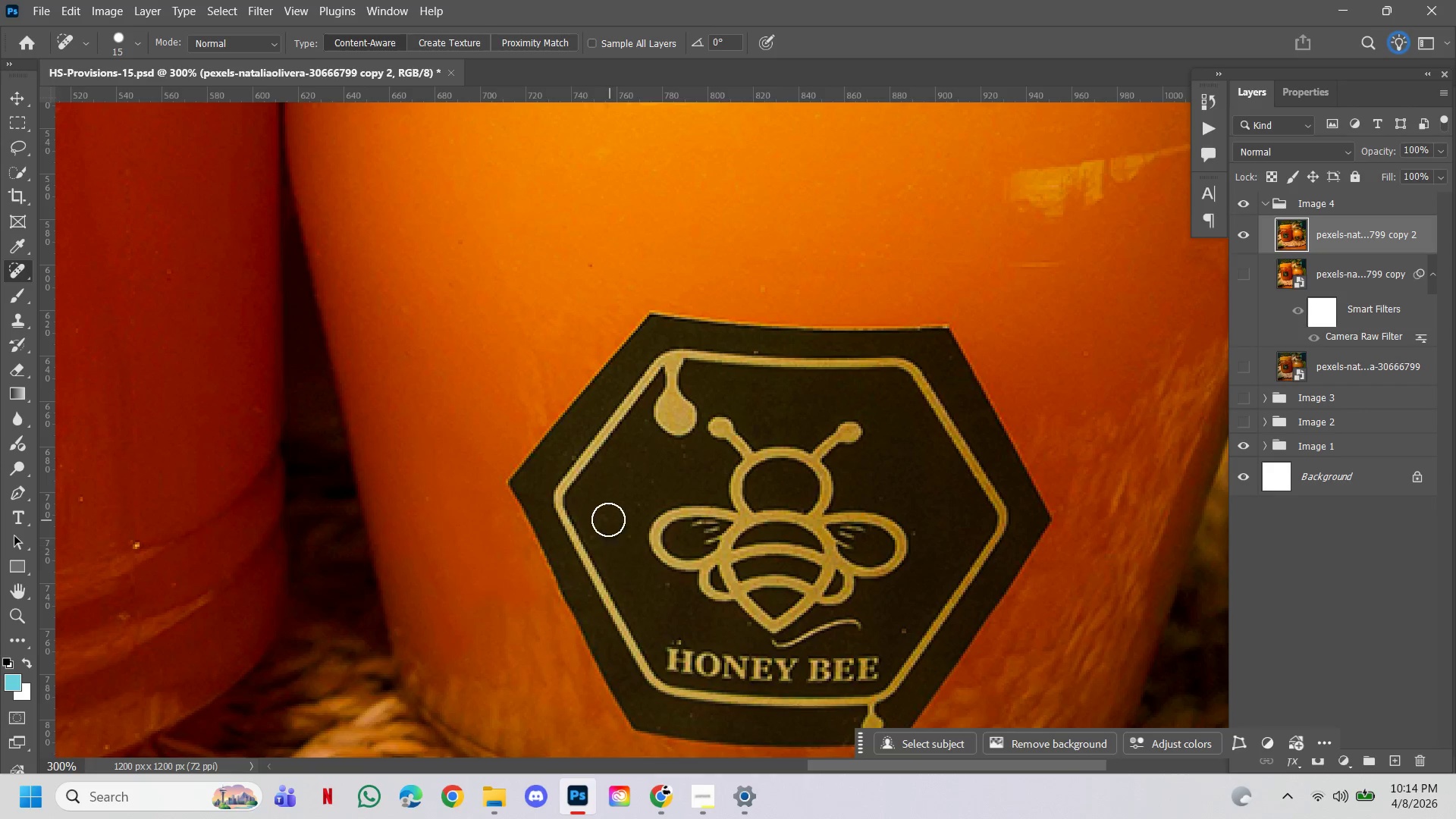 
double_click([601, 513])
 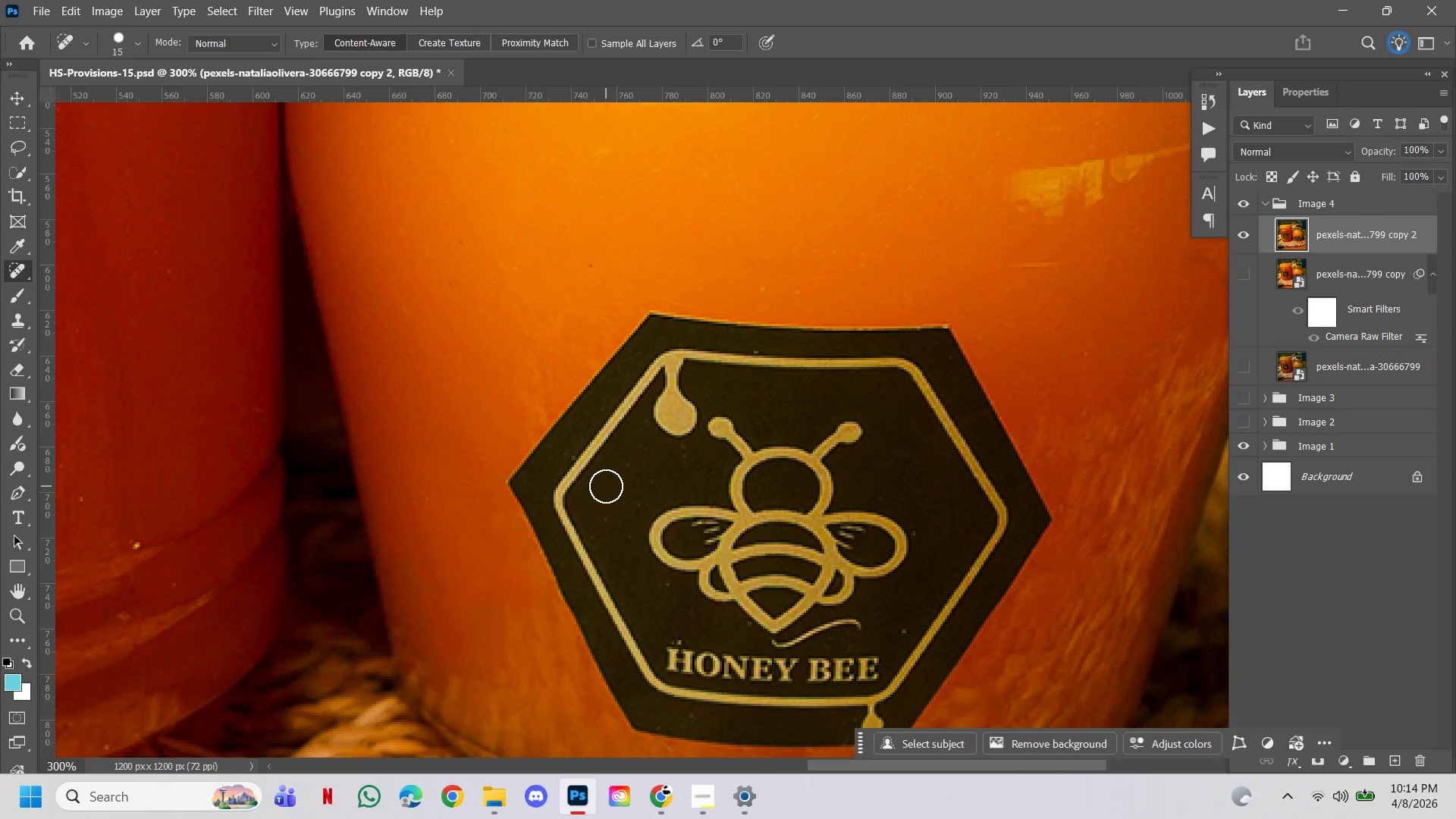 
triple_click([606, 486])
 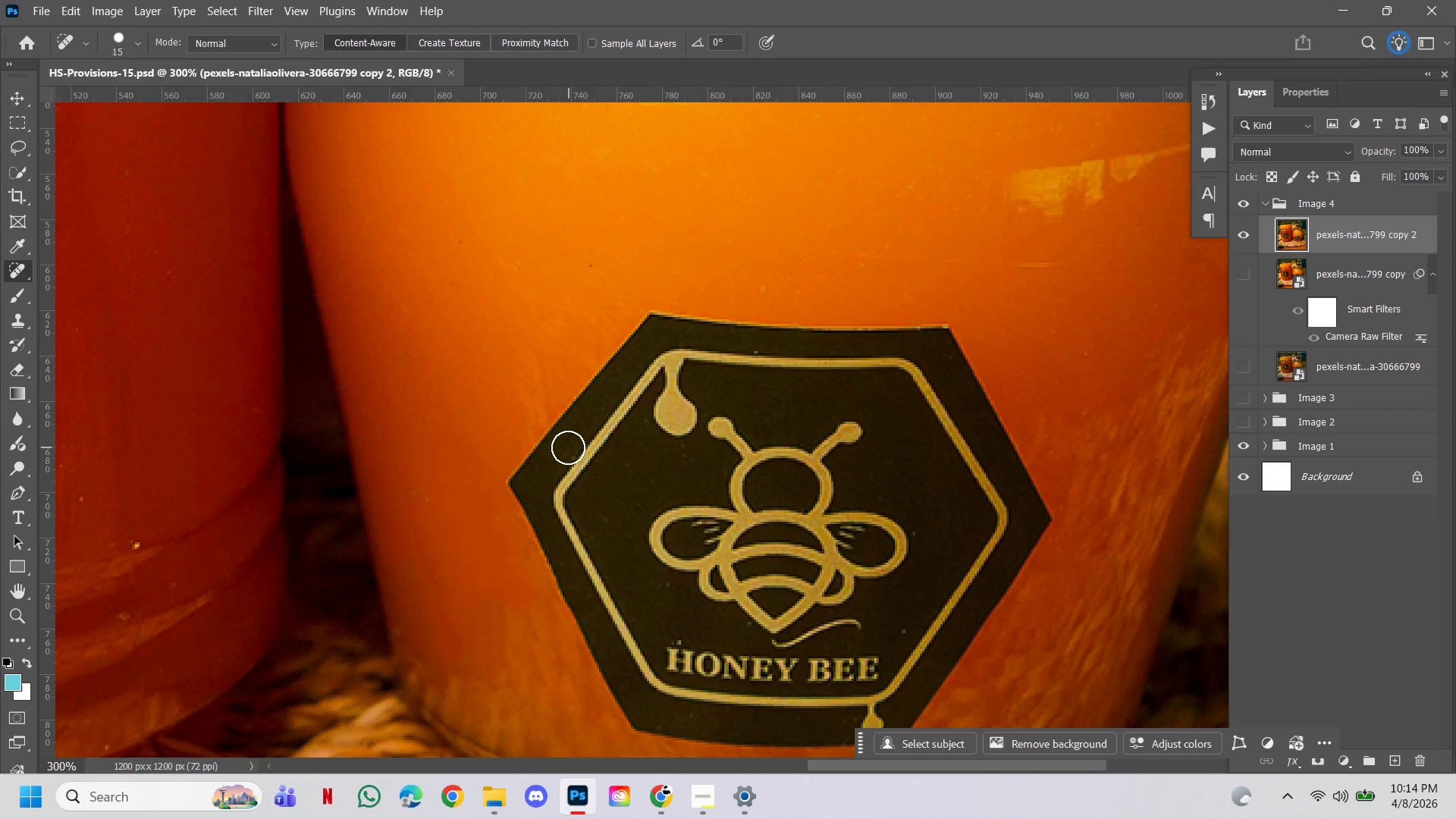 
left_click([564, 447])
 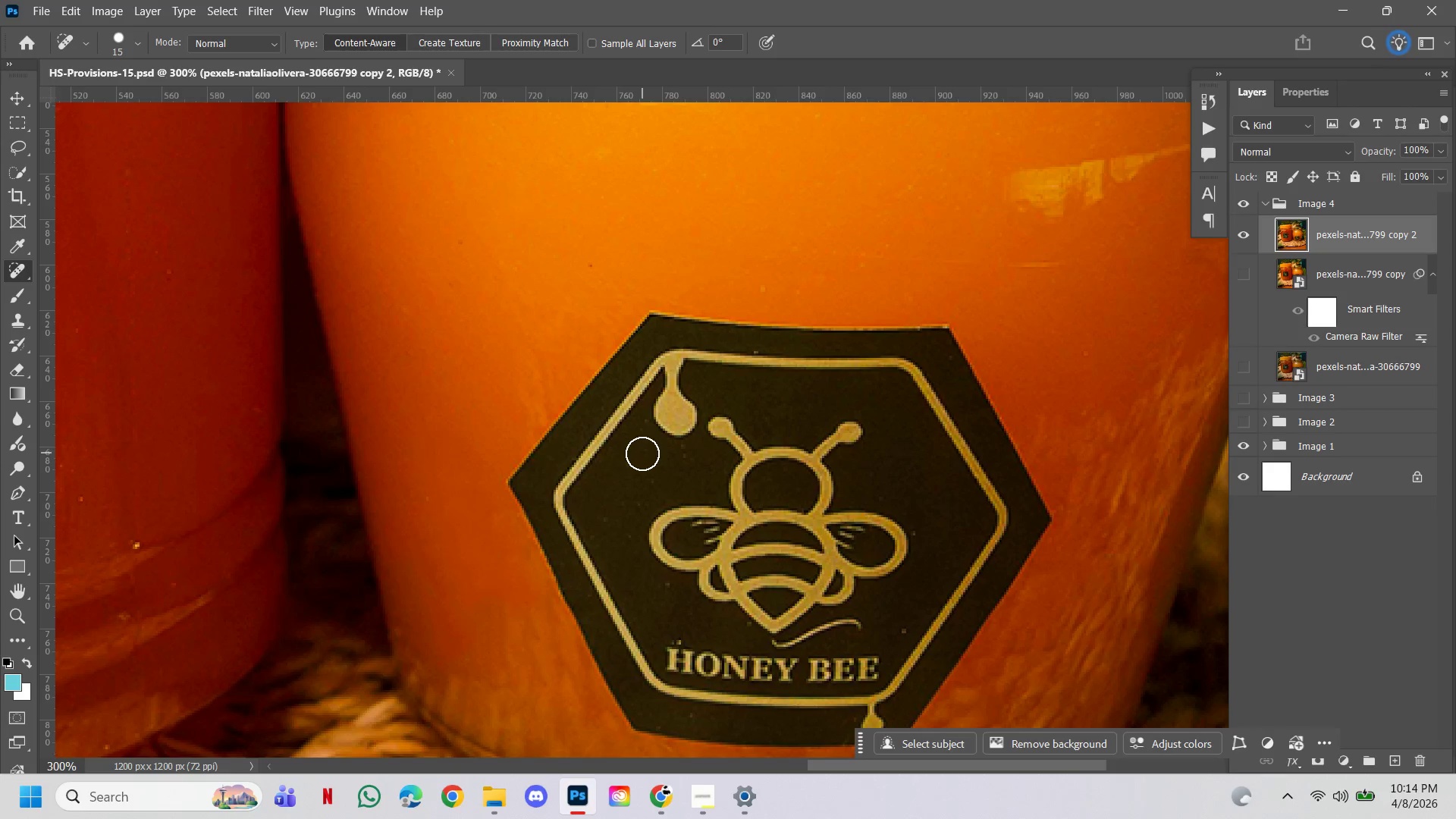 
left_click([632, 460])
 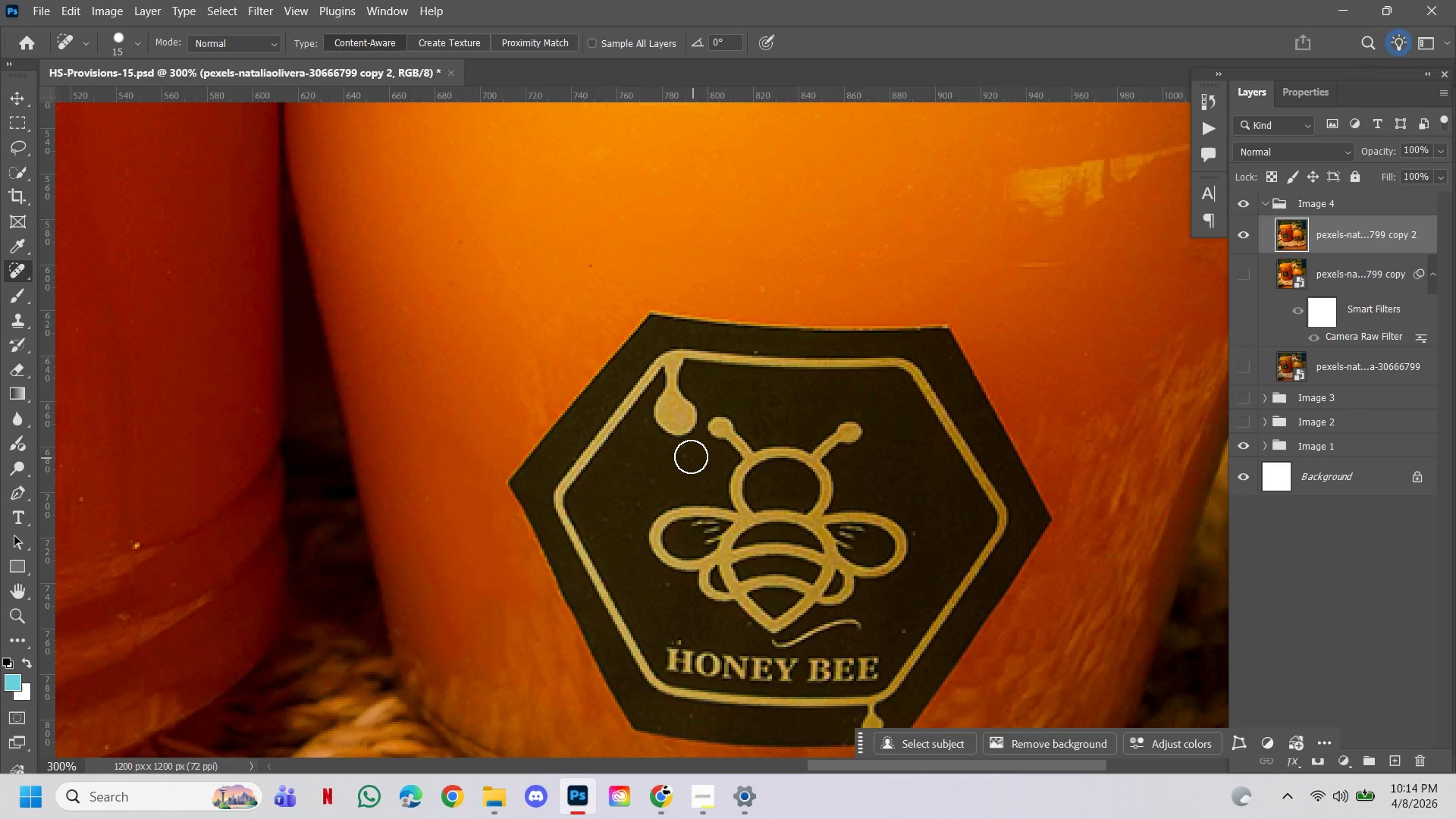 
left_click([690, 456])
 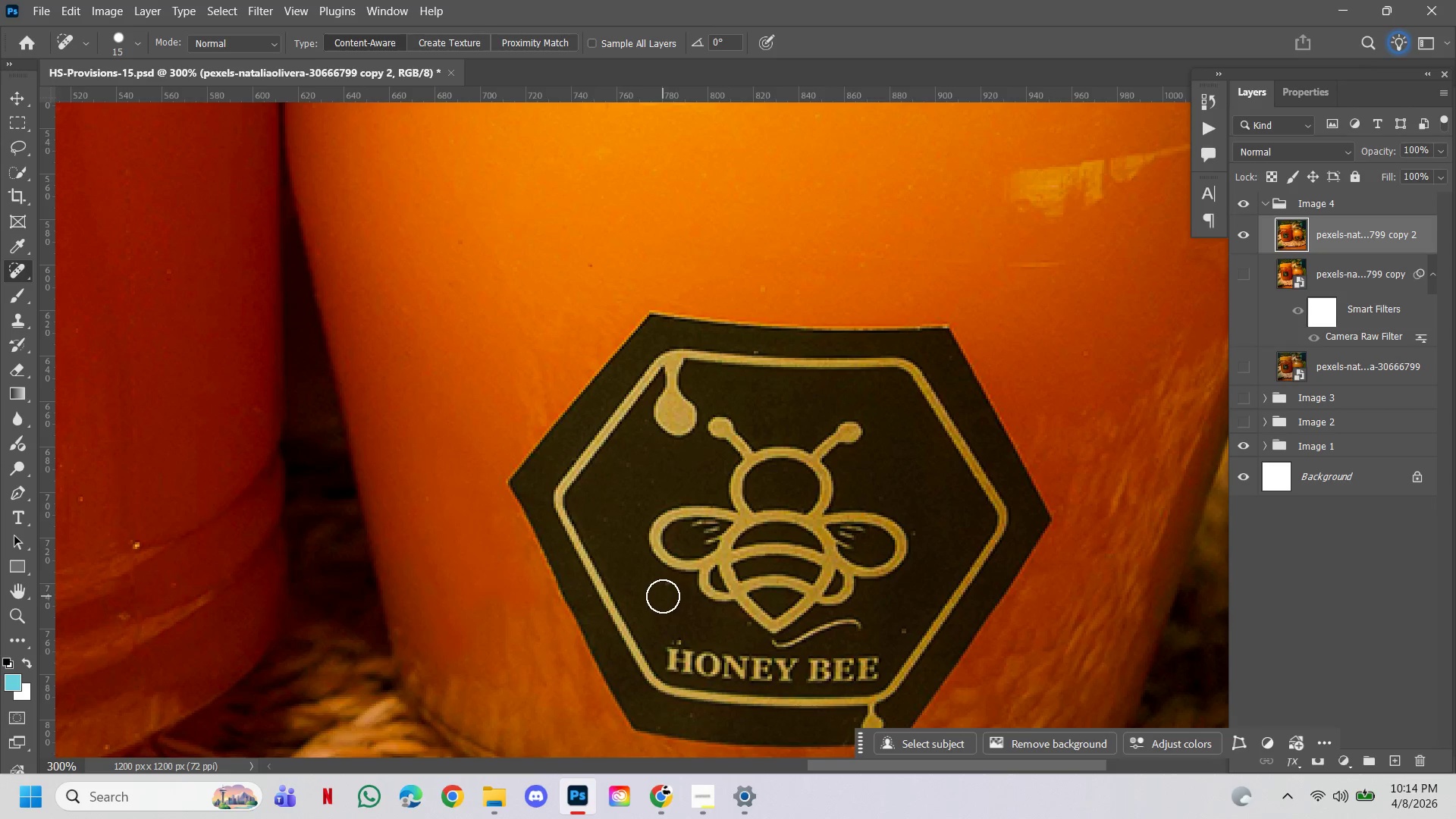 
left_click([665, 595])
 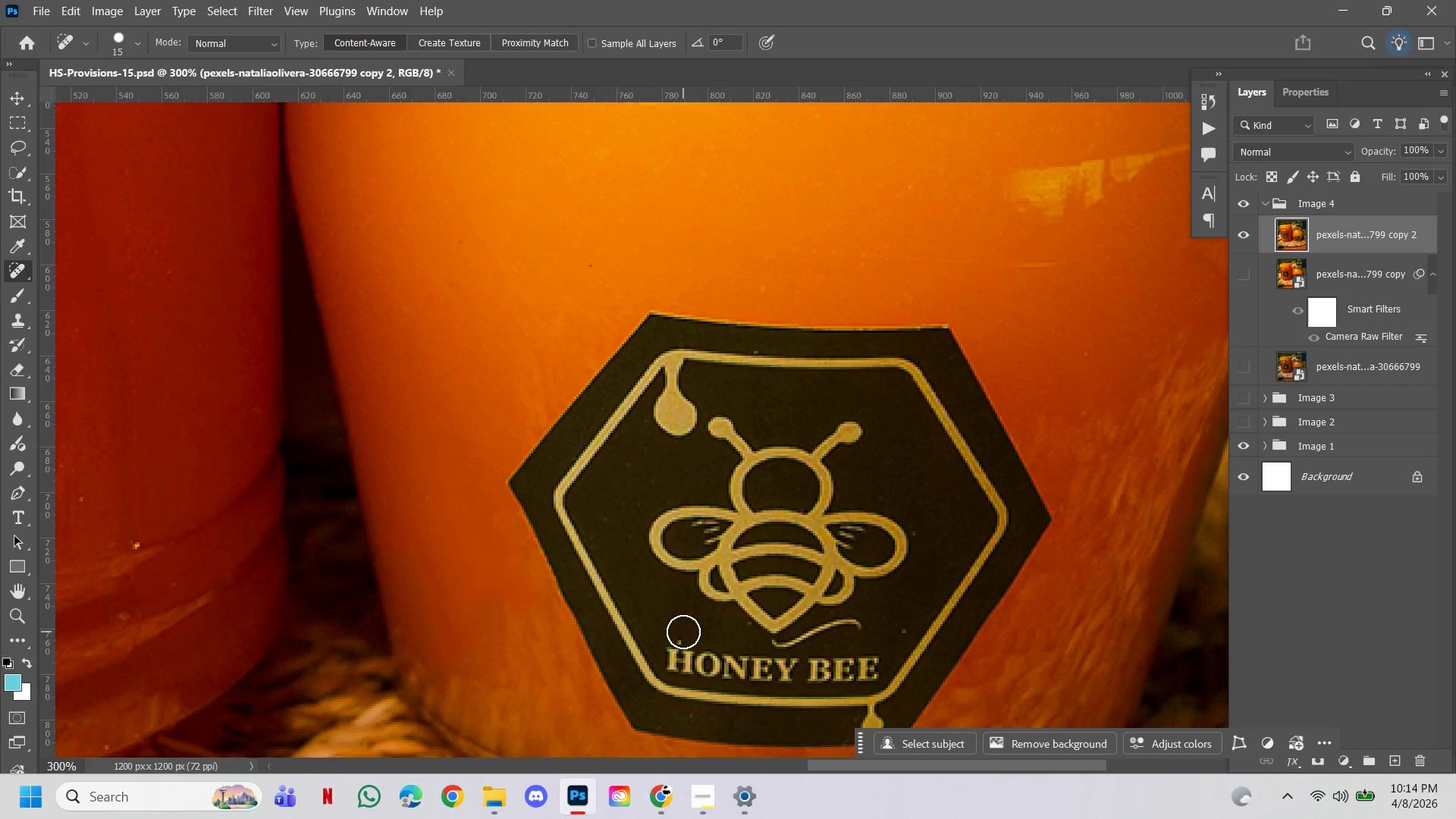 
left_click([682, 631])
 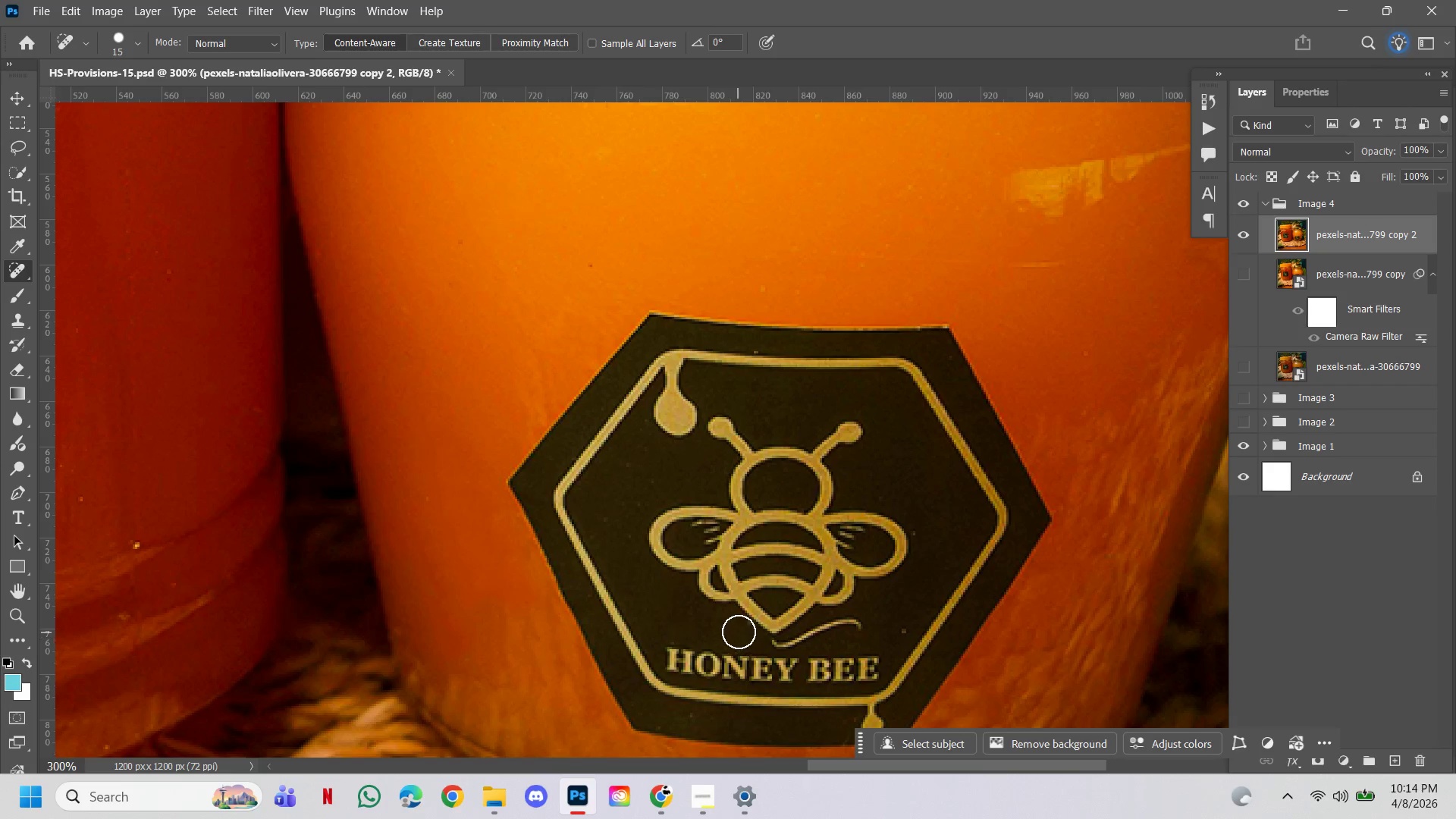 
left_click([743, 632])
 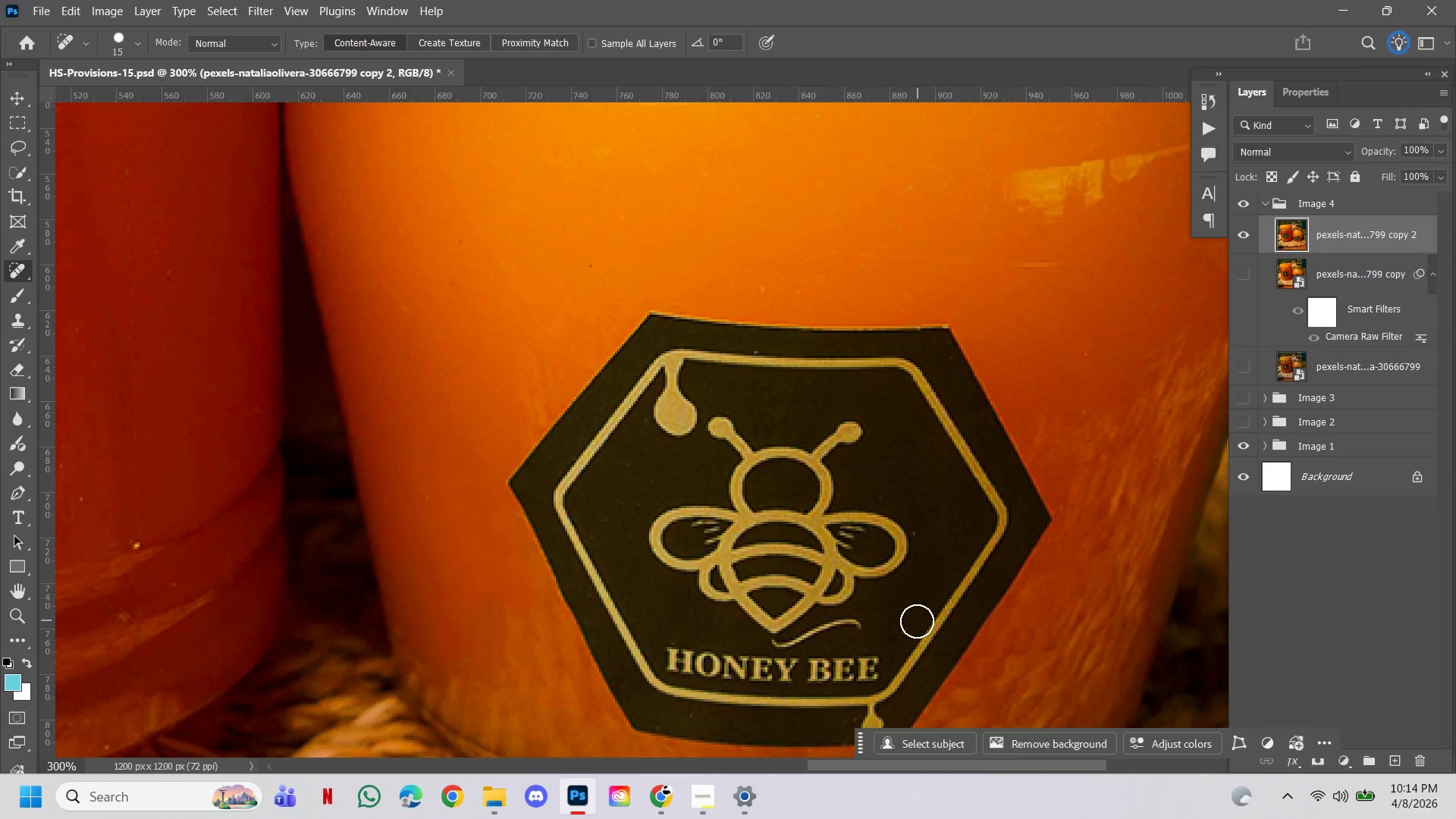 
left_click([909, 623])
 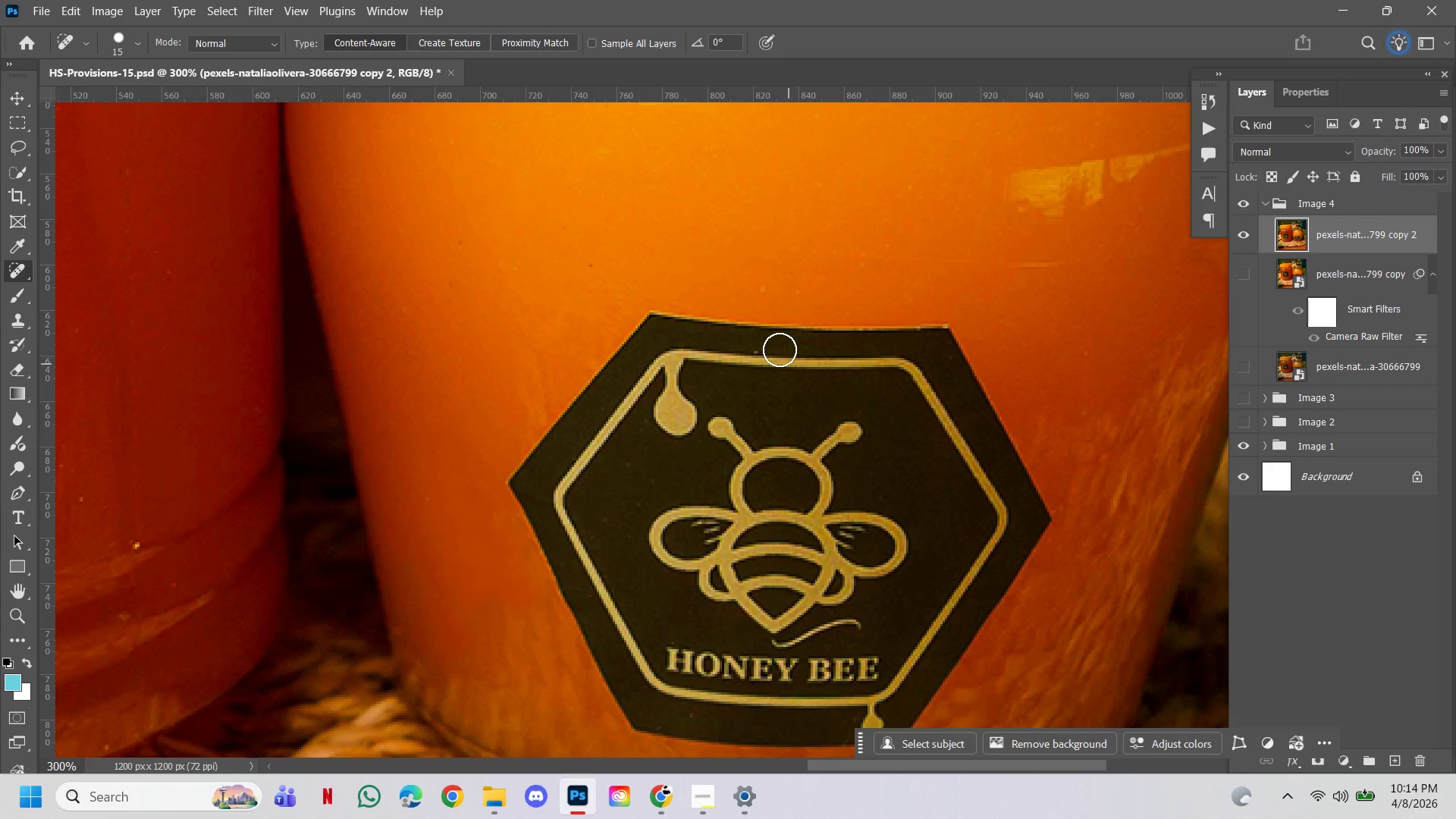 
left_click([757, 338])
 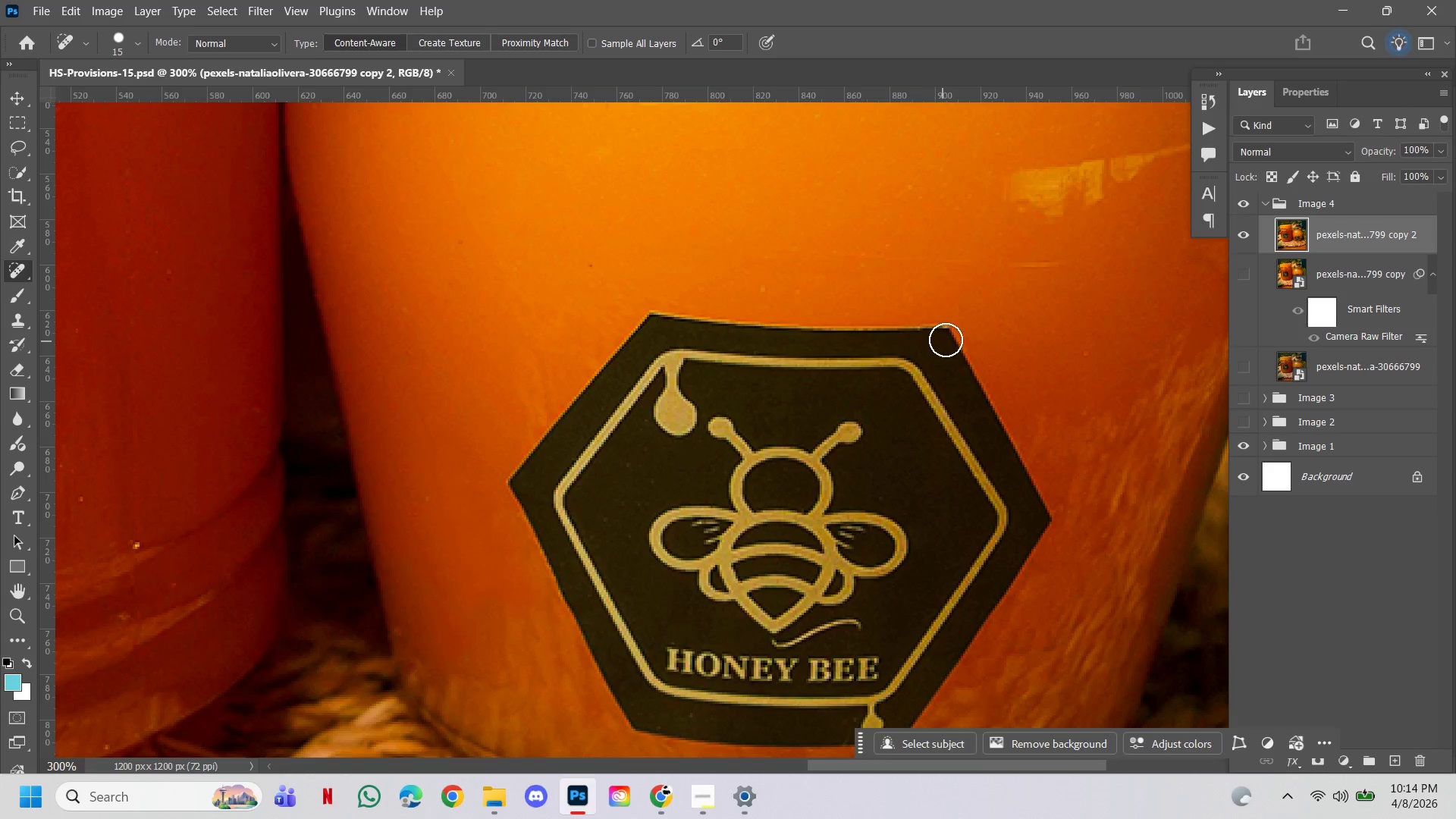 
hold_key(key=ControlLeft, duration=0.78)
 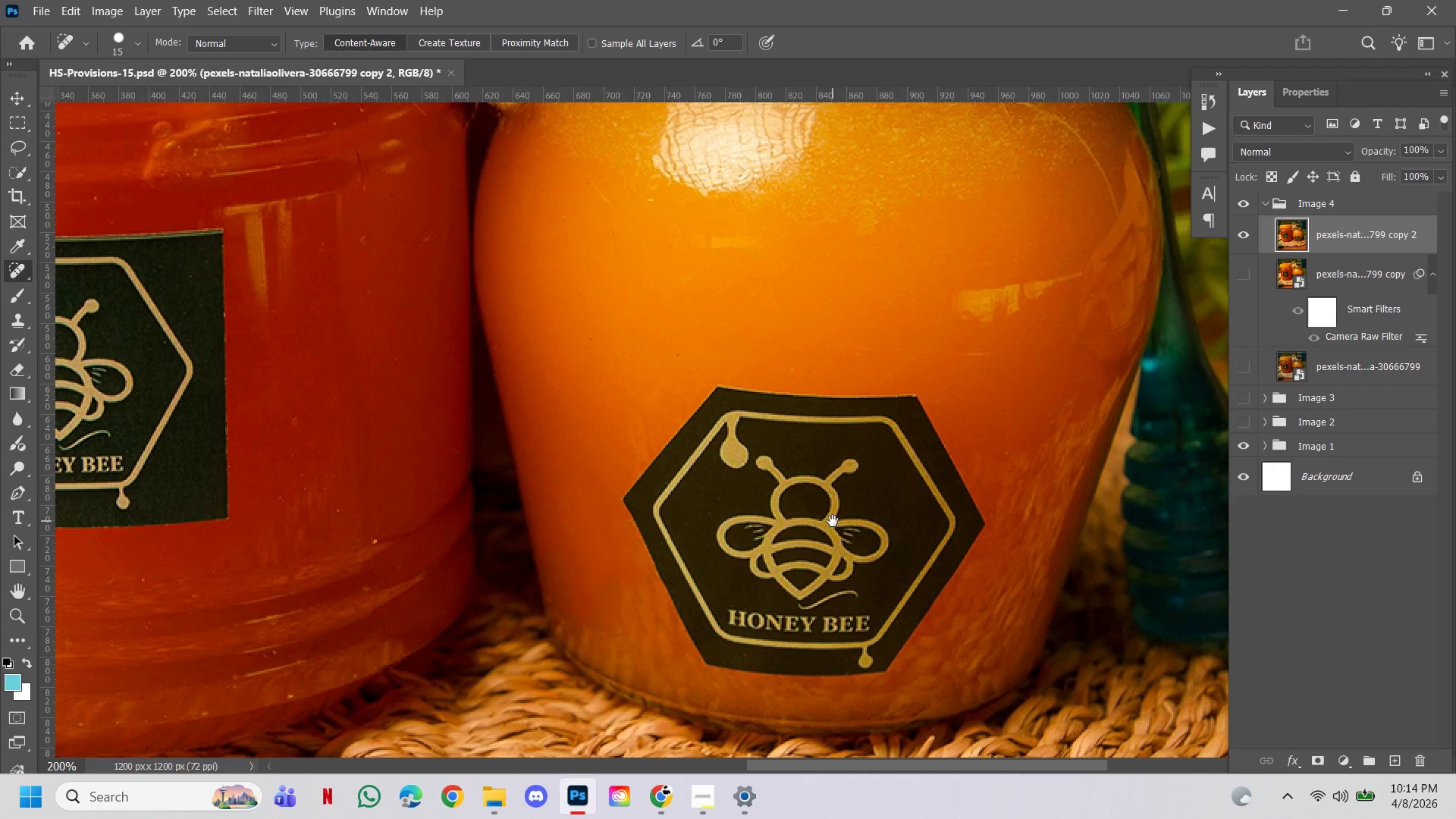 
hold_key(key=AltLeft, duration=0.7)
 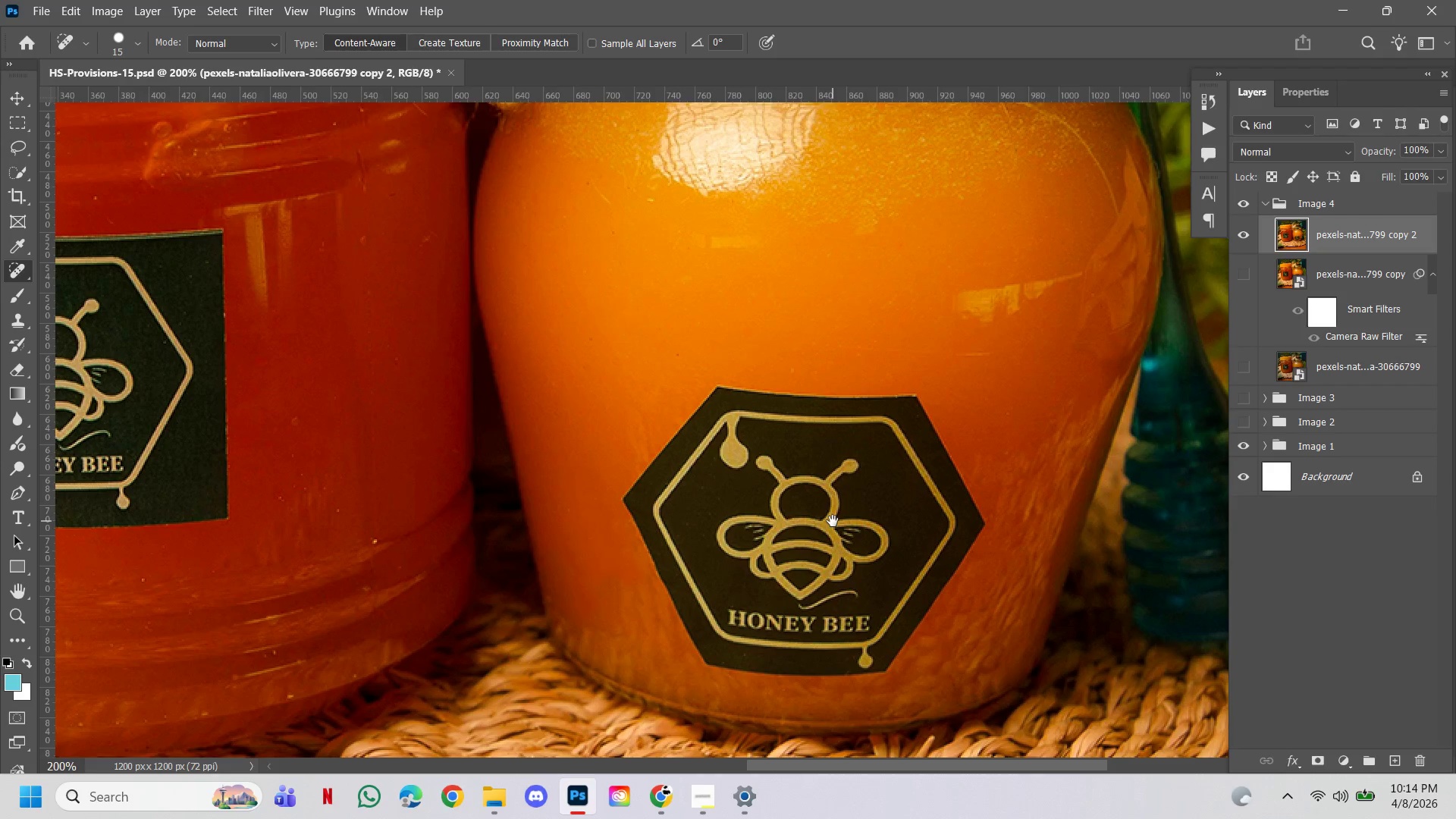 
hold_key(key=Space, duration=1.5)
 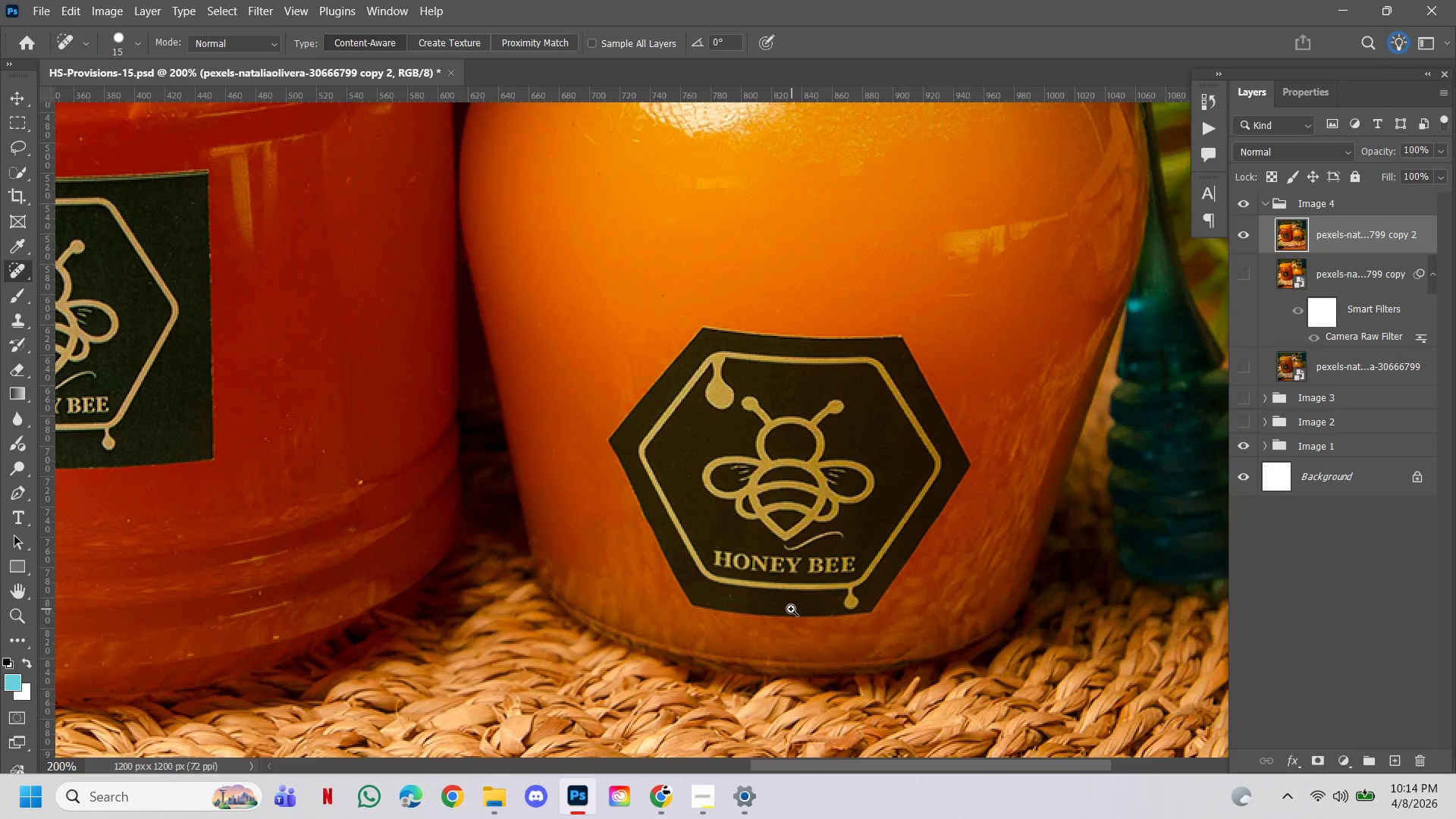 
left_click([851, 532])
 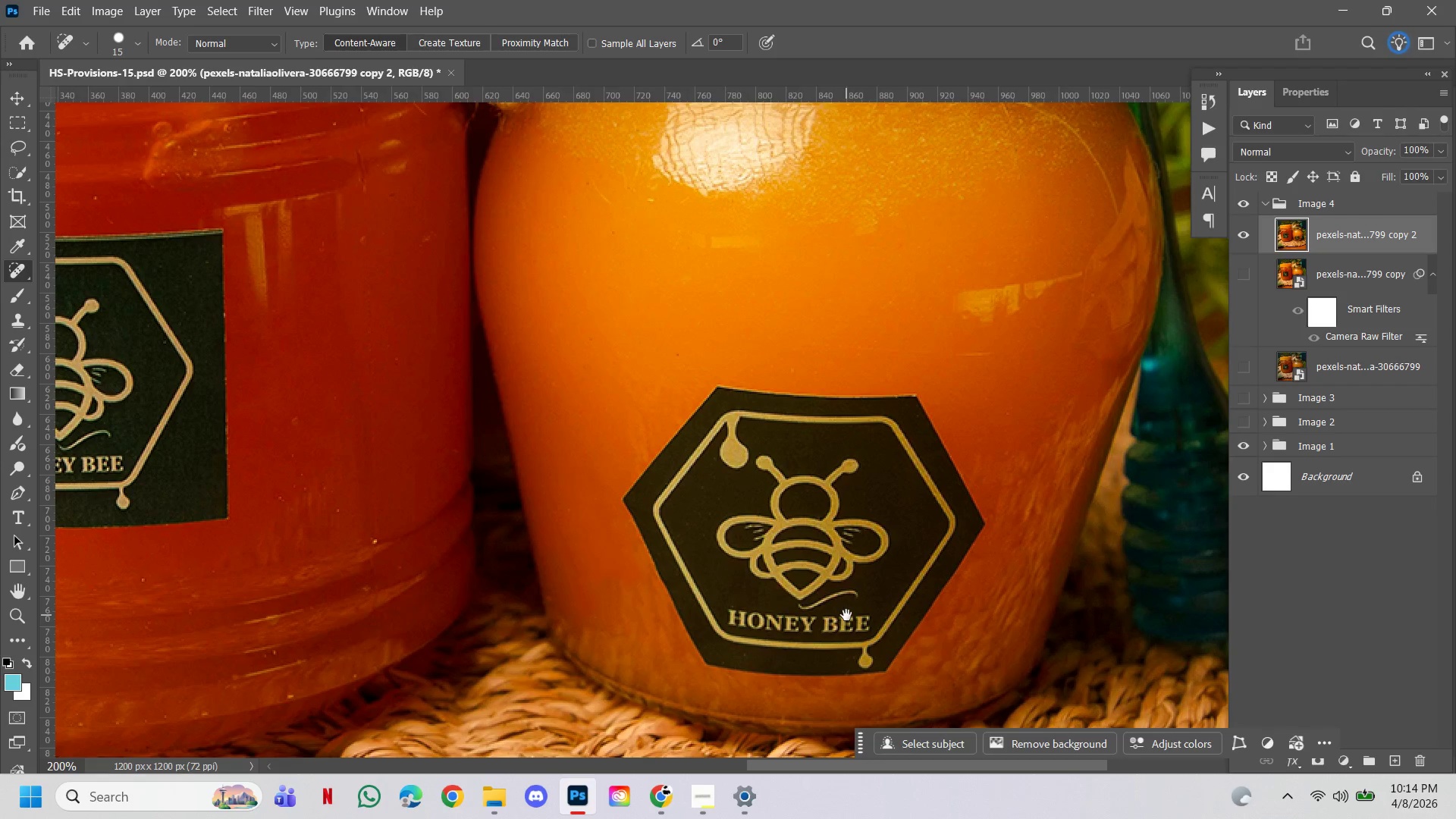 
left_click_drag(start_coordinate=[833, 521], to_coordinate=[818, 462])
 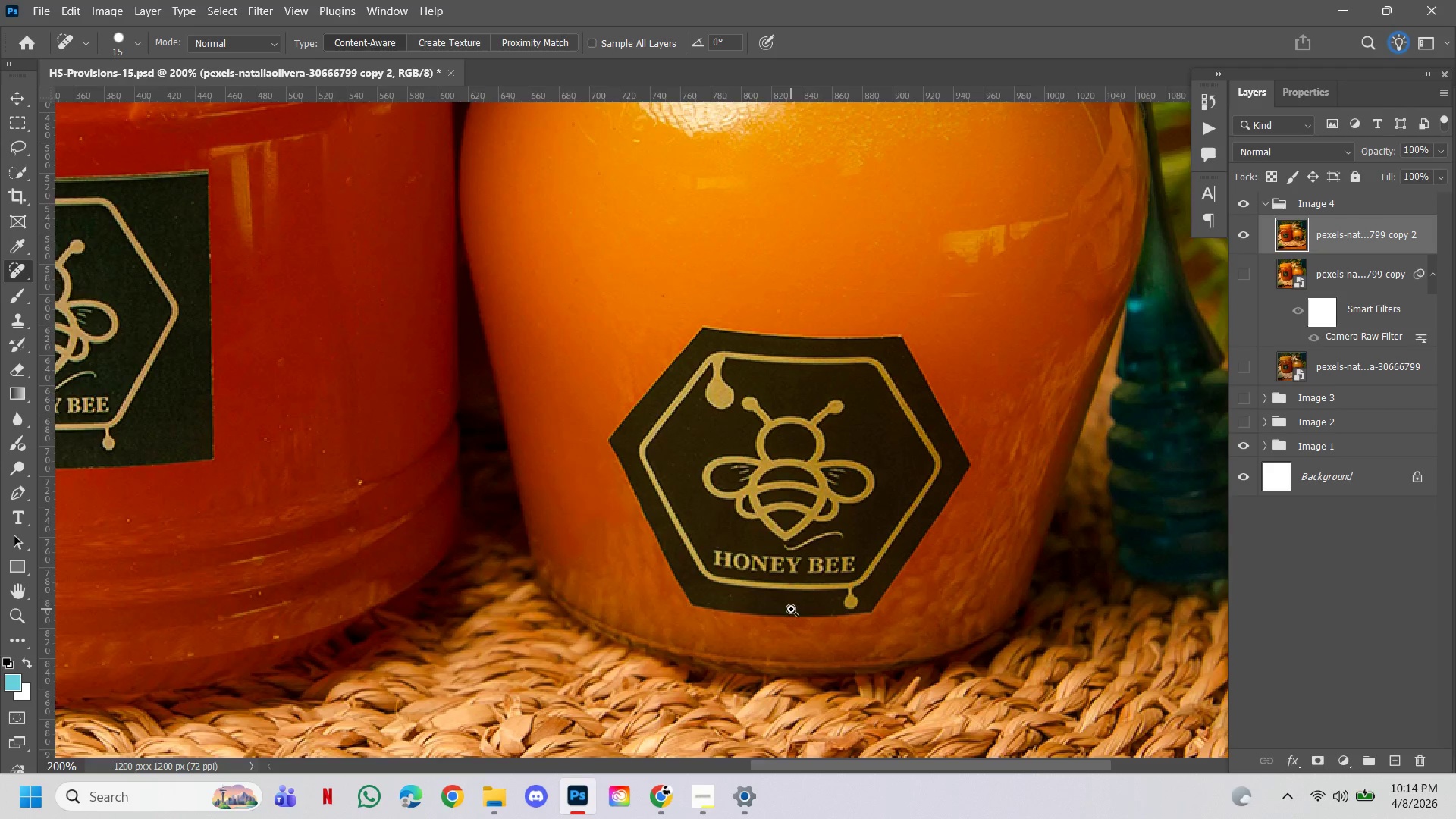 
hold_key(key=Space, duration=0.89)
 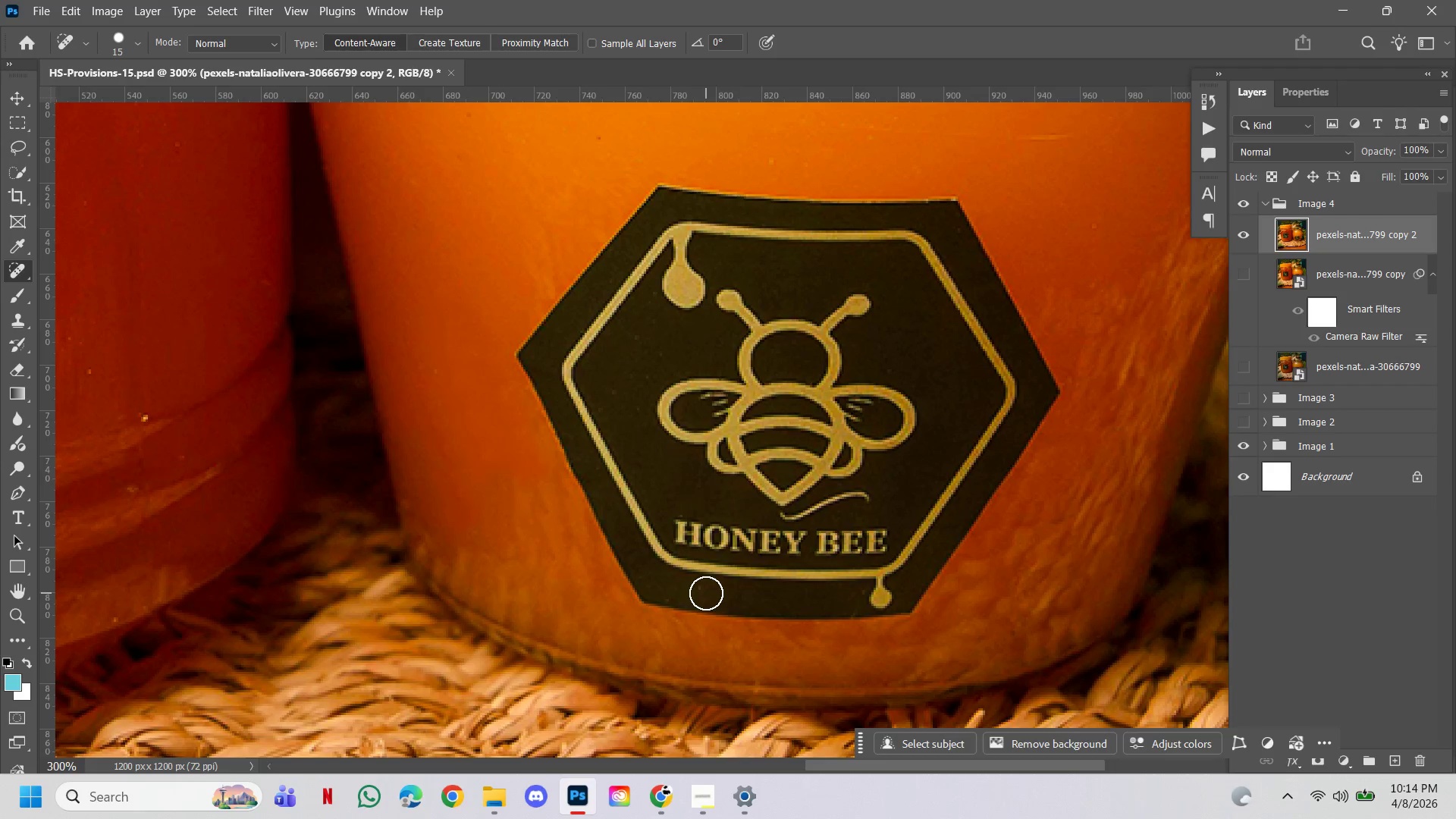 
hold_key(key=ControlLeft, duration=0.59)
left_click([791, 609])
 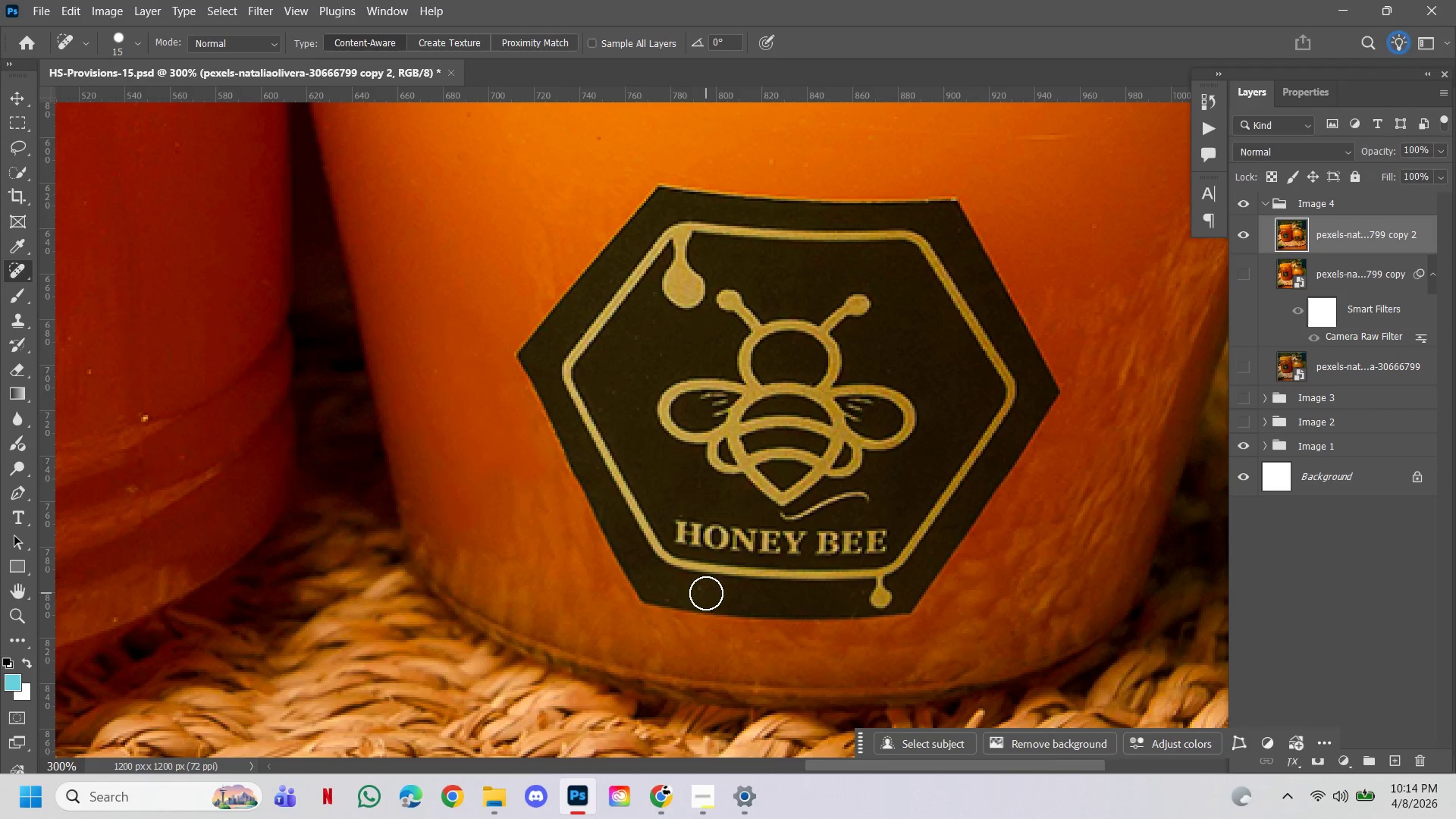 
key(BracketLeft)
 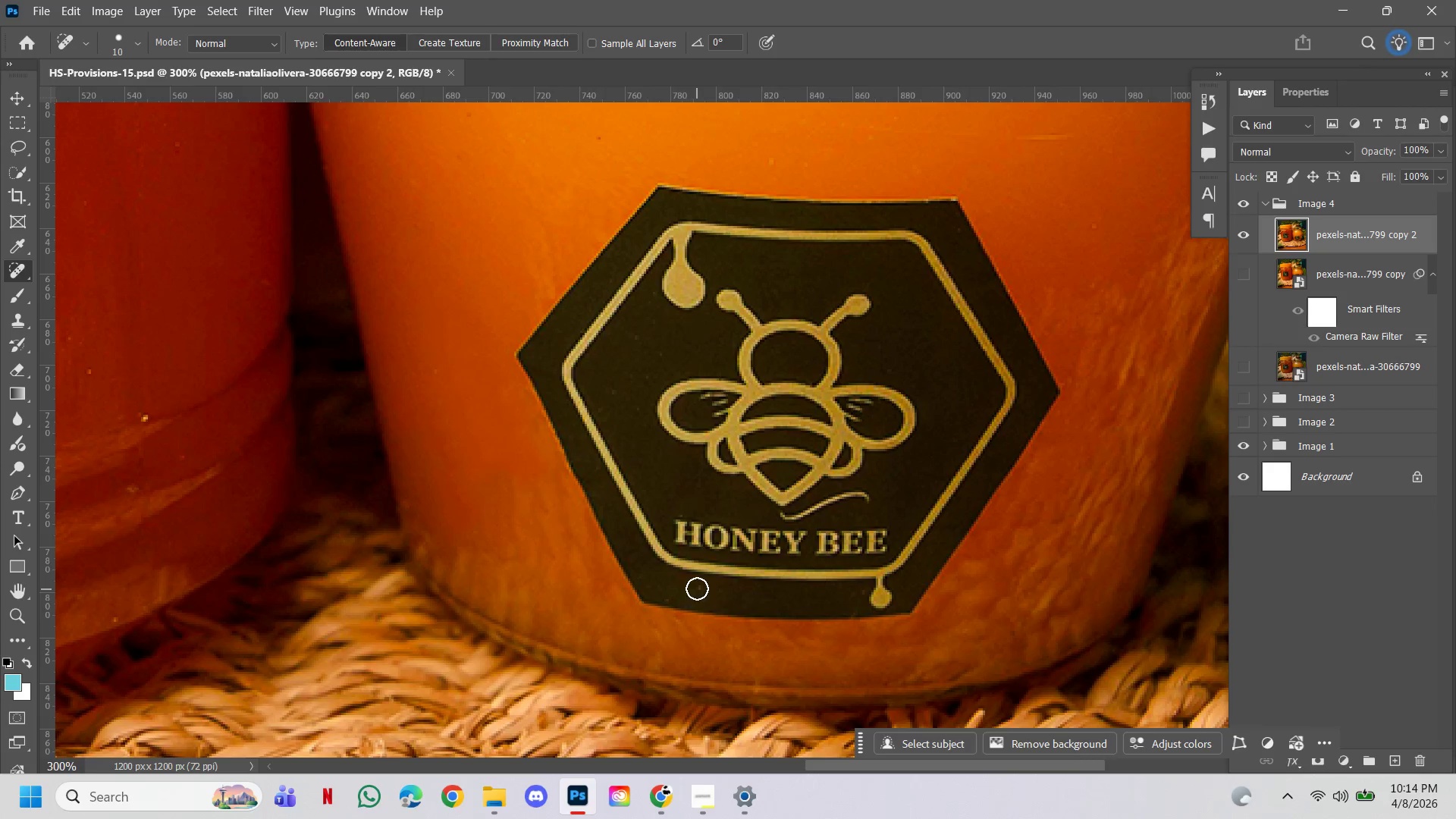 
left_click([698, 589])
 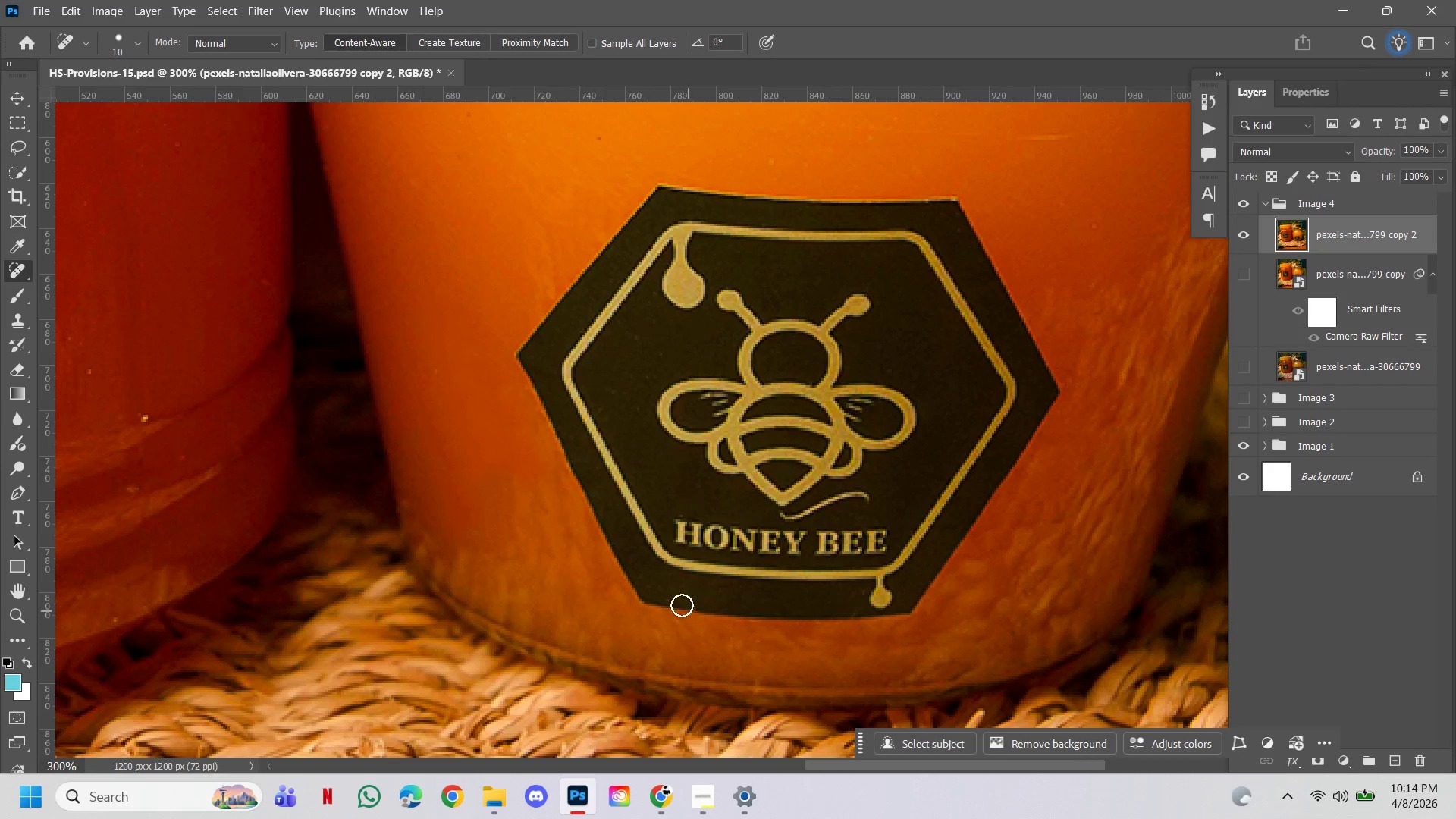 
left_click([670, 596])
 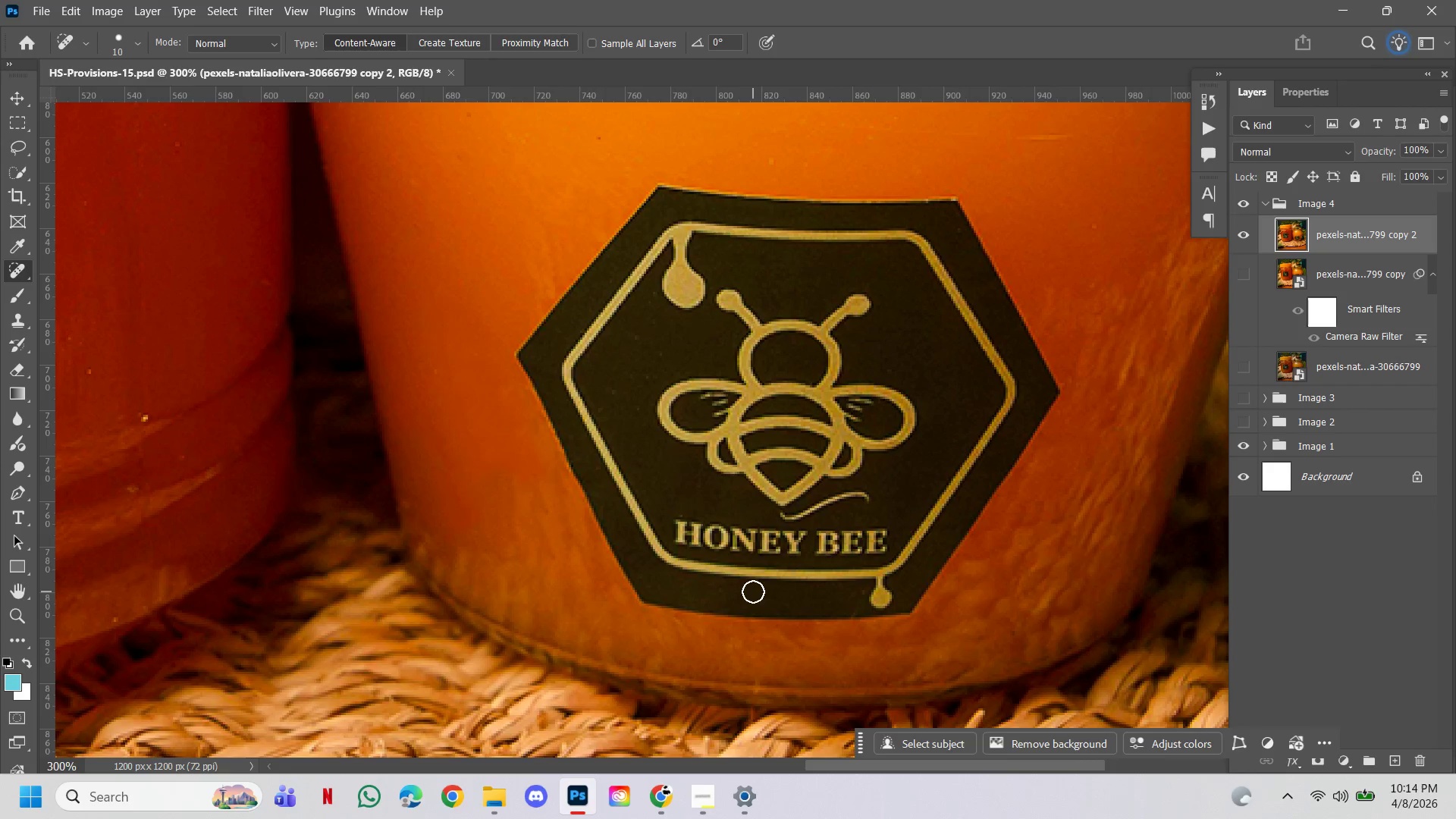 
hold_key(key=AltLeft, duration=0.59)
 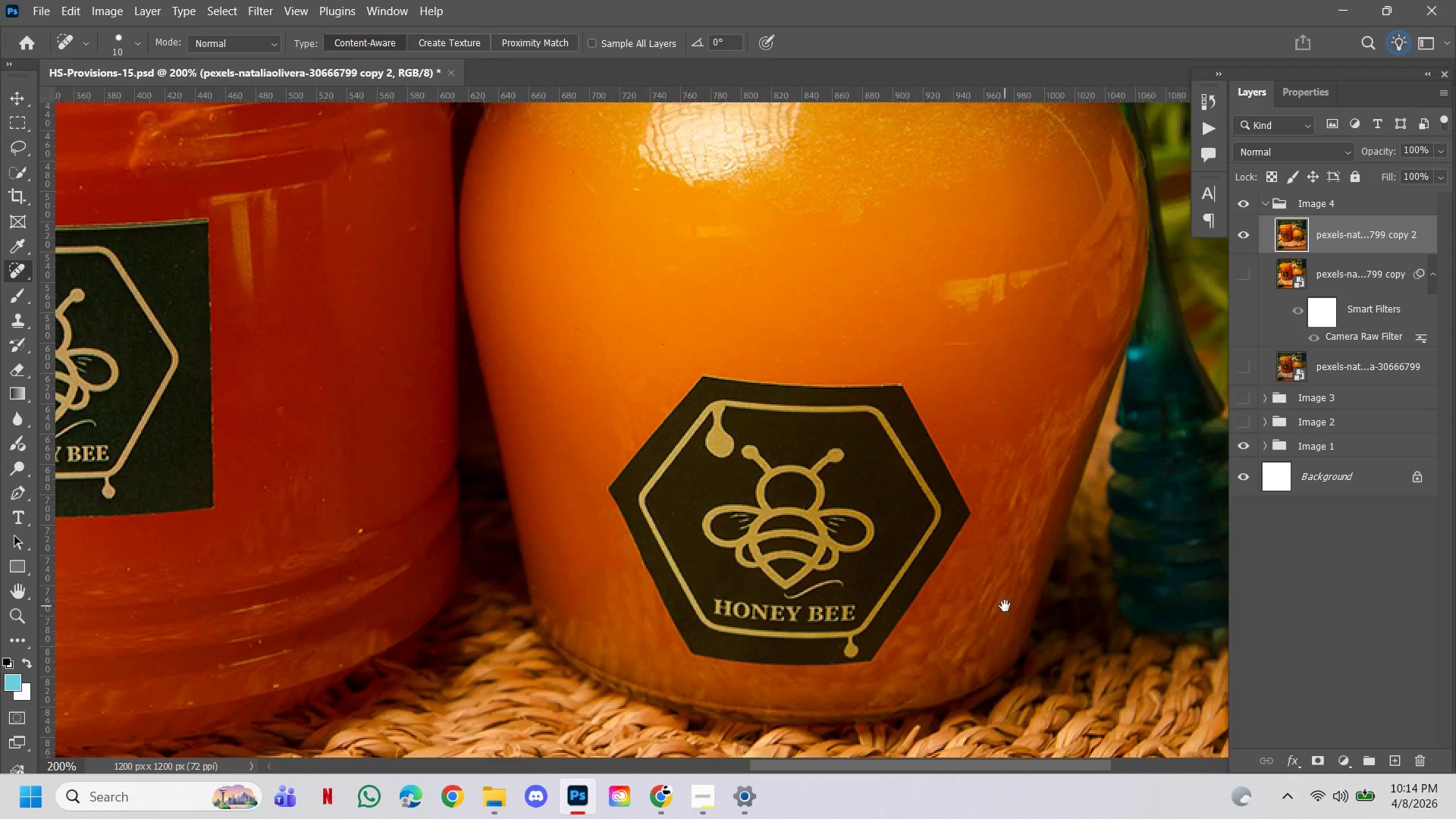 
hold_key(key=ControlLeft, duration=0.53)
 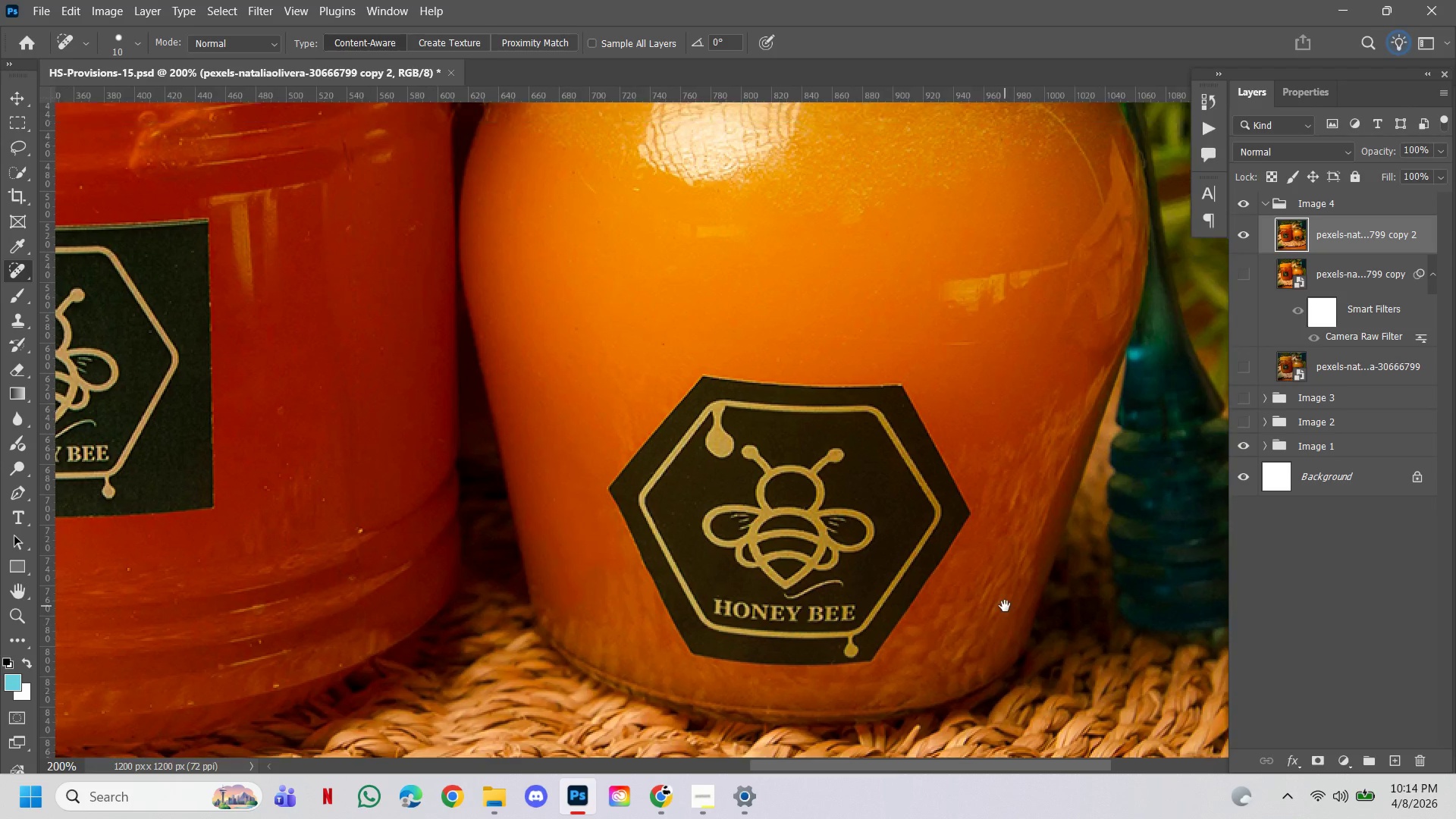 
hold_key(key=Space, duration=1.5)
 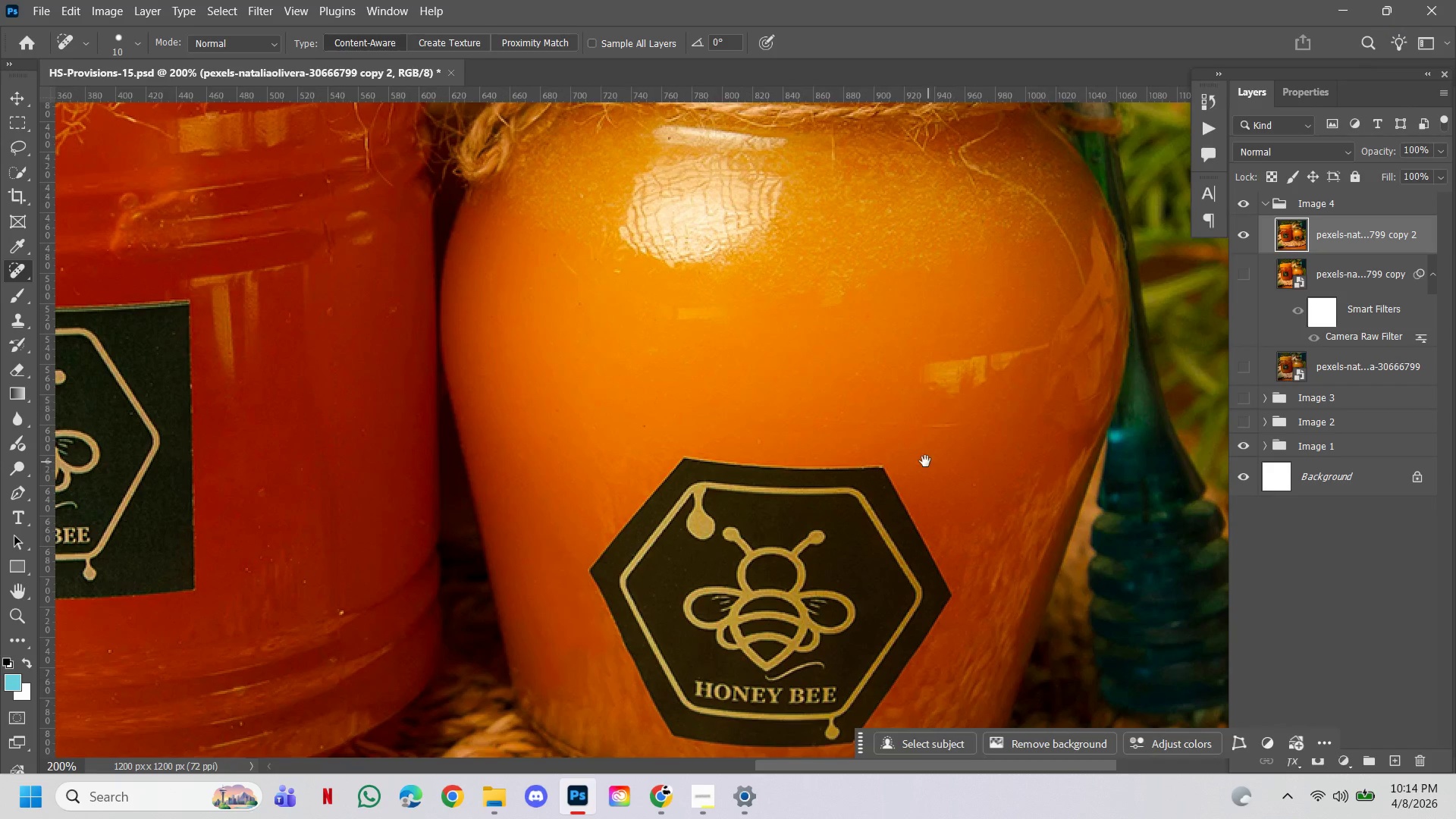 
left_click([751, 500])
 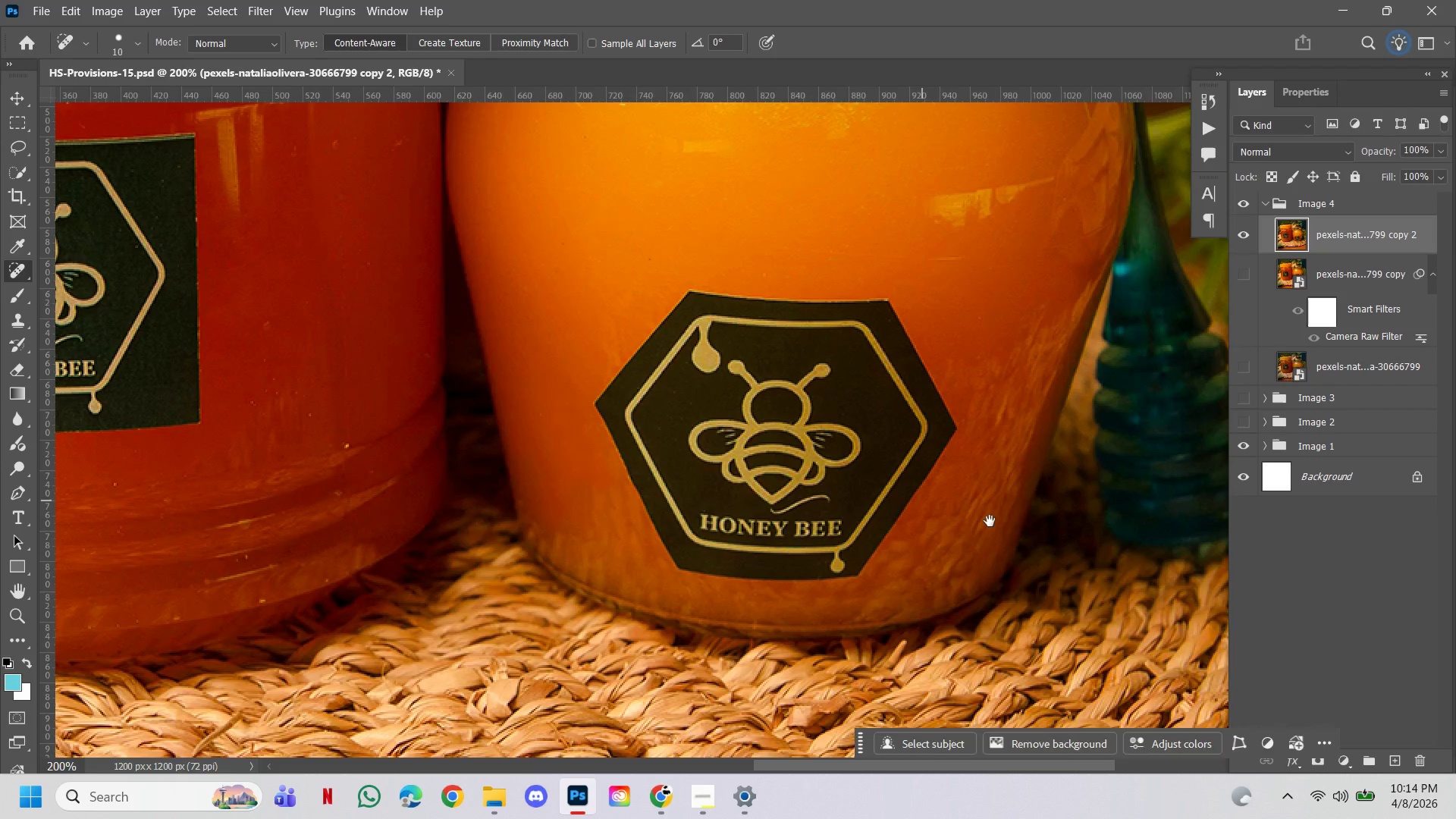 
left_click_drag(start_coordinate=[990, 521], to_coordinate=[1006, 607])
 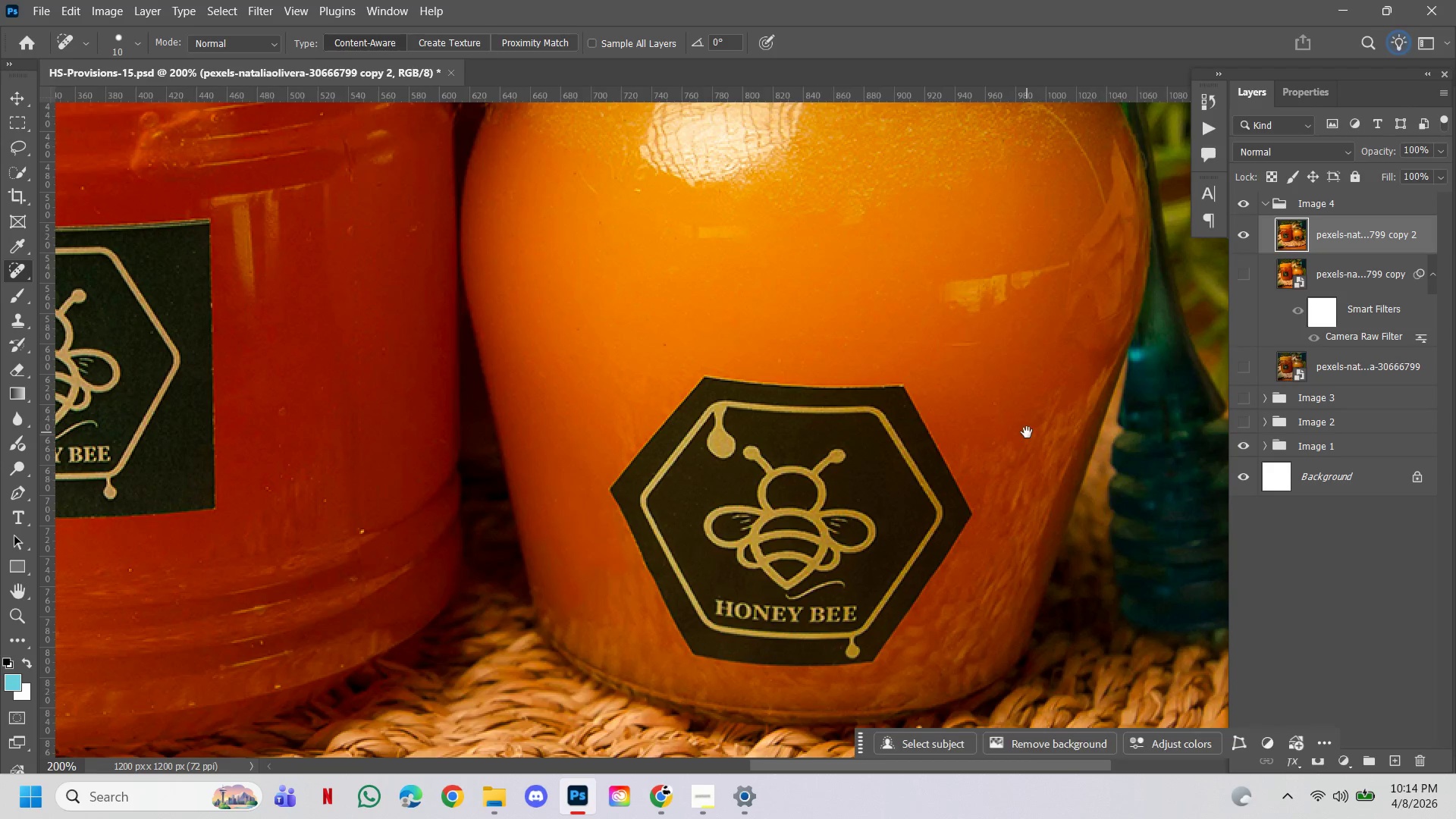 
hold_key(key=Space, duration=0.66)
 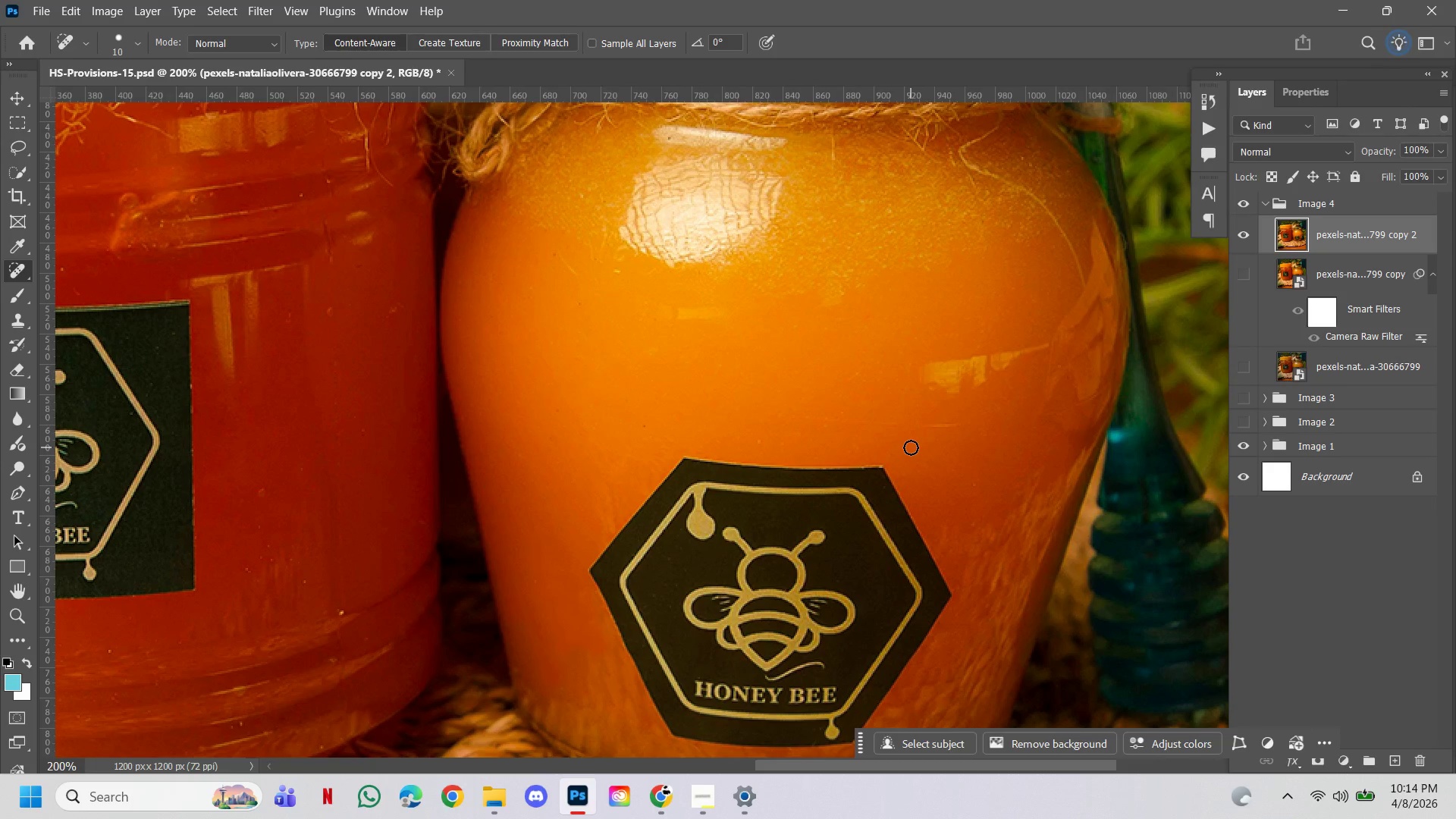 
left_click_drag(start_coordinate=[1027, 432], to_coordinate=[1006, 513])
 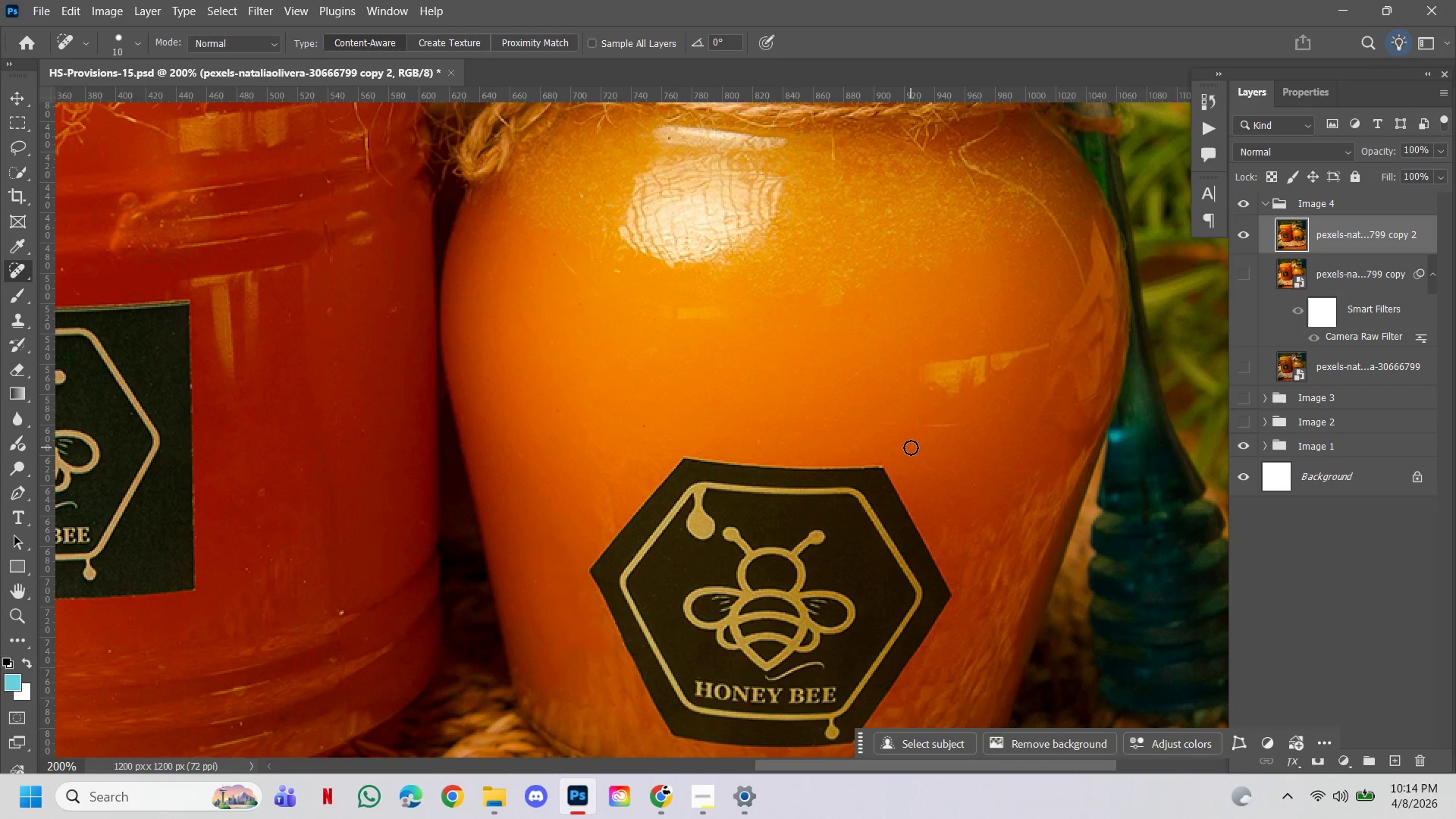 
key(BracketRight)
 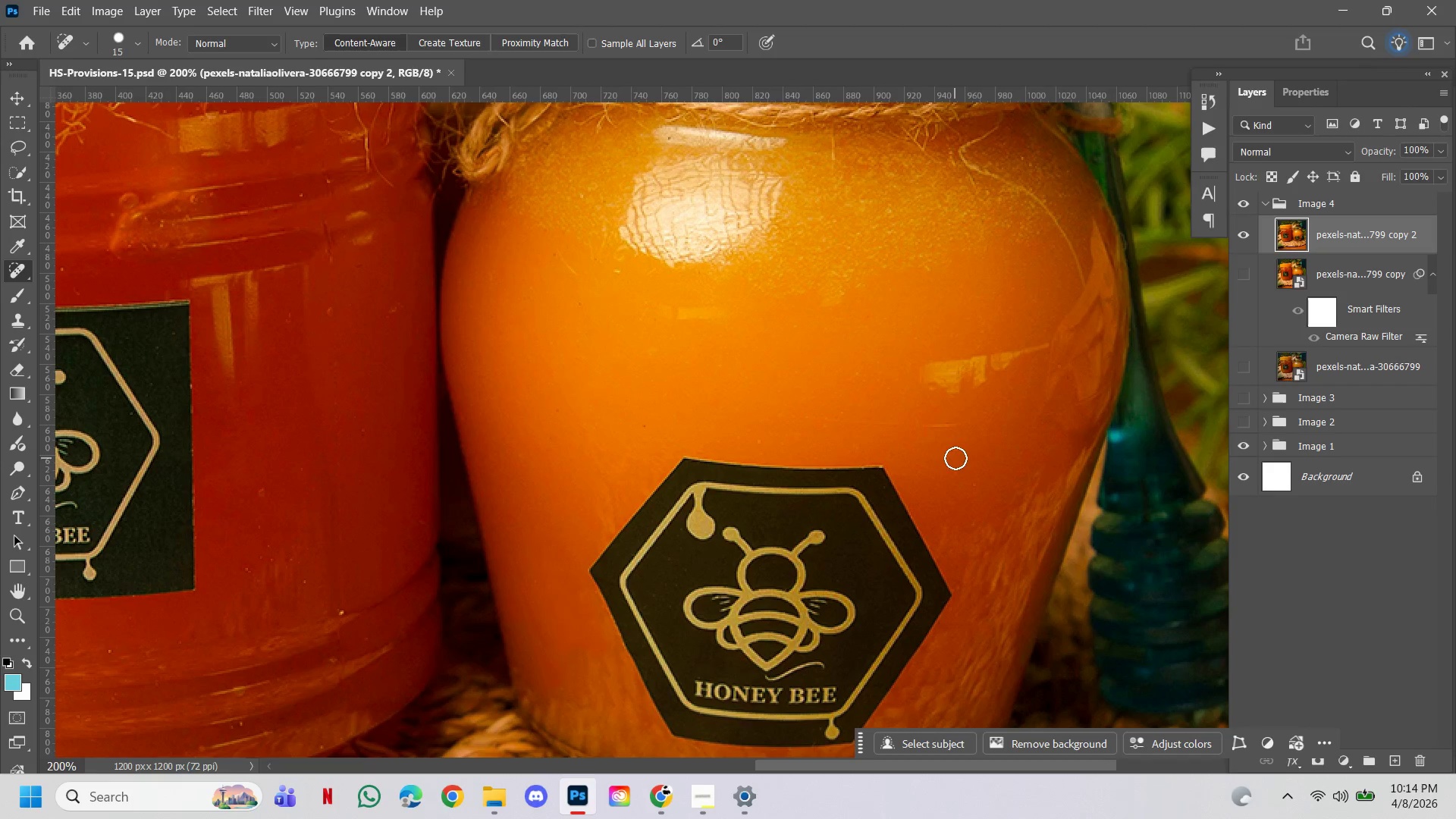 
key(BracketRight)
 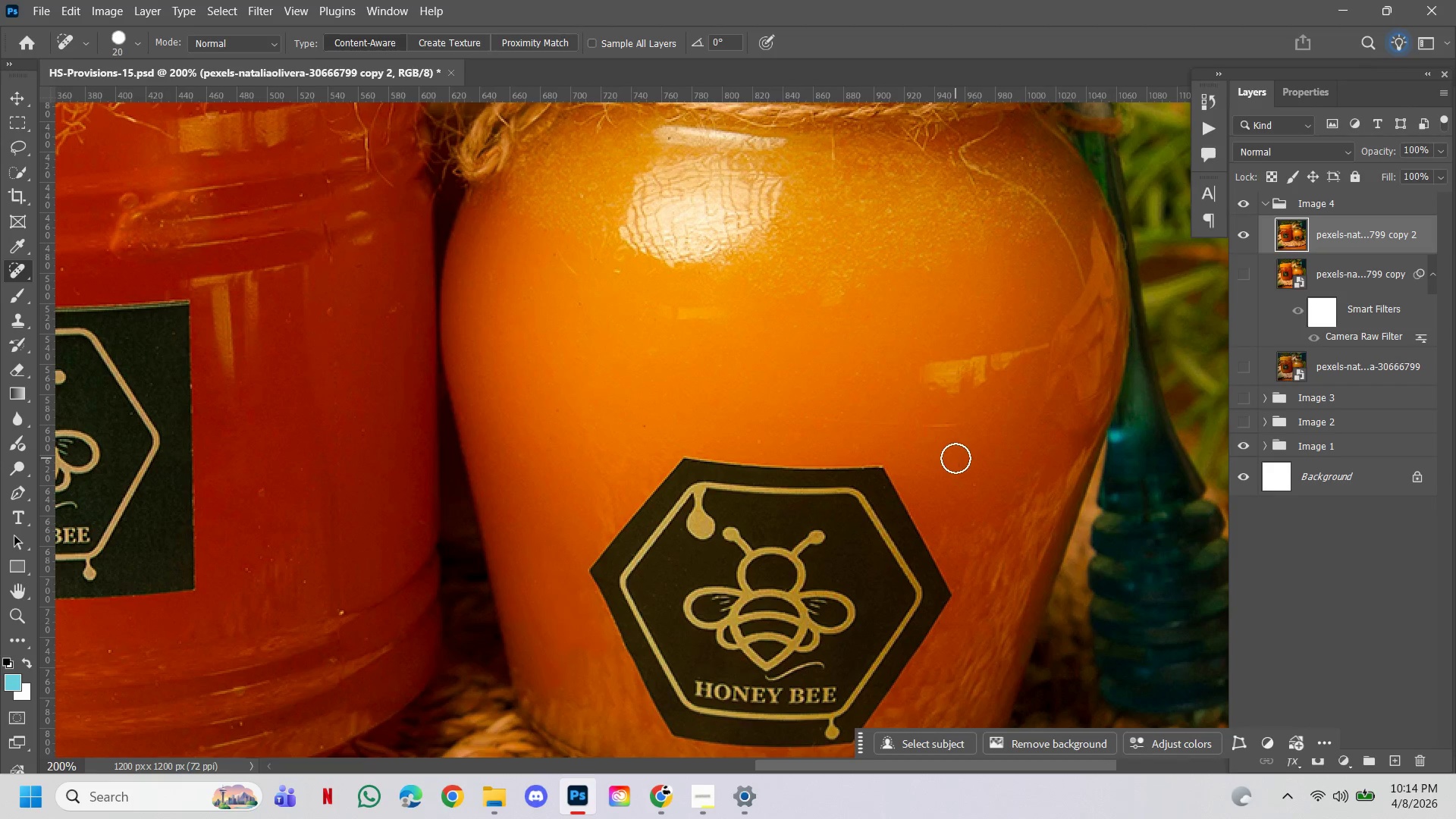 
key(BracketRight)
 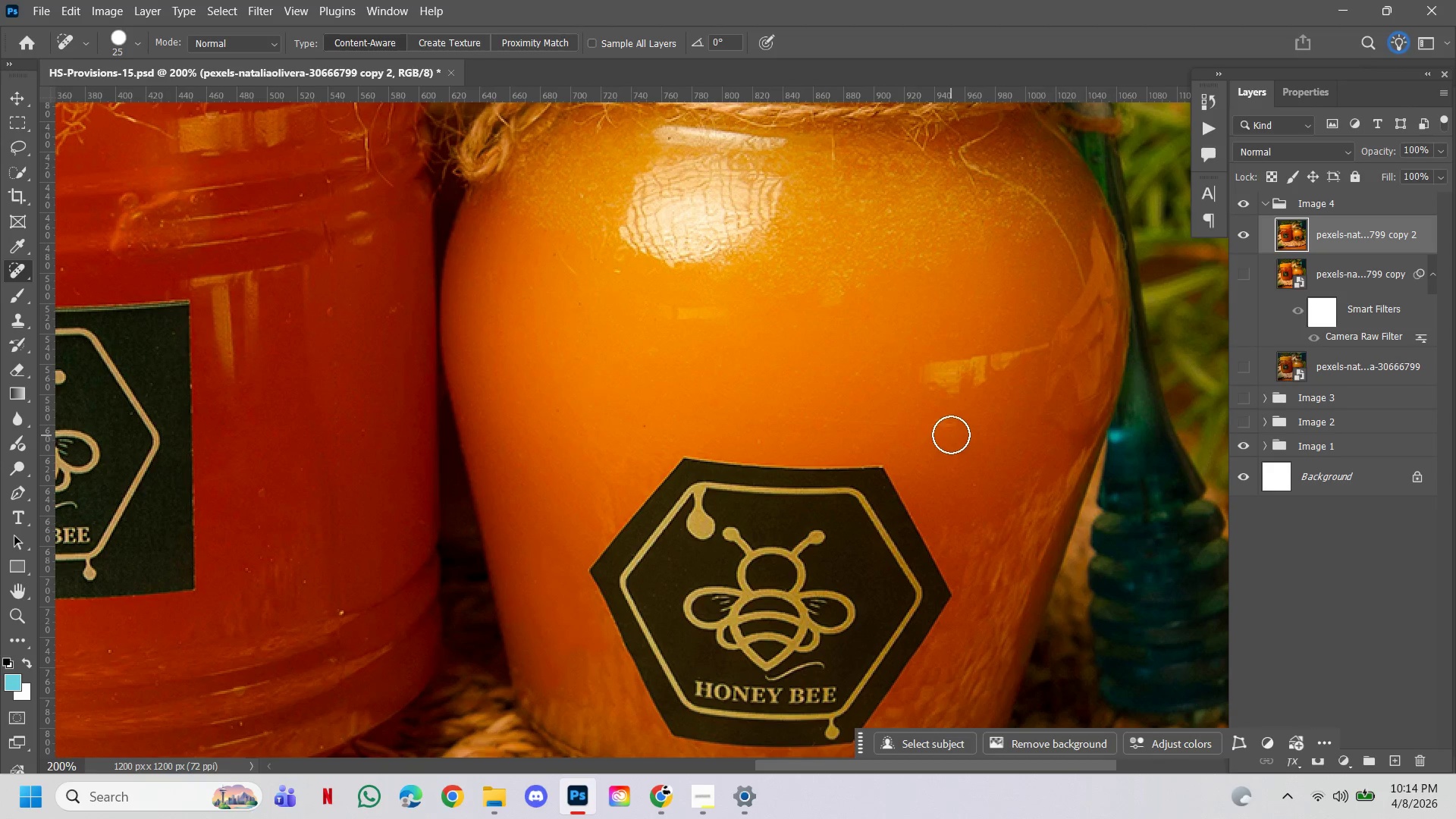 
left_click([951, 434])
 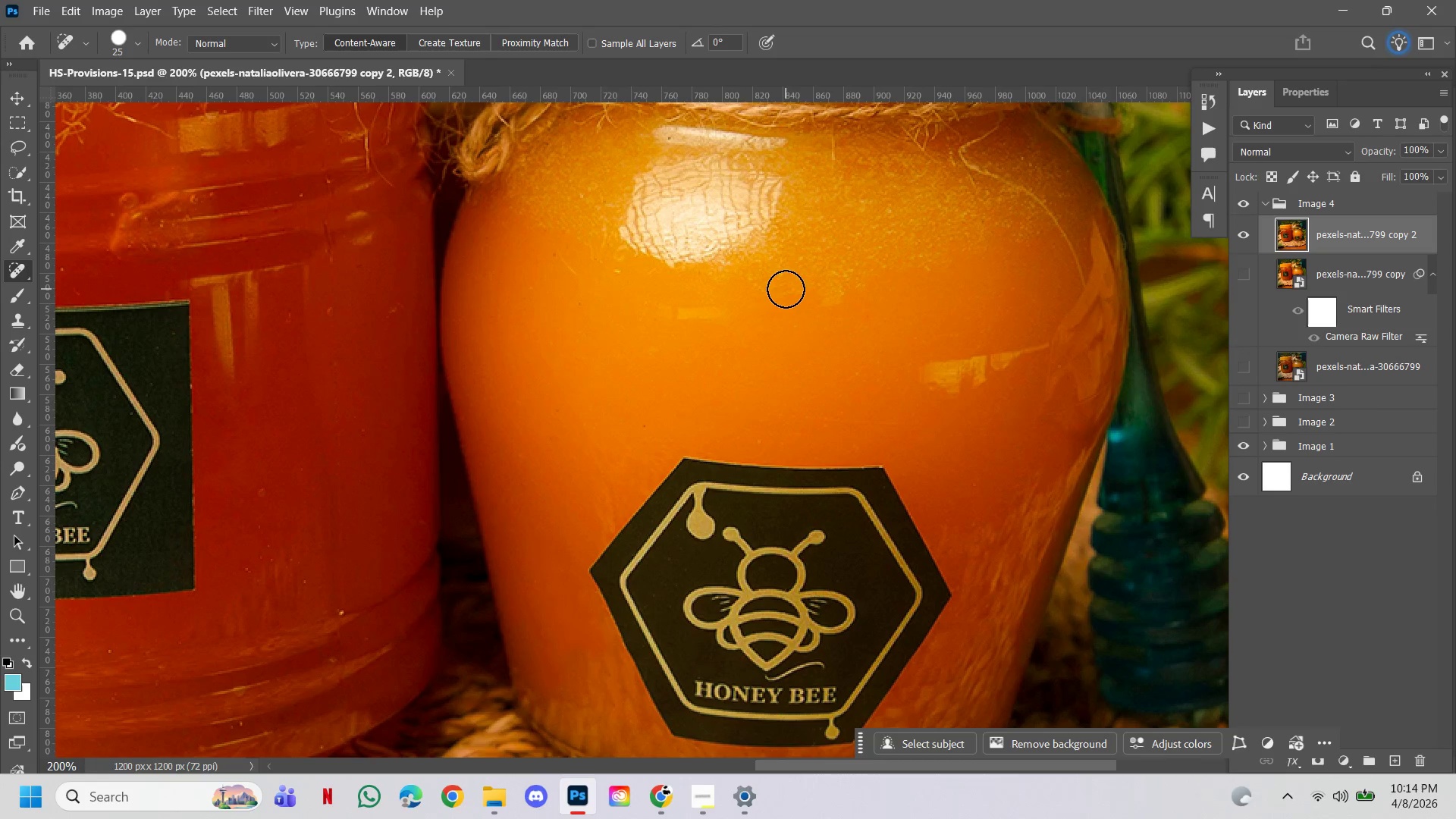 
wait(8.3)
 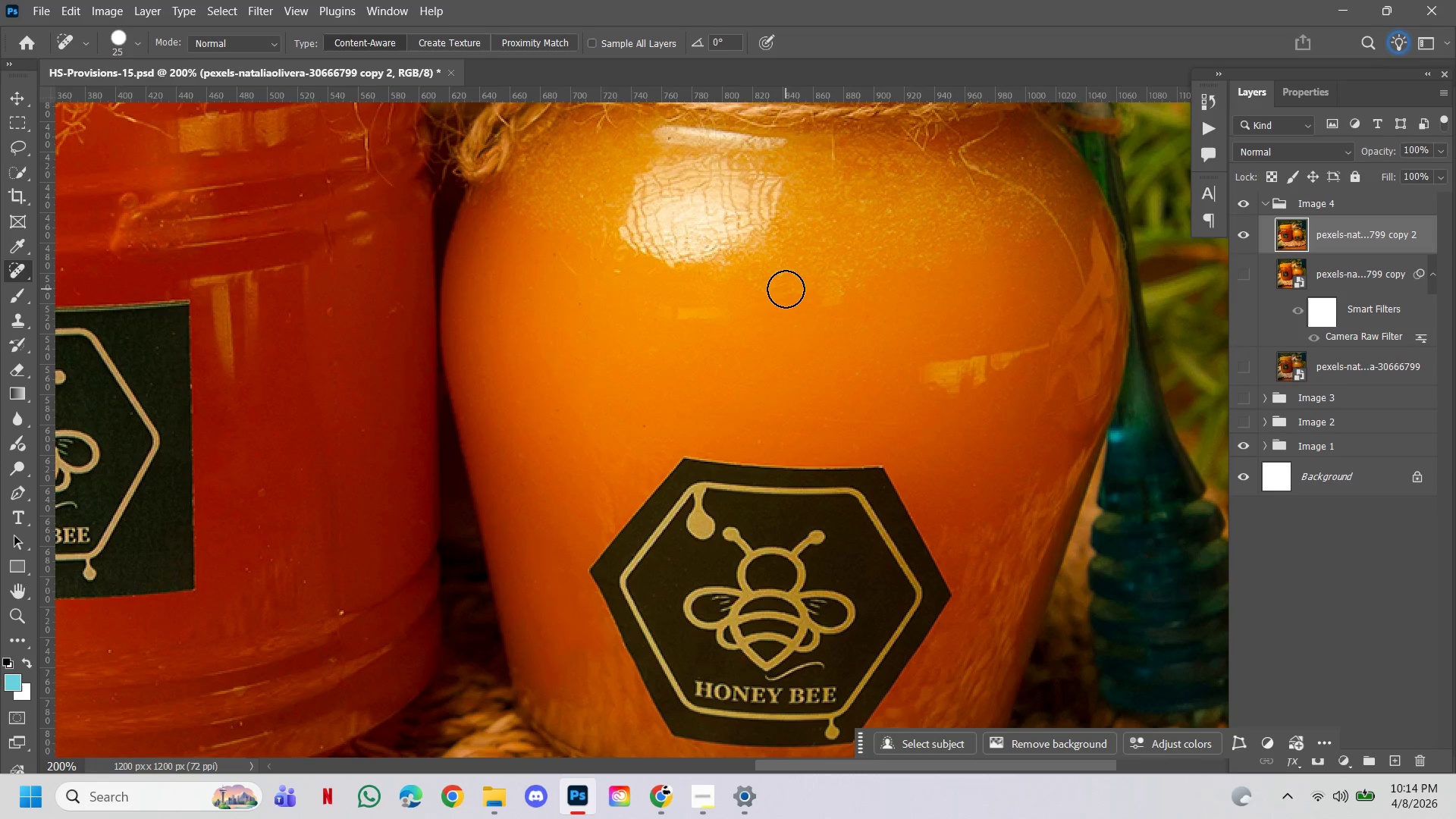 
left_click([614, 280])
 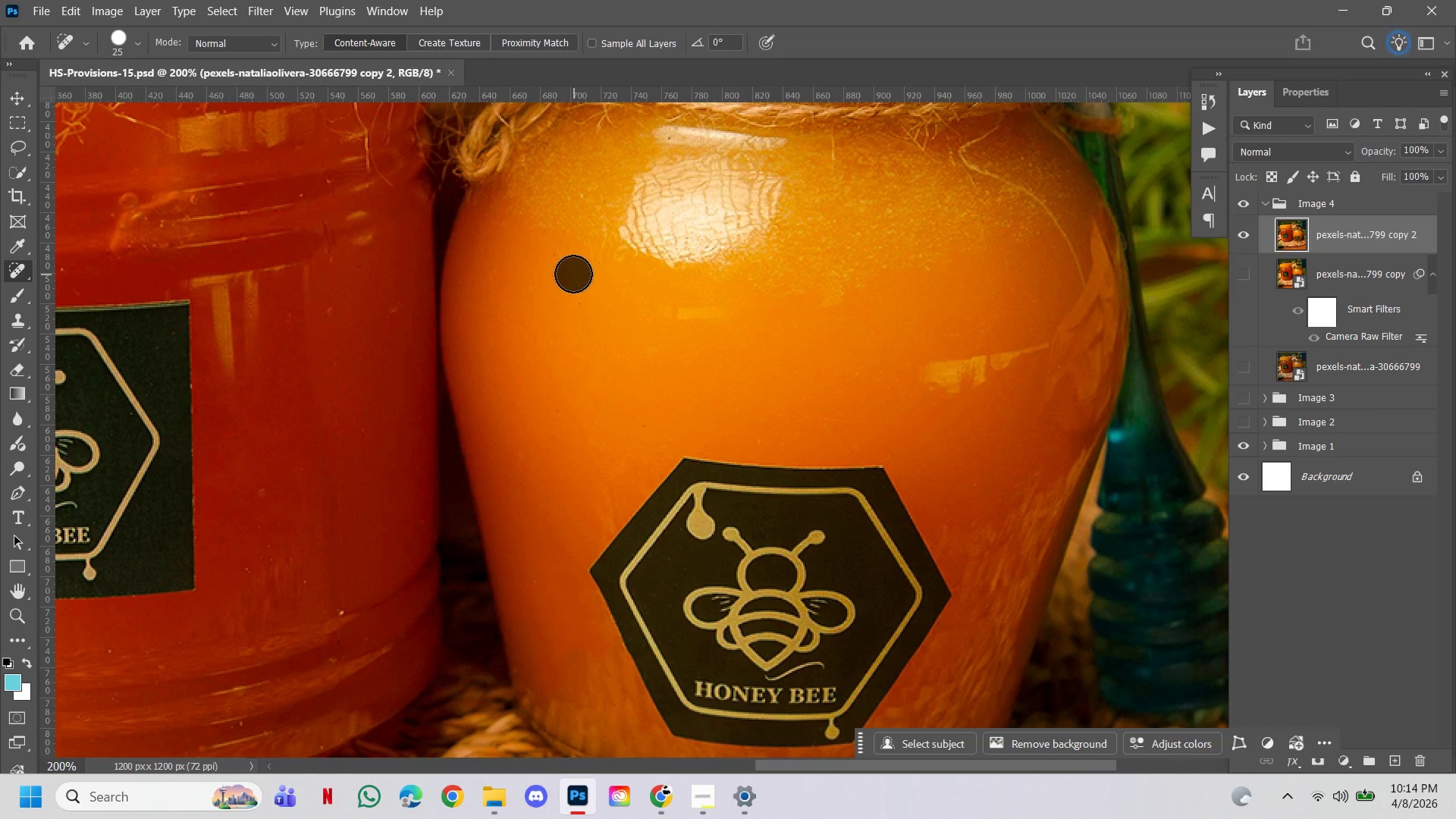 
double_click([565, 267])
 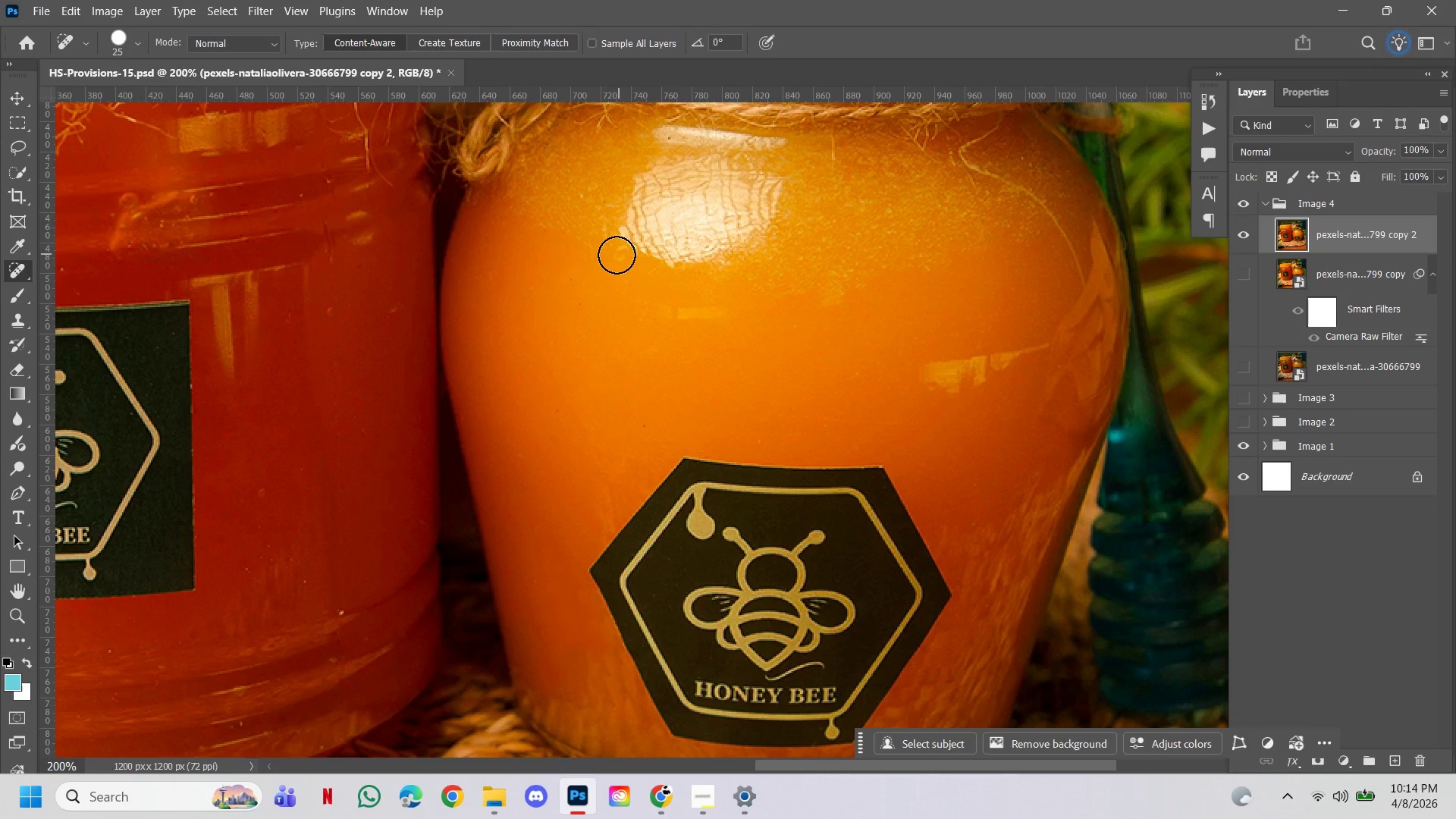 
left_click([617, 255])
 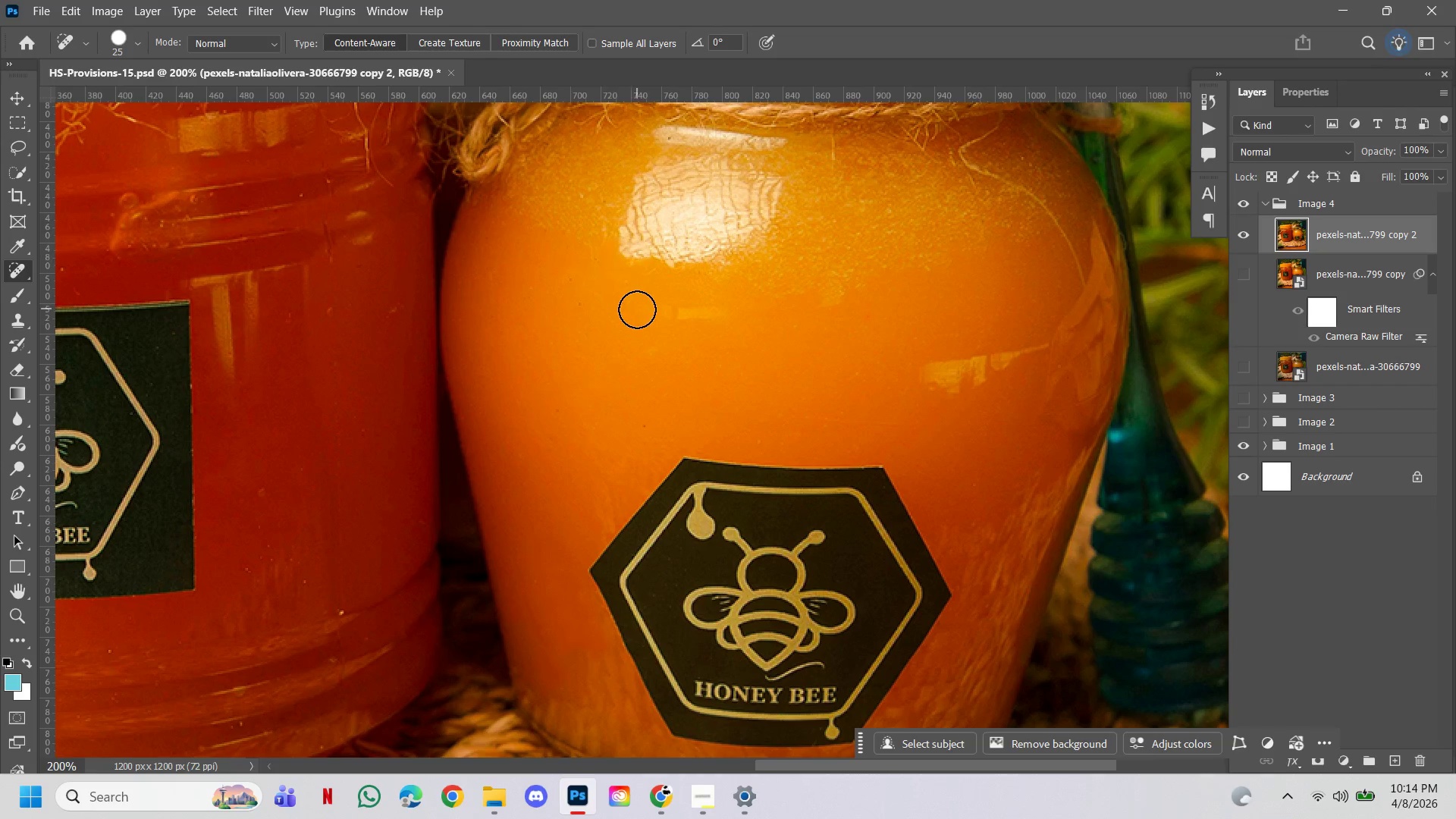 
key(Control+Z)
 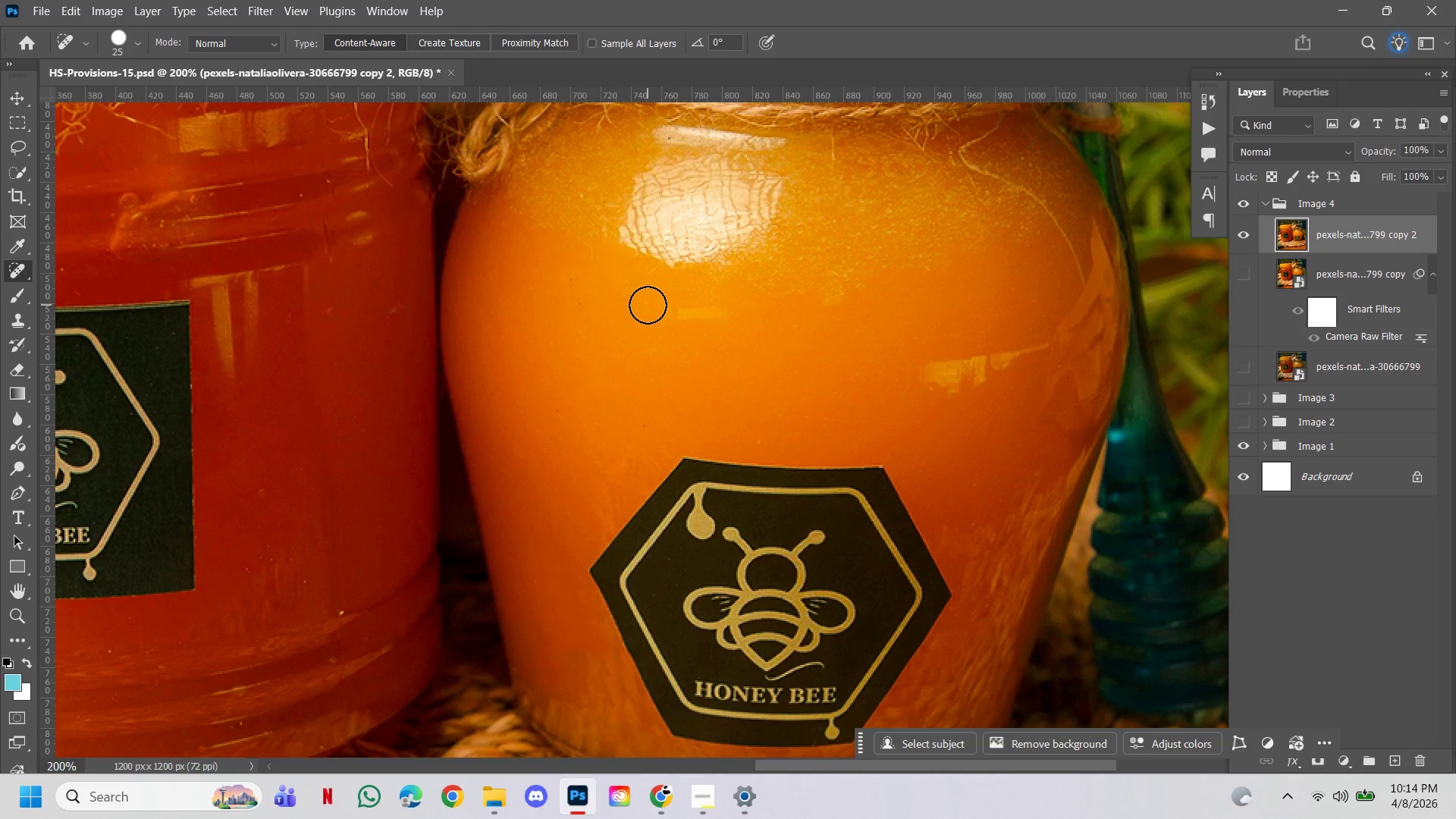 
hold_key(key=ControlLeft, duration=0.8)
 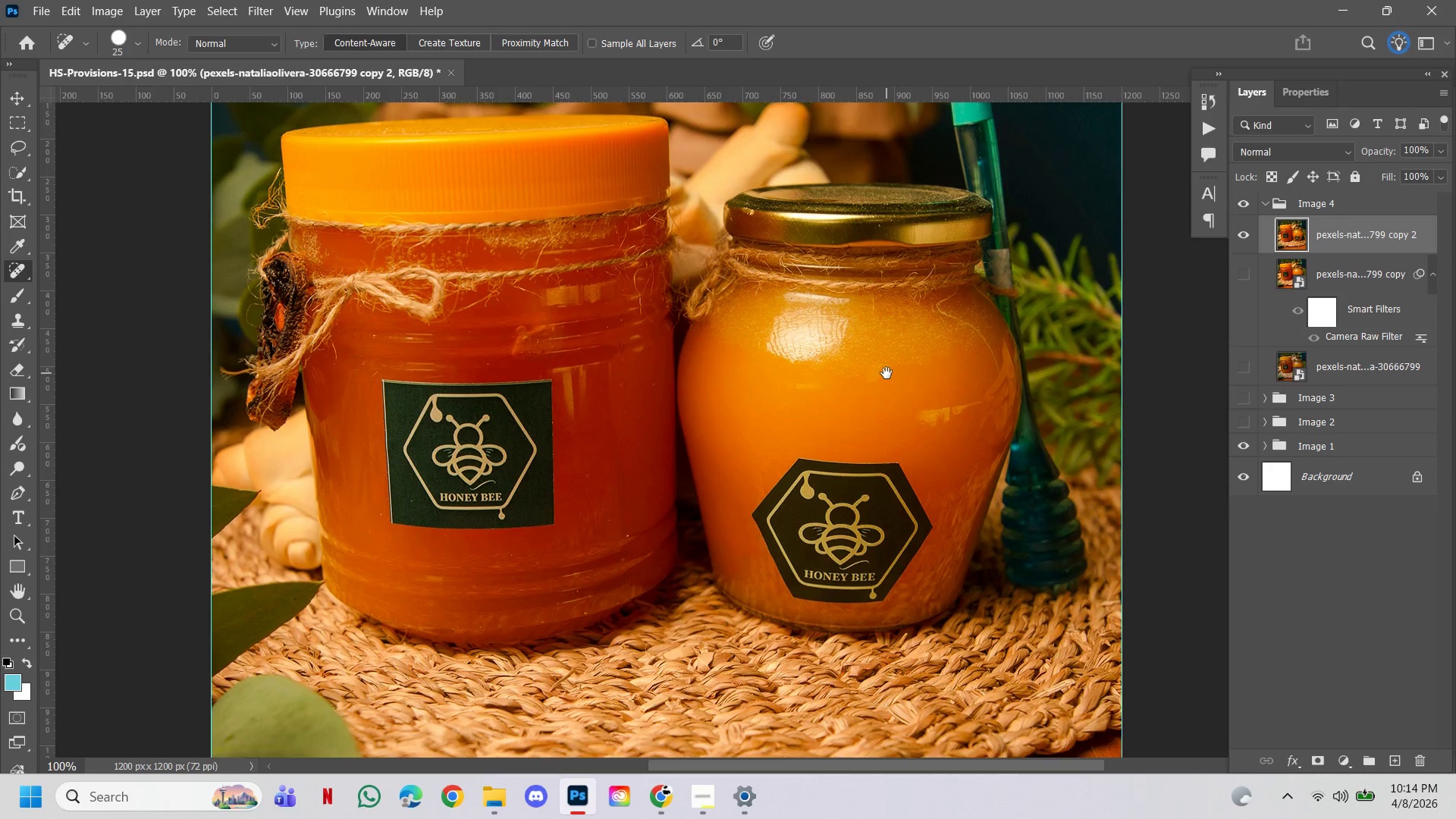 
hold_key(key=AltLeft, duration=0.47)
 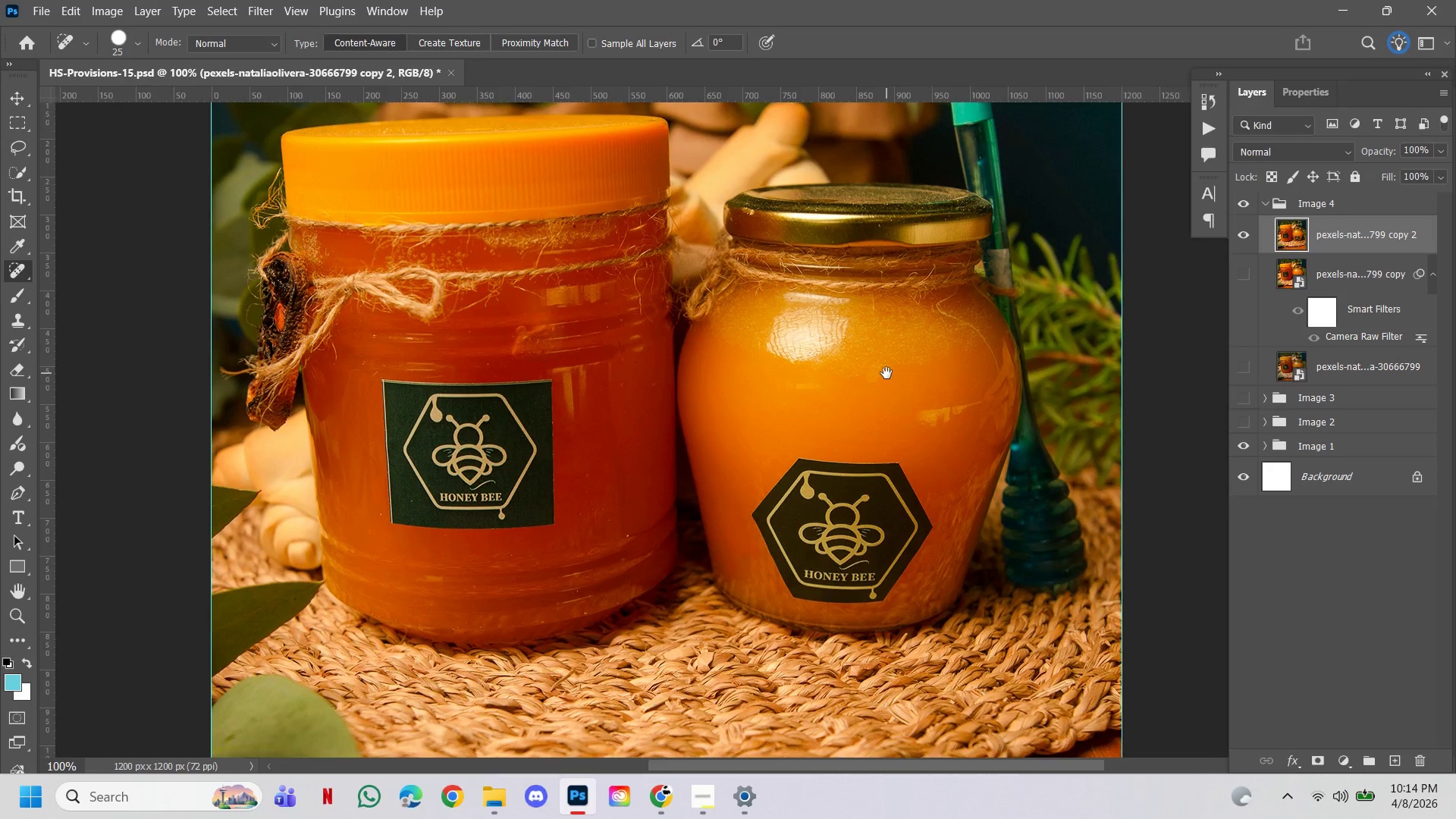 
hold_key(key=Space, duration=5.28)
 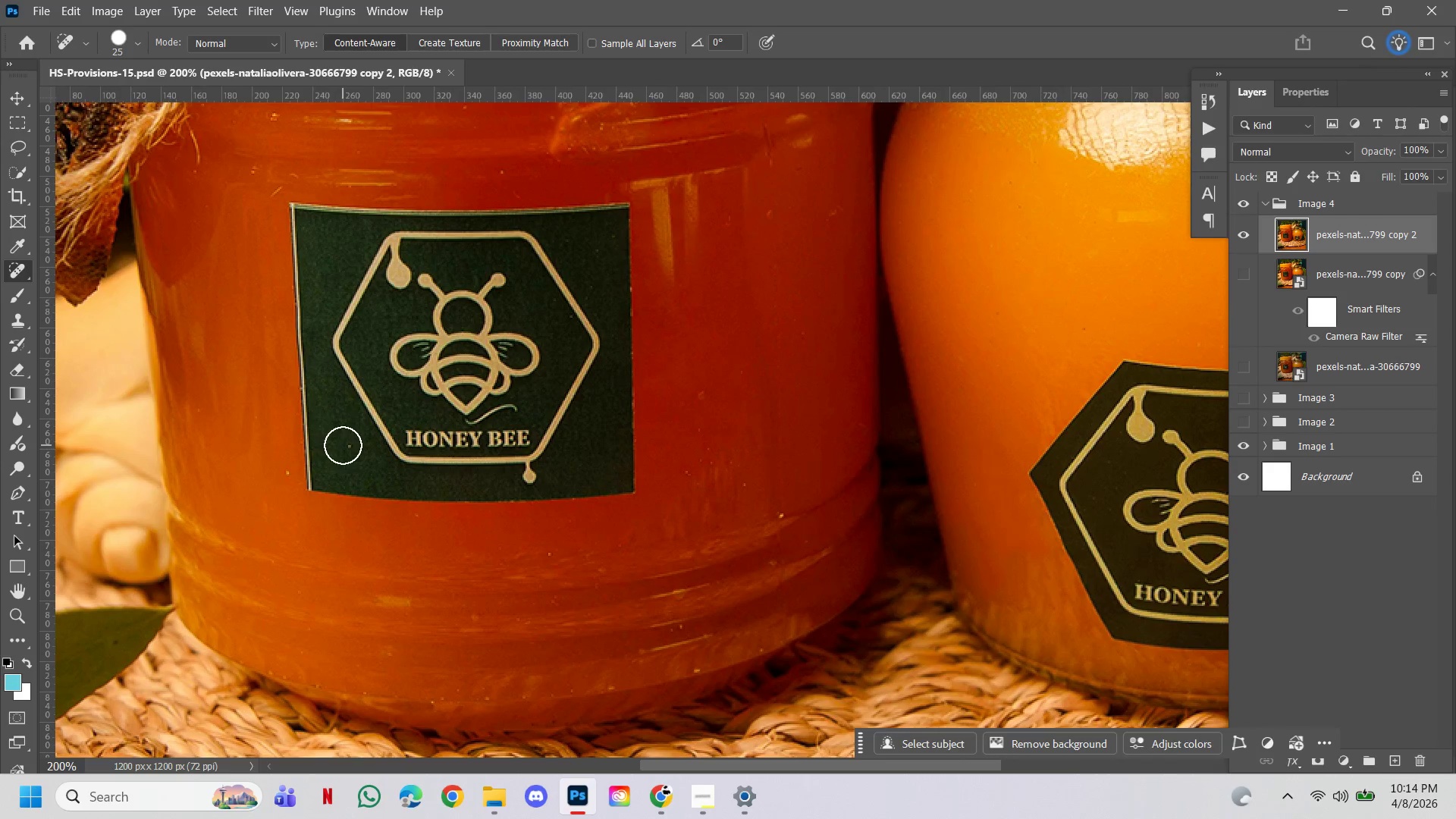 
left_click([734, 275])
 